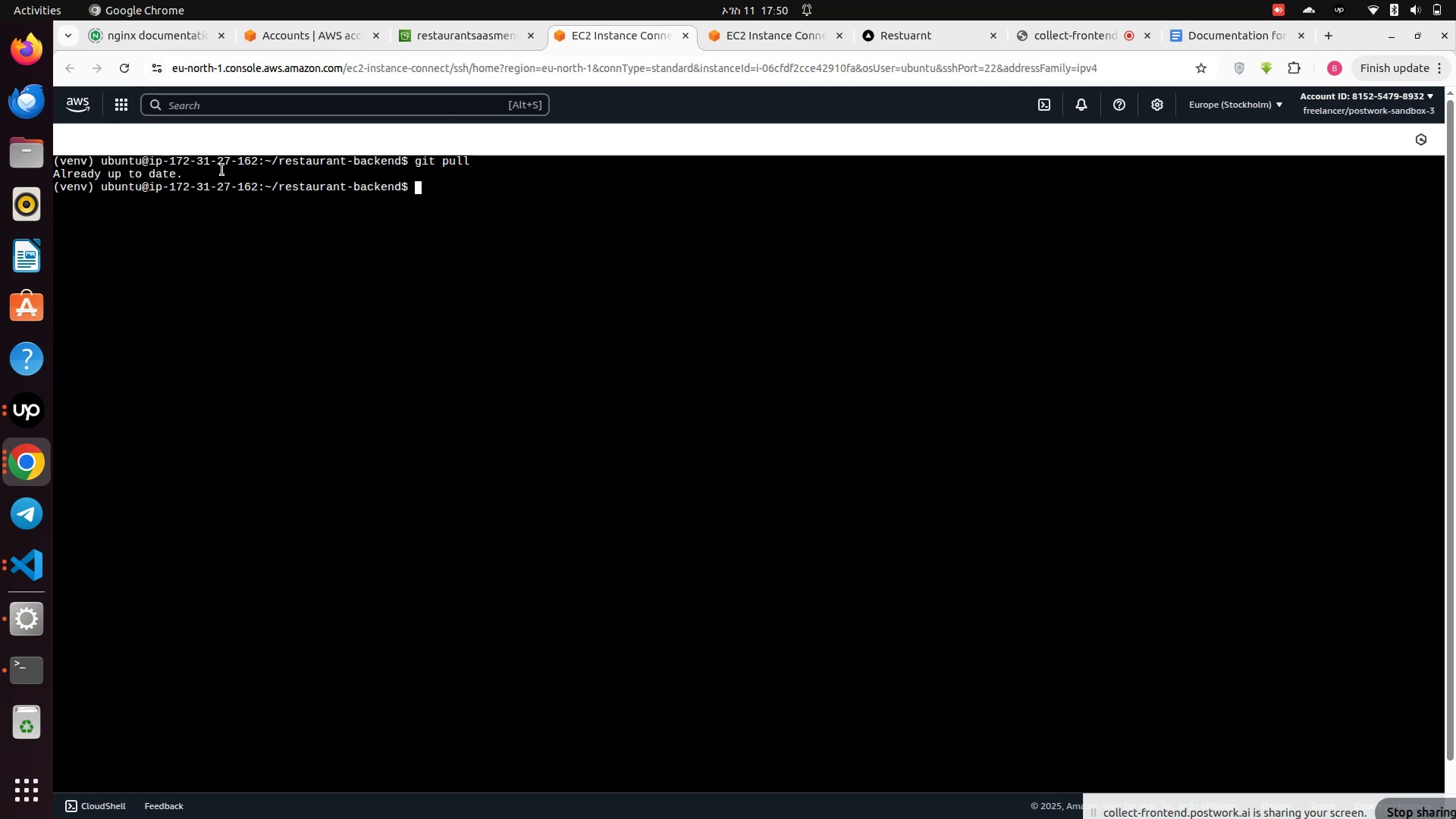 
wait(5.53)
 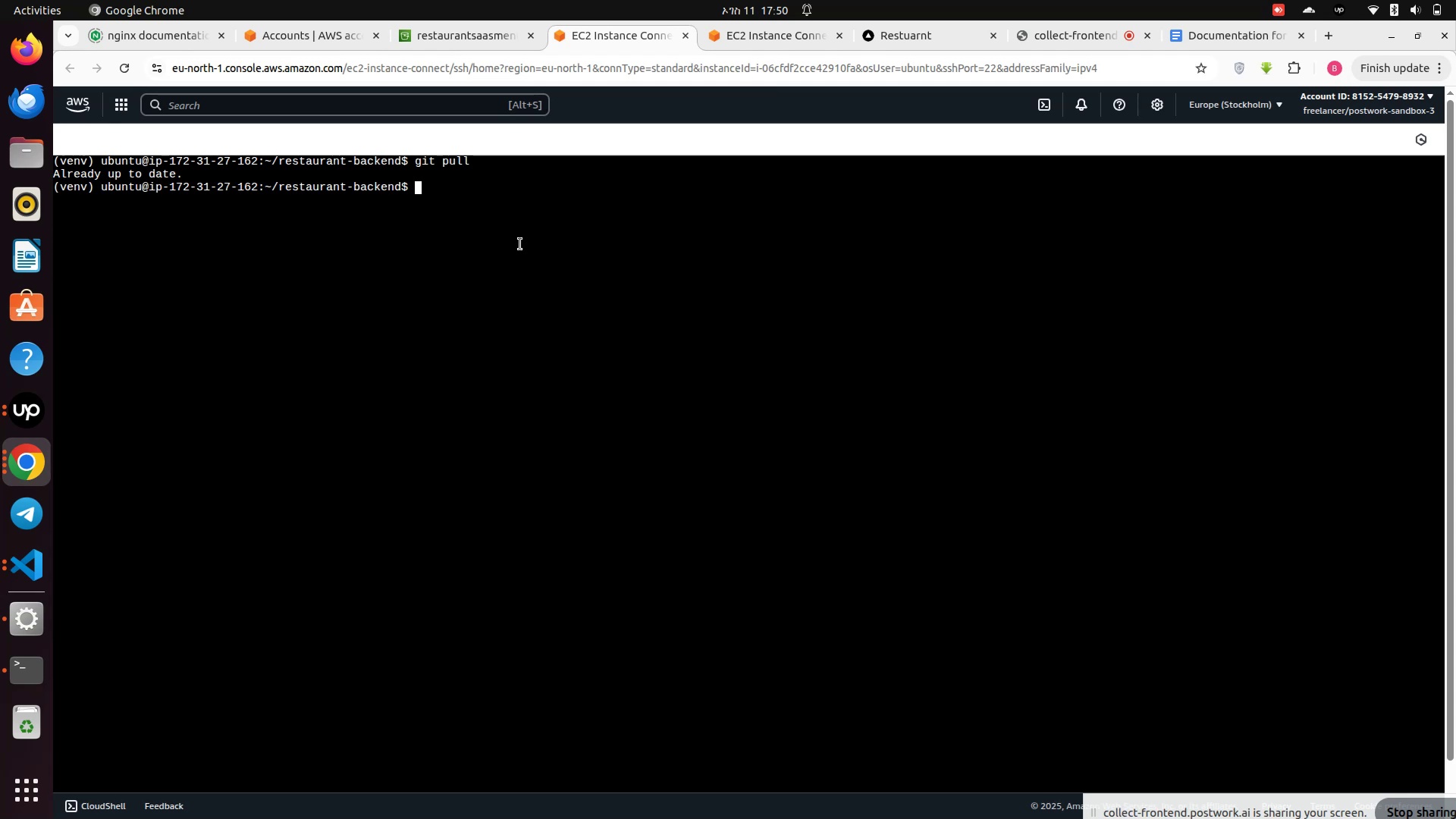 
left_click([734, 39])
 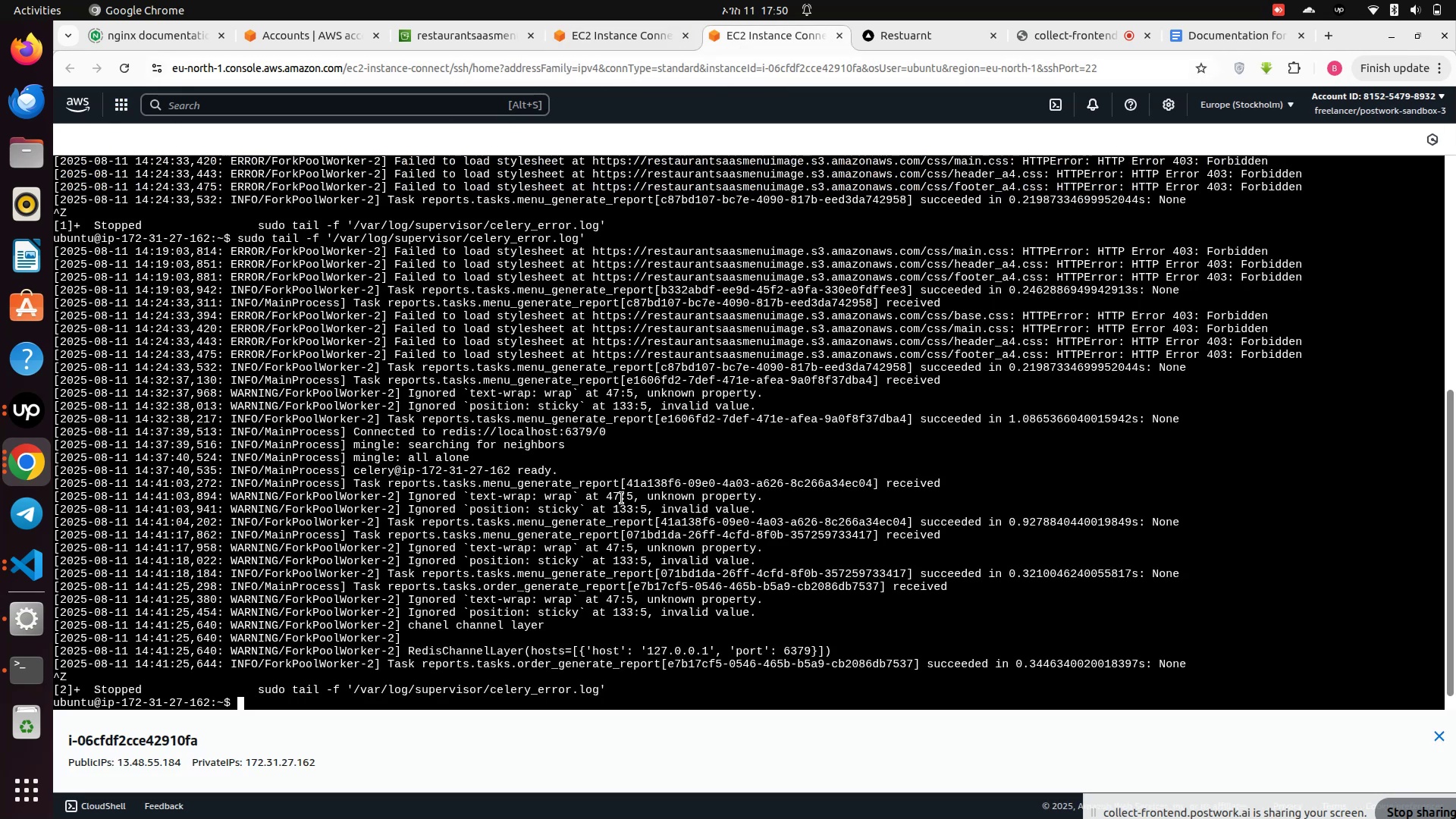 
type(clear)
 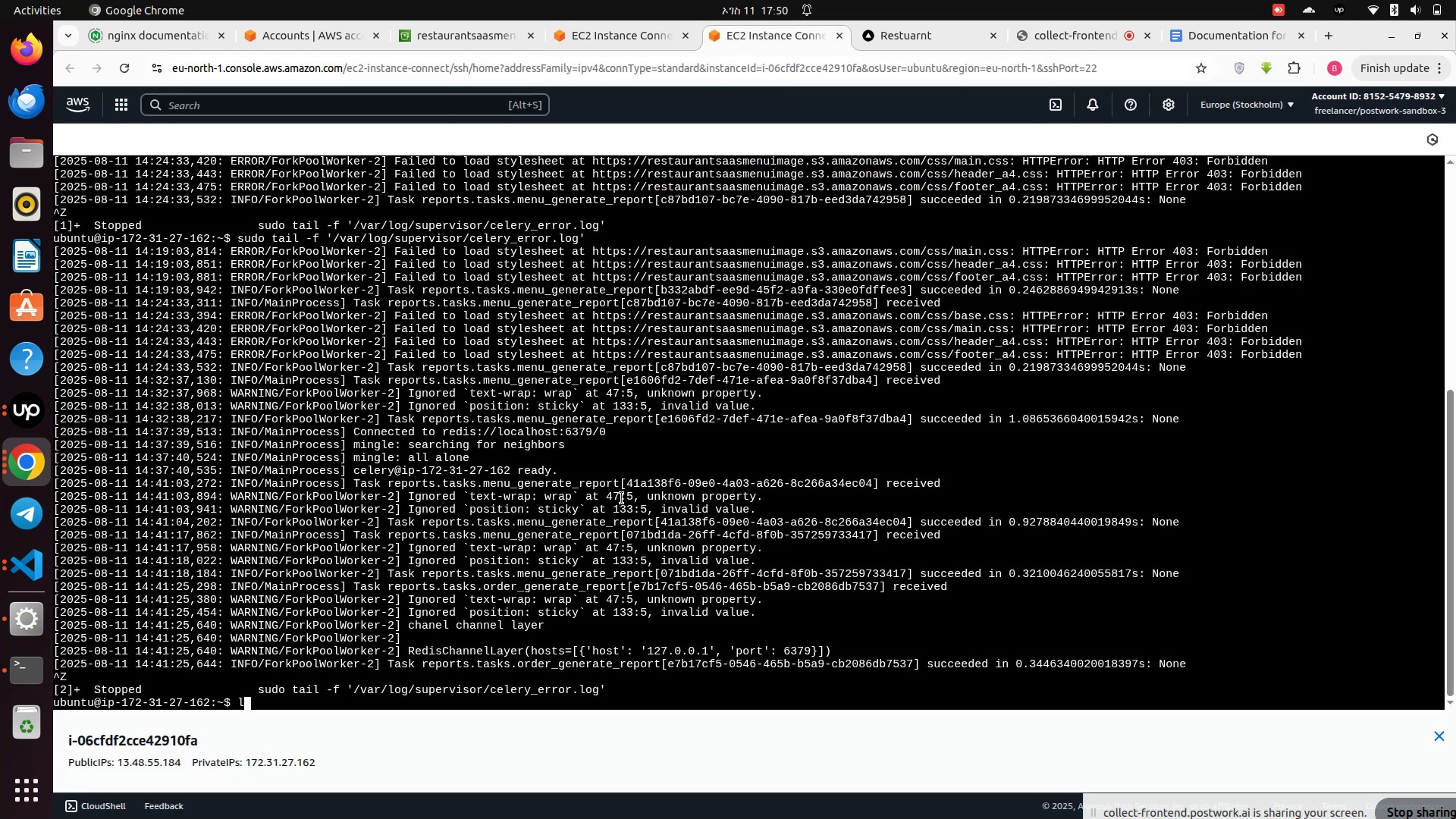 
key(Enter)
 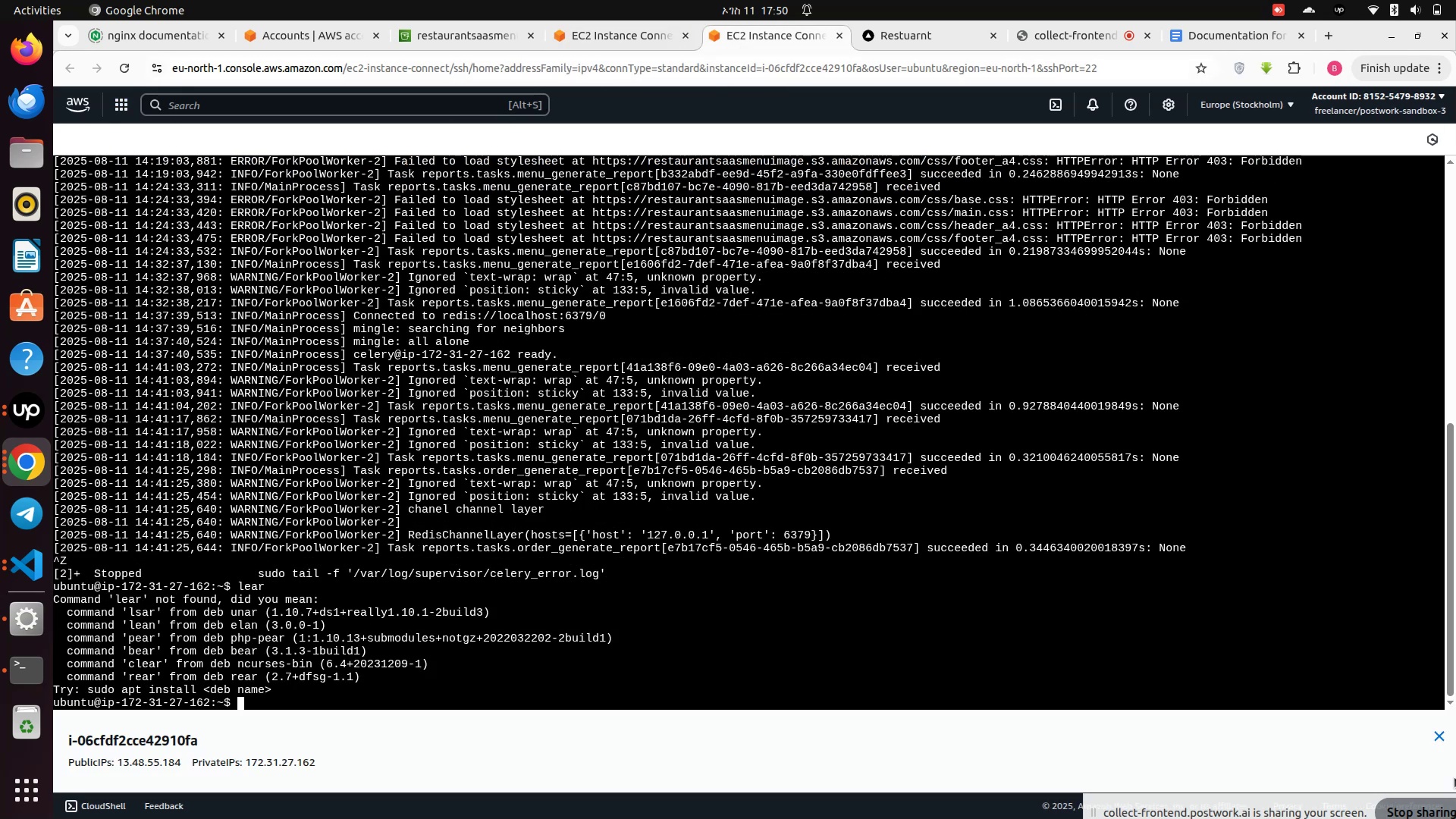 
left_click([1439, 741])
 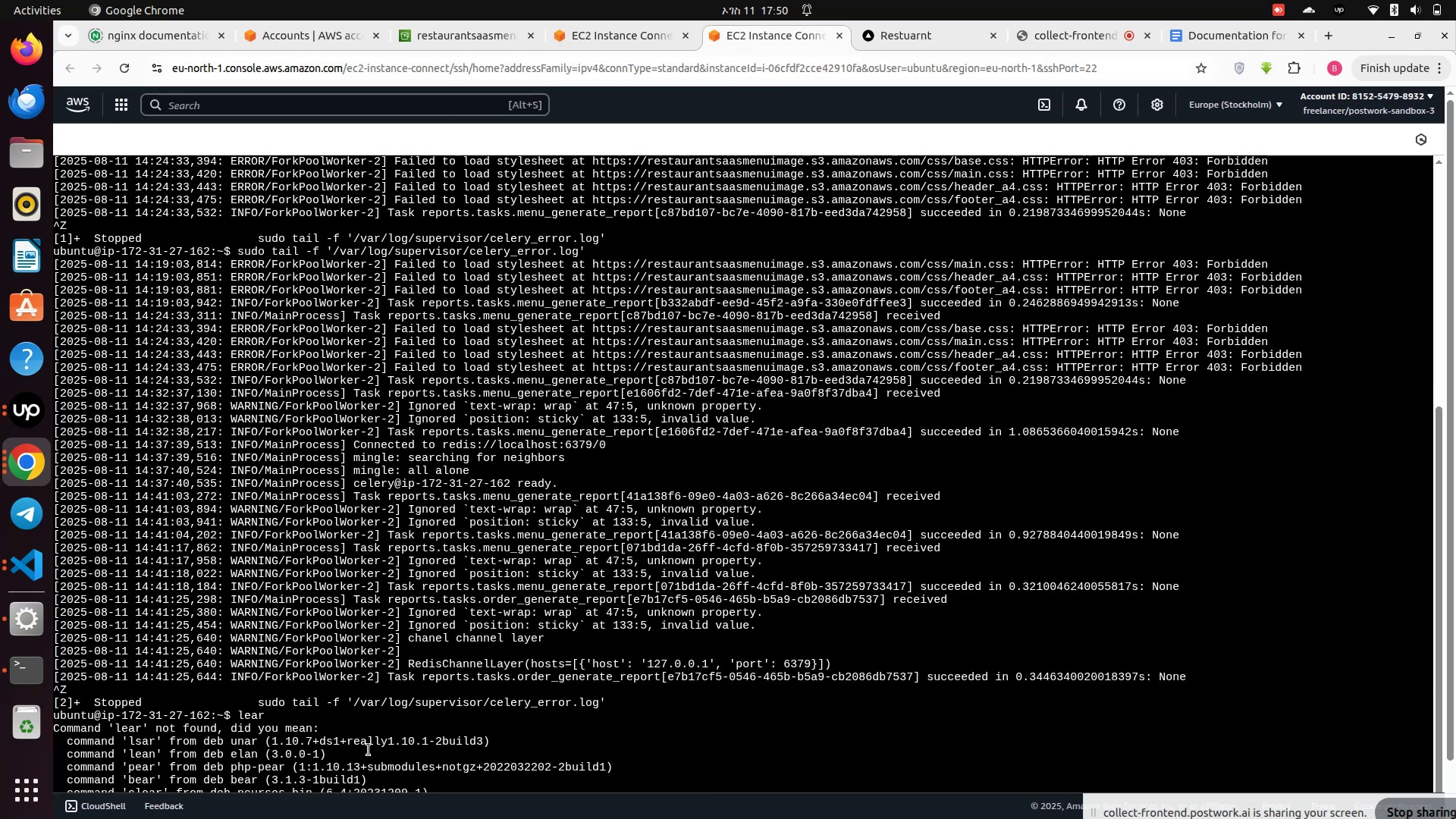 
scroll: coordinate [517, 701], scroll_direction: down, amount: 9.0
 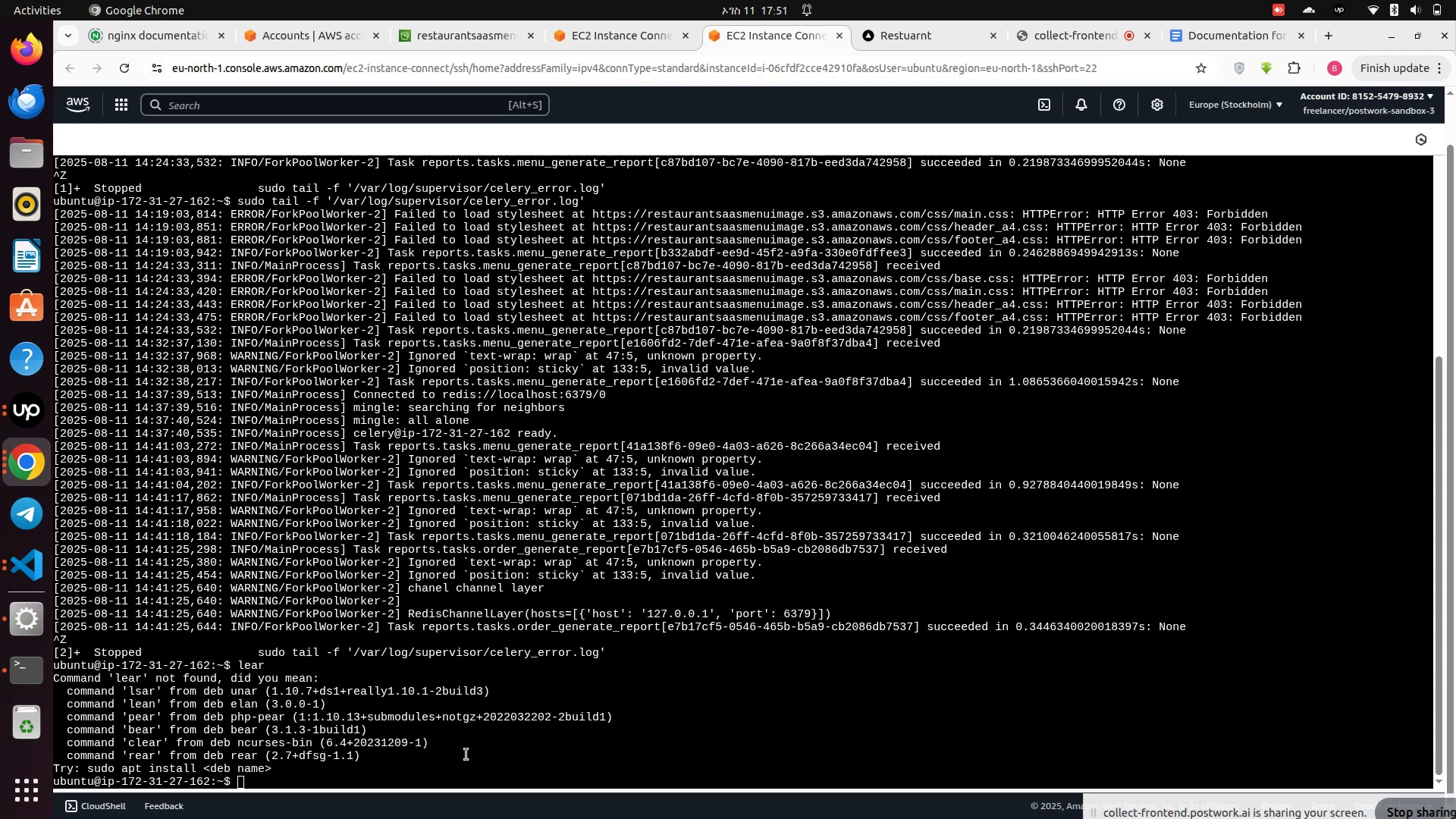 
left_click([464, 764])
 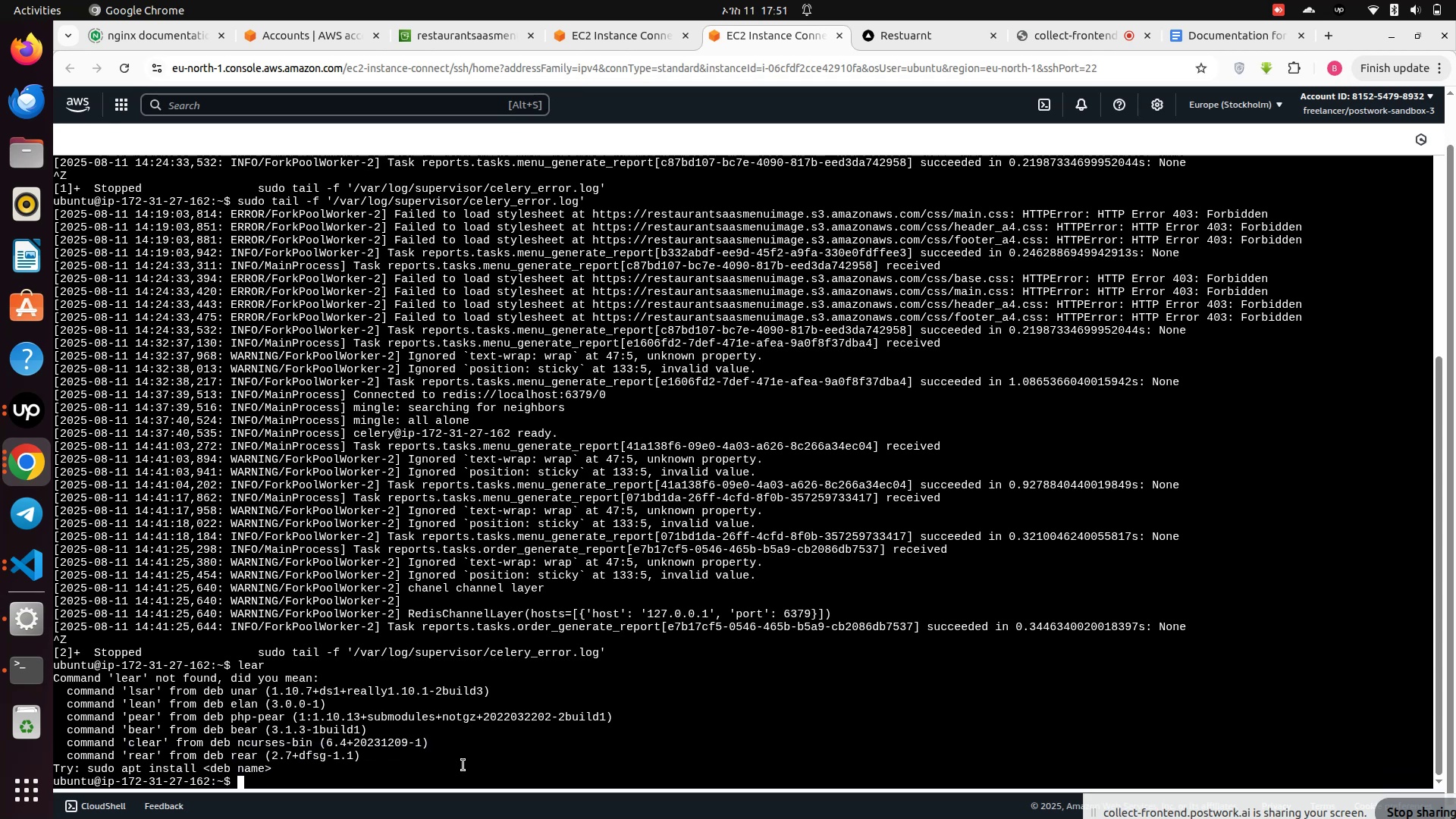 
type(clear)
 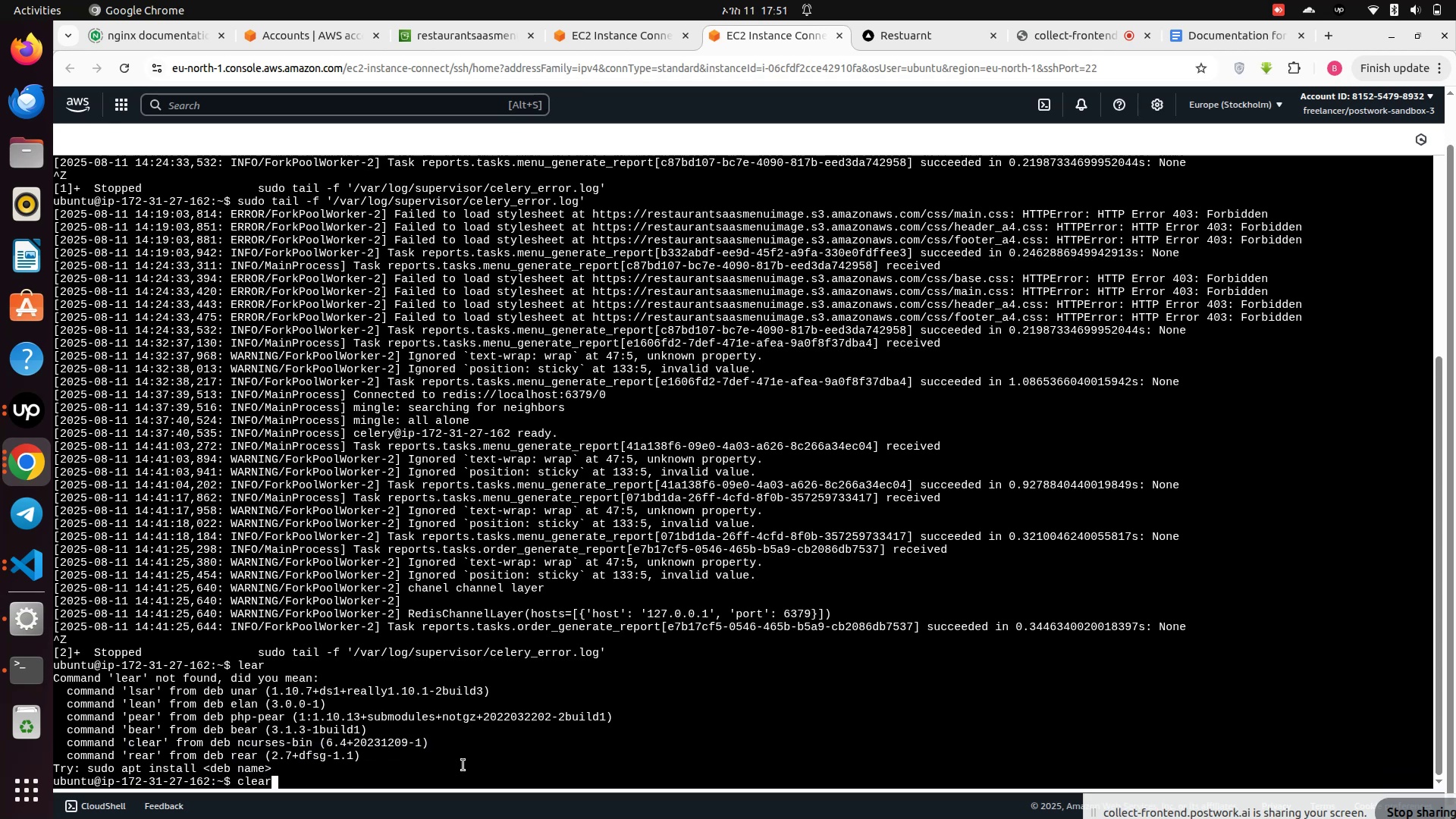 
key(Enter)
 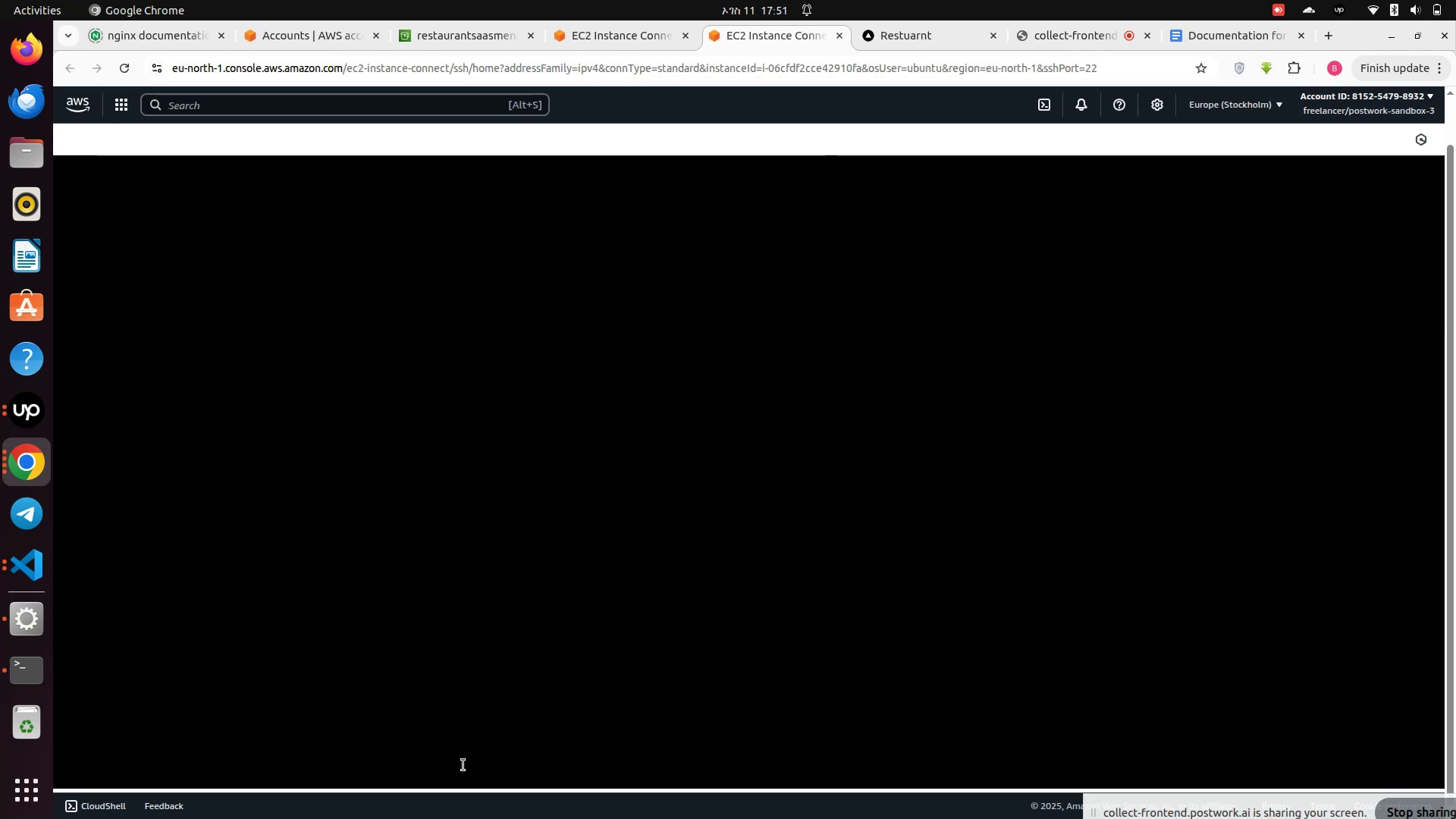 
scroll: coordinate [440, 507], scroll_direction: up, amount: 3.0
 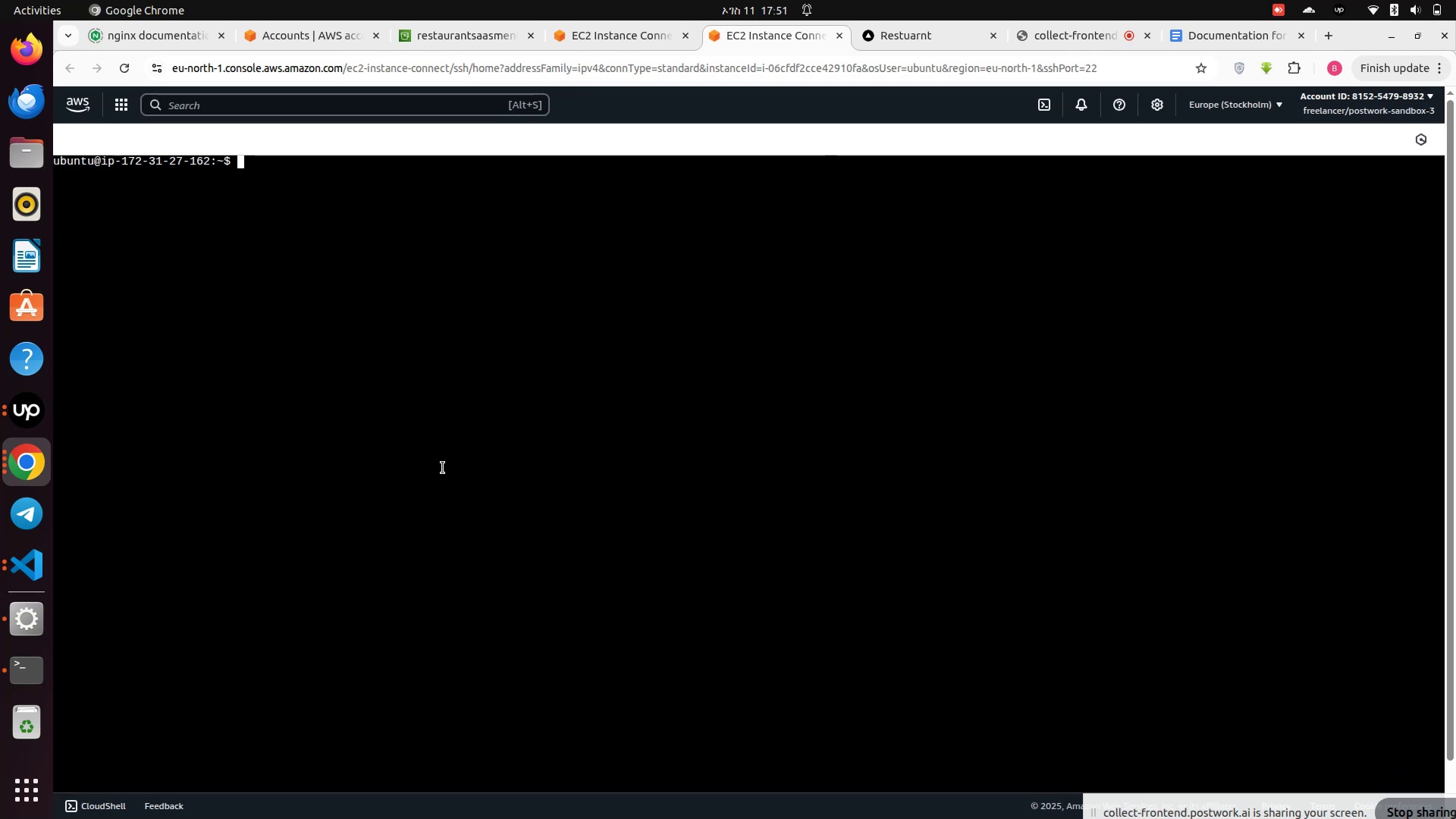 
type(cd res)
key(Tab)
type(fr)
key(Tab)
type(o)
key(Tab)
key(Tab)
key(Backspace)
key(Backspace)
key(Backspace)
type(front)
key(Tab)
key(Tab)
key(Backspace)
key(Backspace)
key(Backspace)
key(Backspace)
key(Backspace)
key(Tab)
type(f)
key(Tab)
 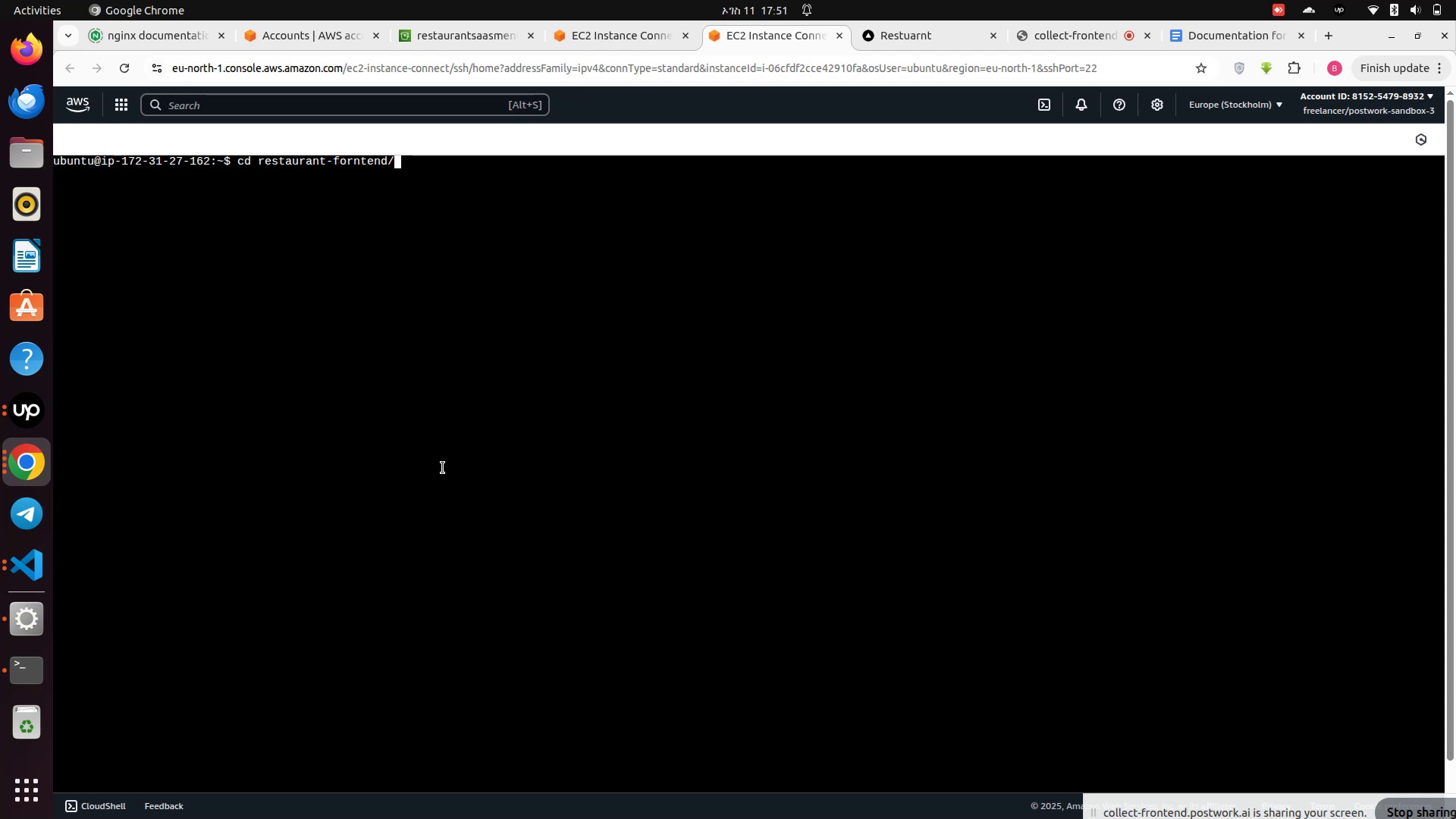 
key(Enter)
 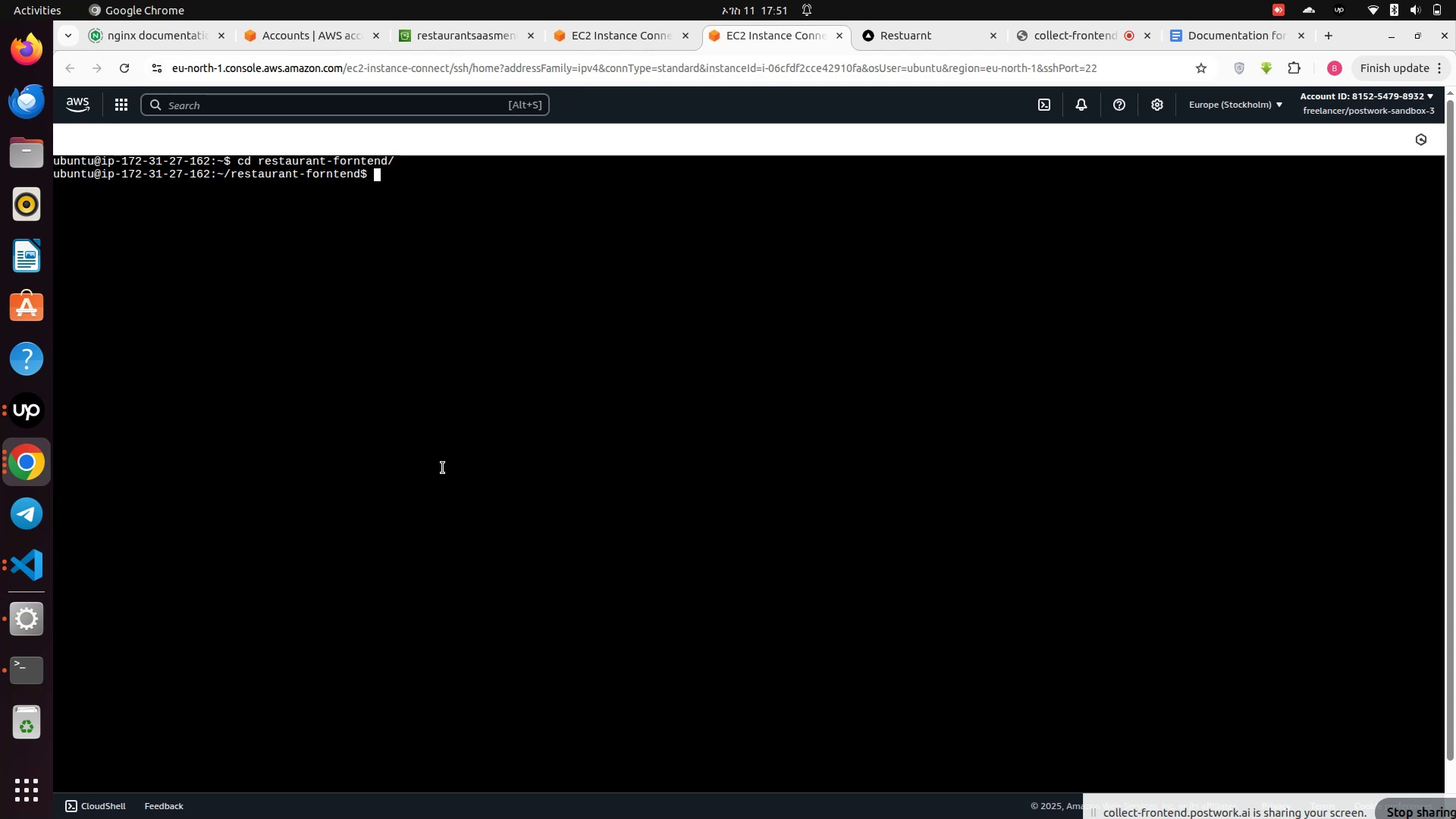 
type(git pull or)
key(Backspace)
key(Backspace)
key(Backspace)
 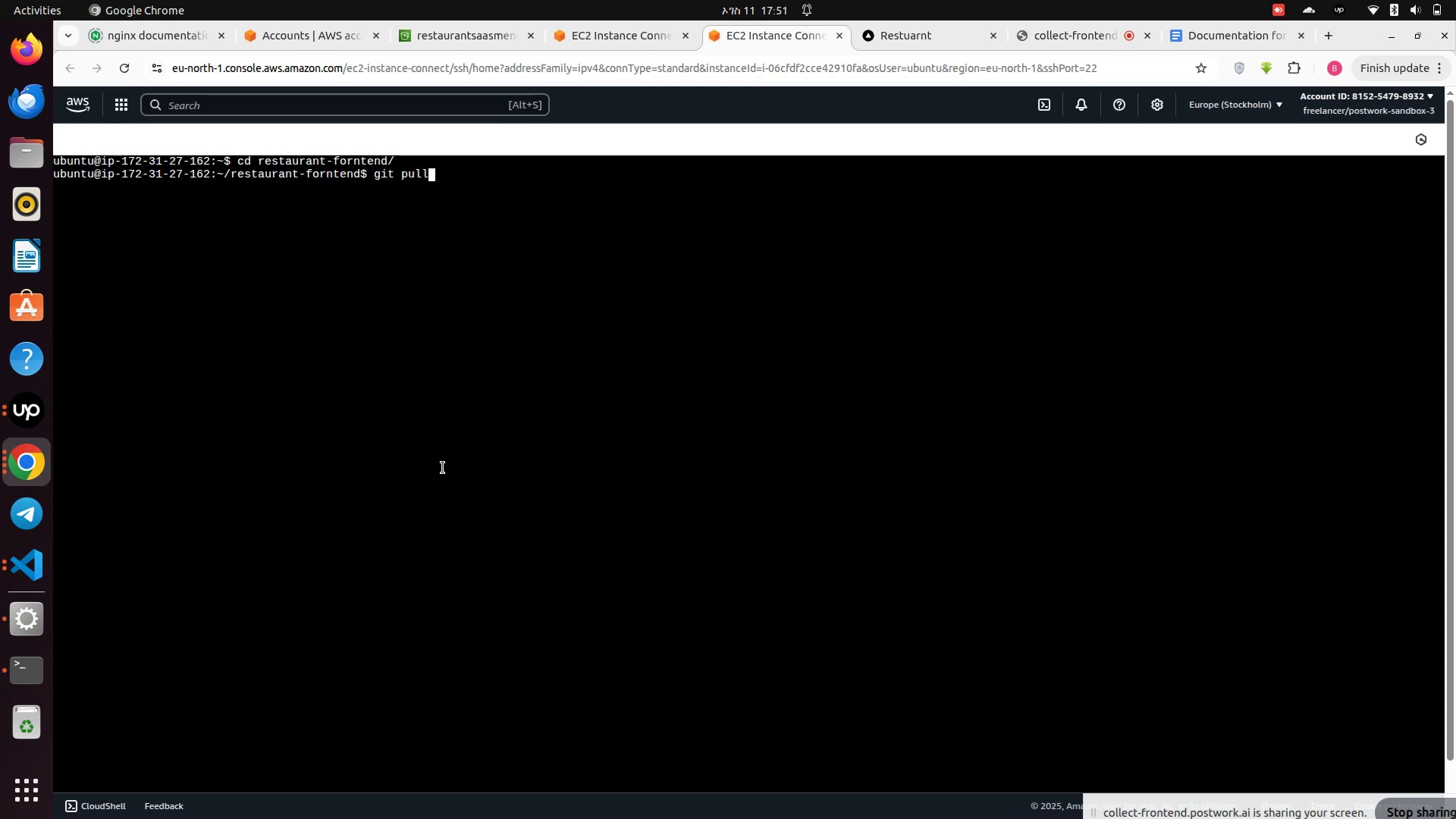 
key(Enter)
 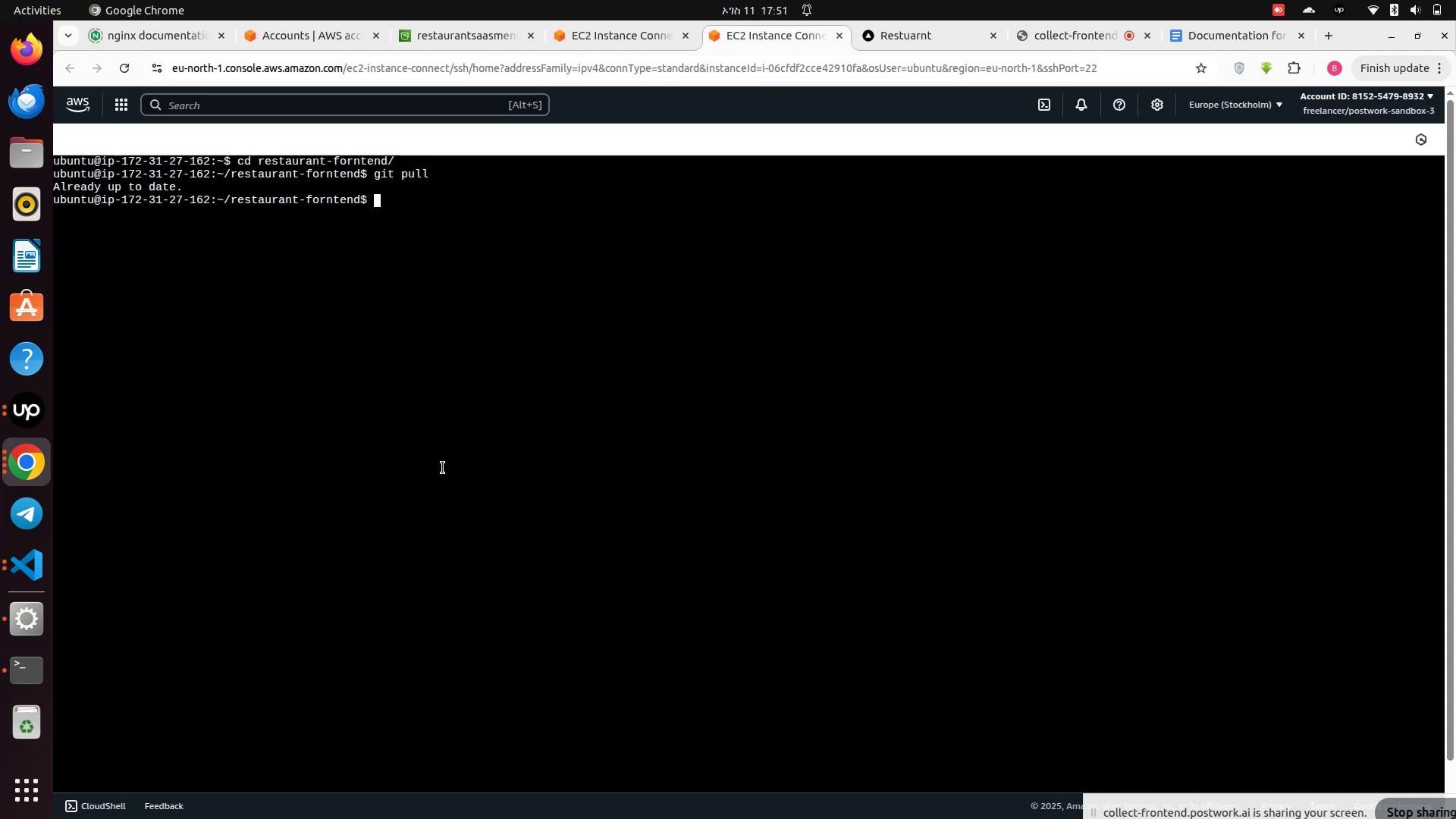 
scroll: coordinate [446, 520], scroll_direction: up, amount: 1.0
 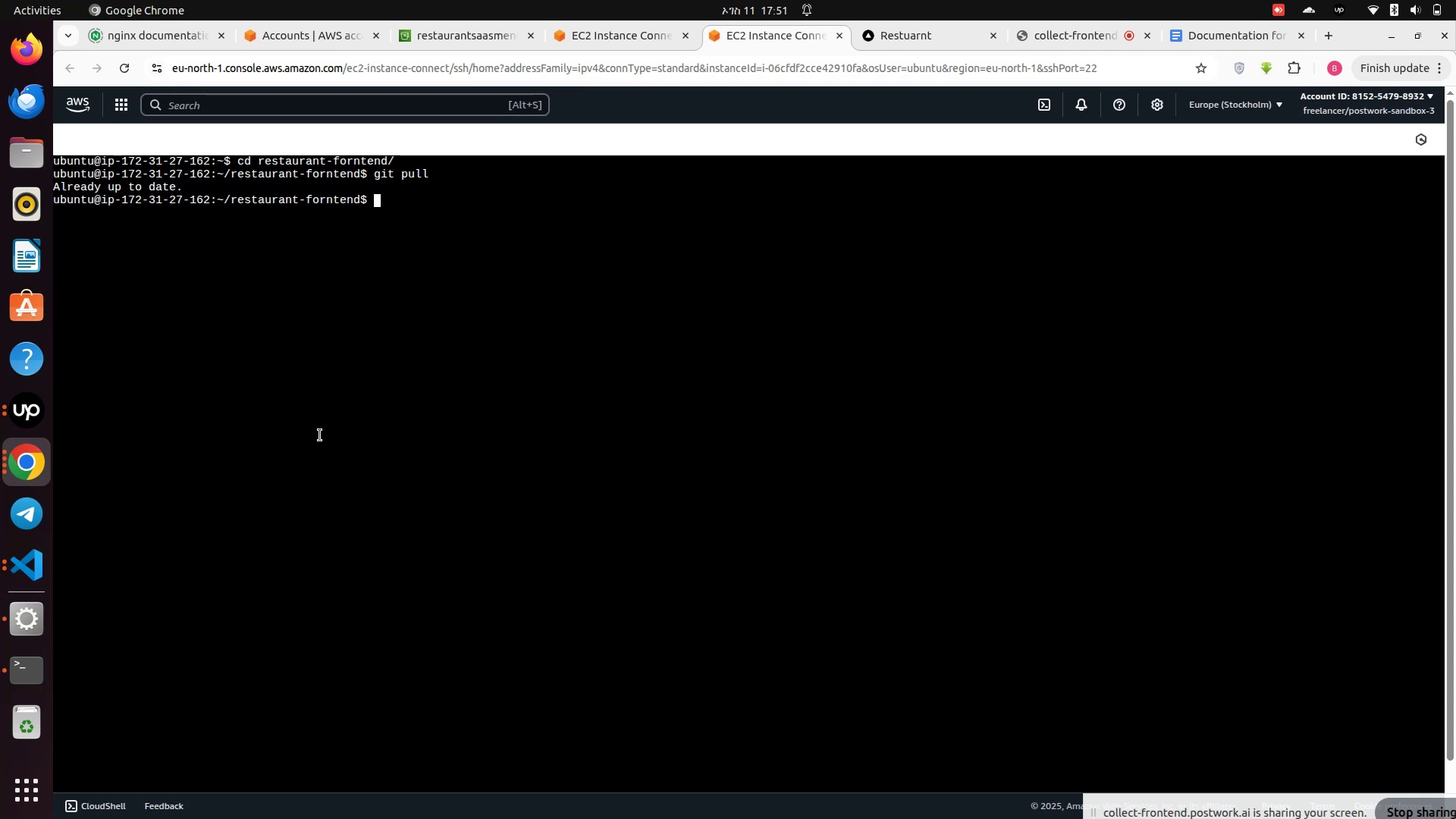 
left_click([470, 246])
 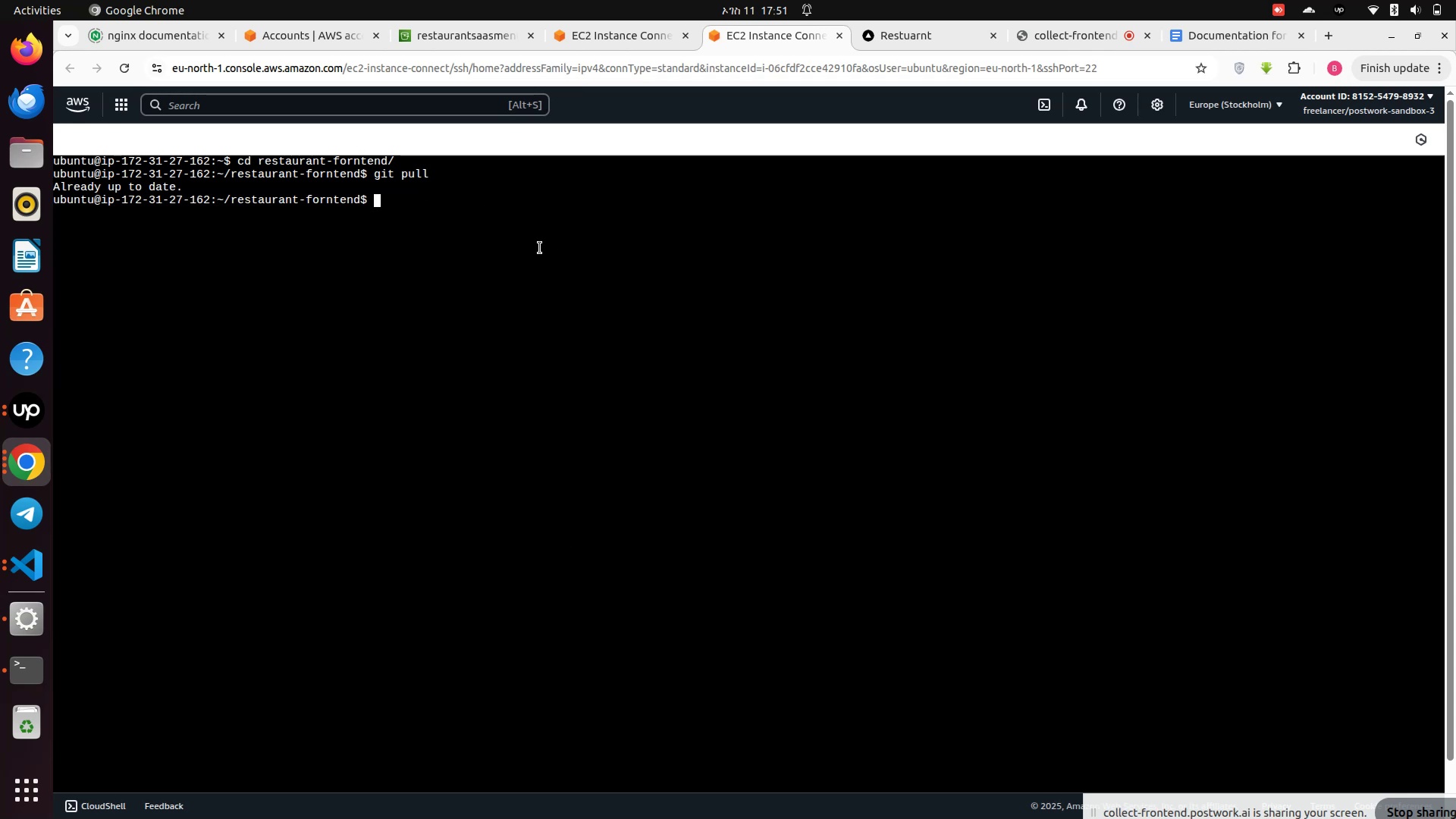 
type(psql -U )
 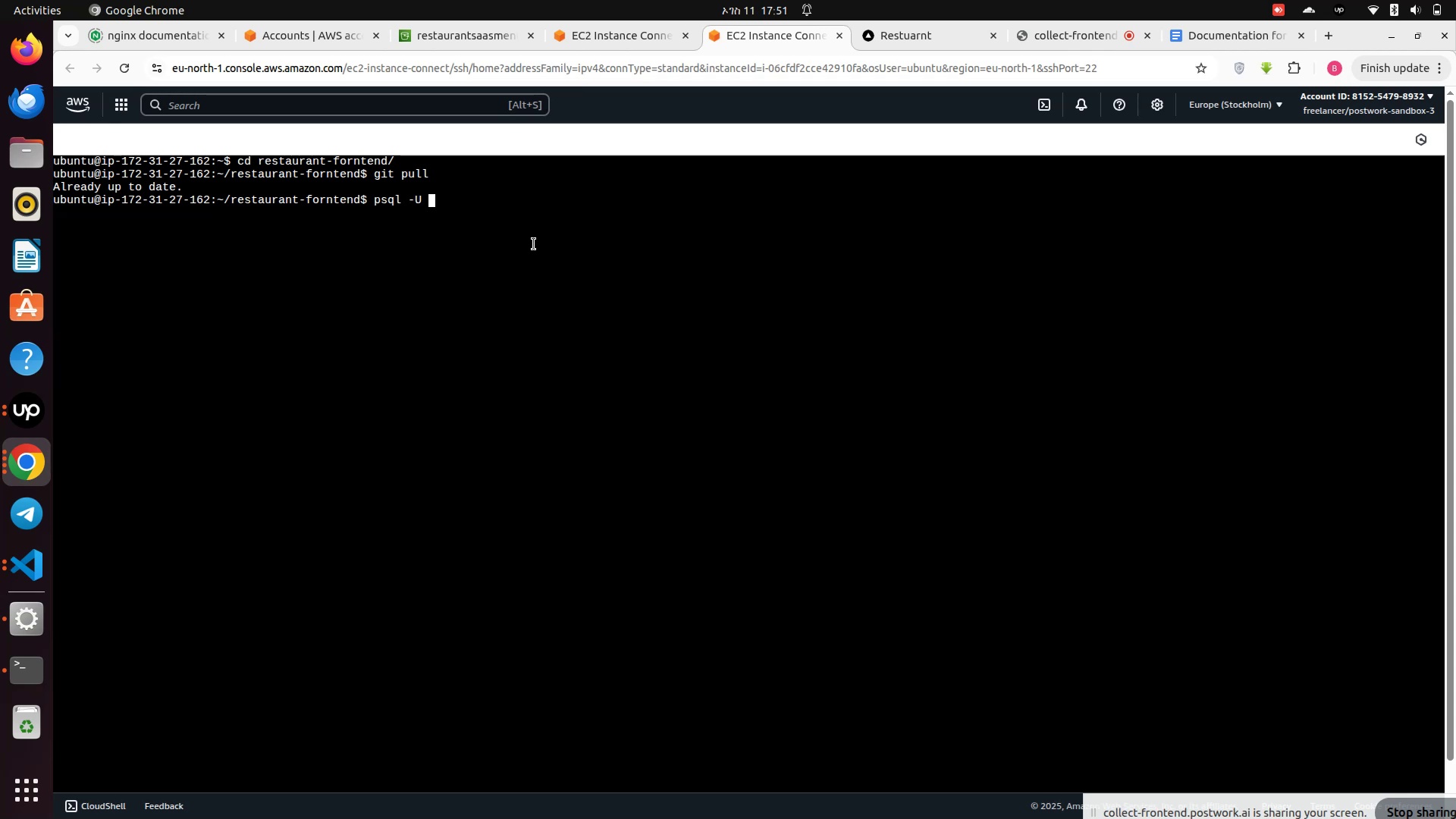 
wait(5.6)
 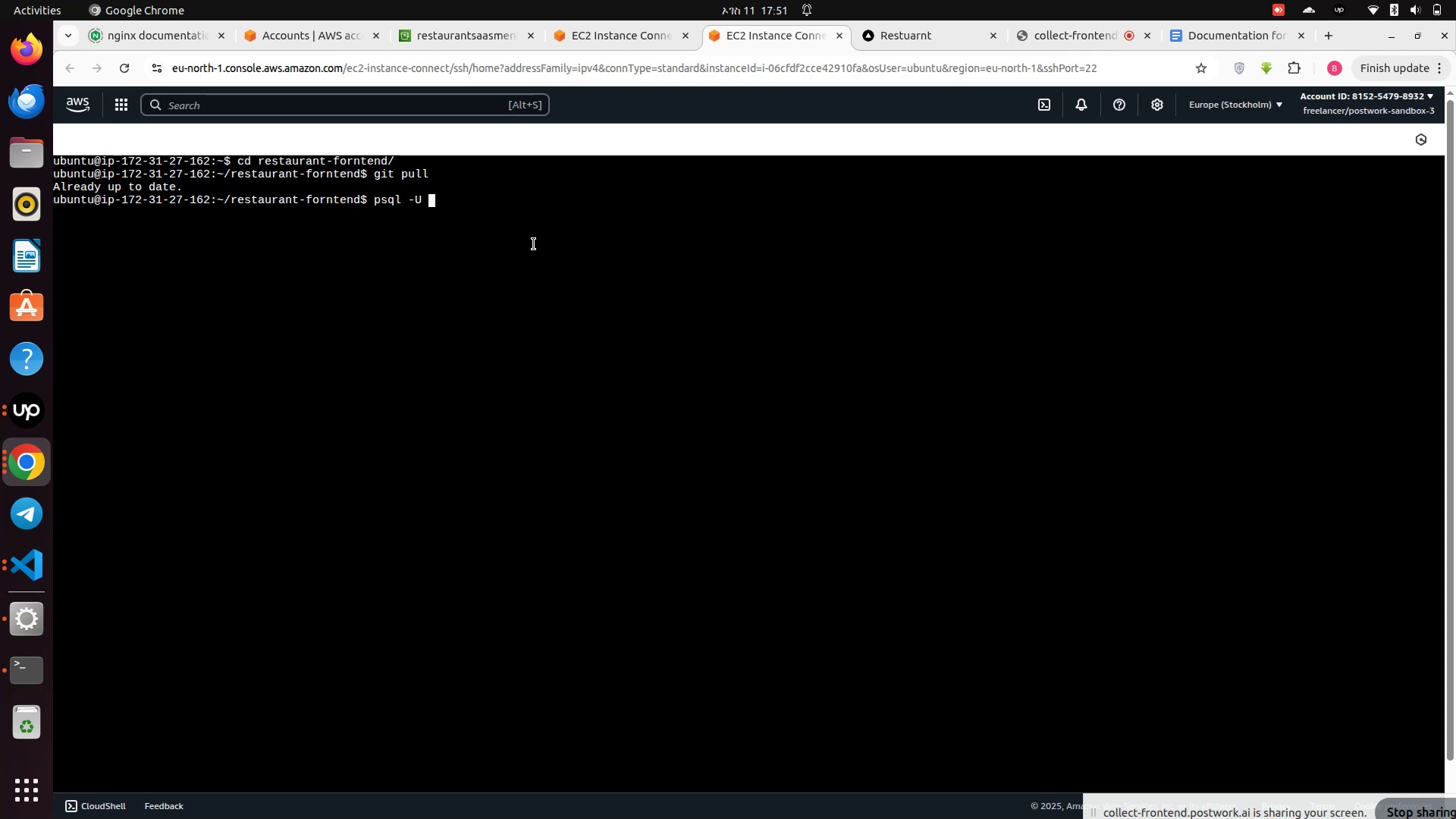 
left_click([30, 469])
 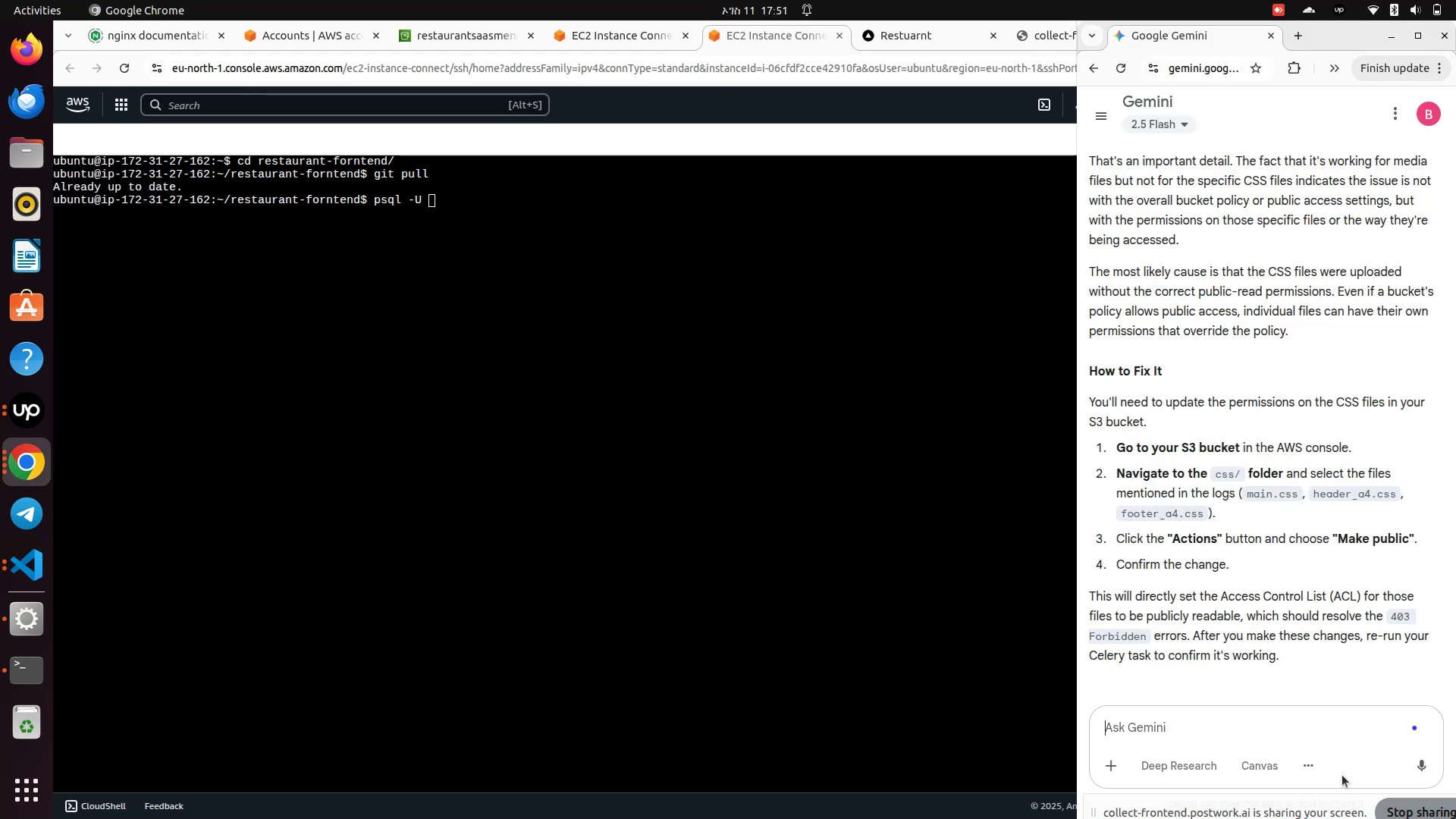 
left_click([1117, 732])
 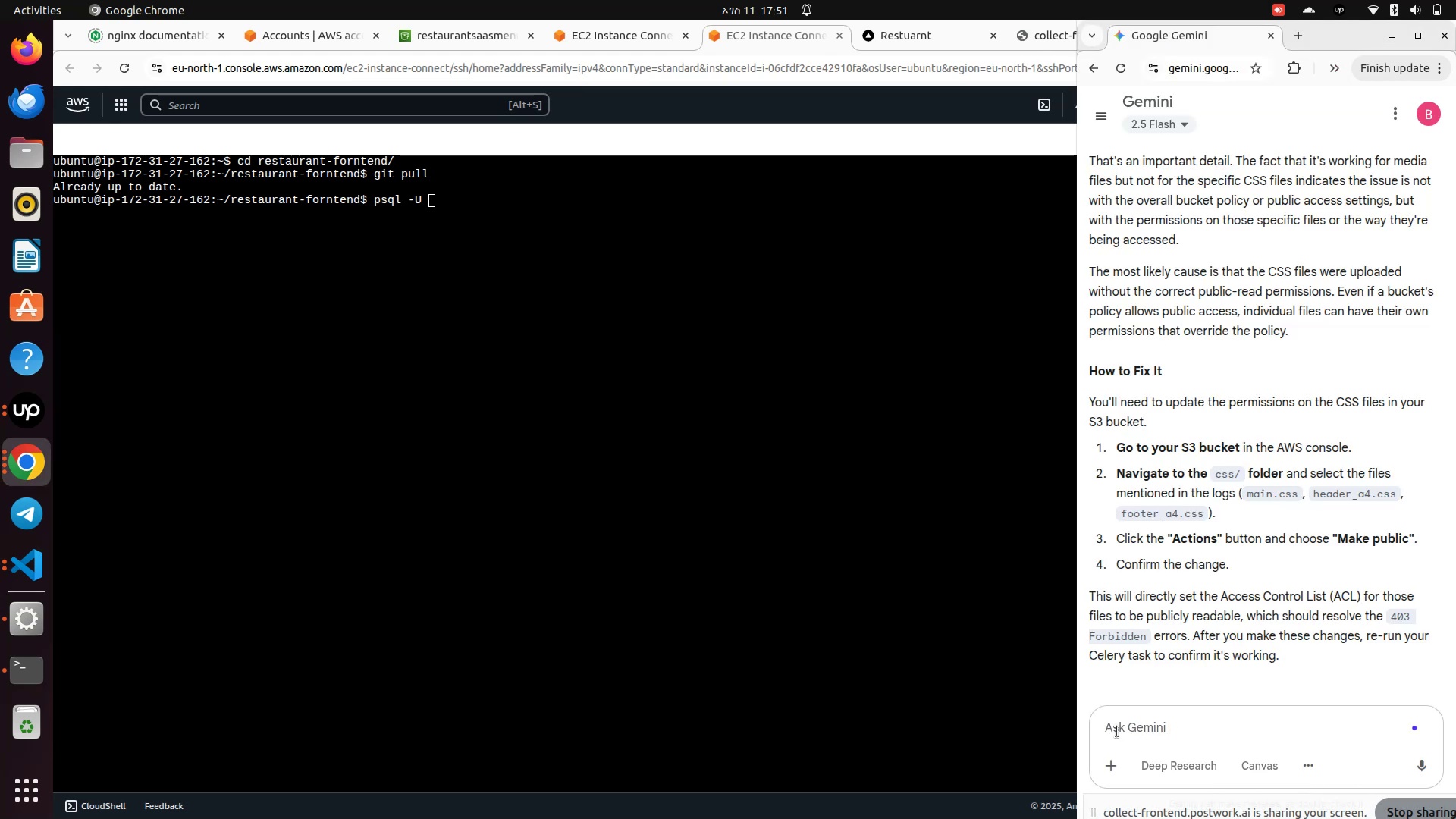 
type(how to access aws database from ec2)
 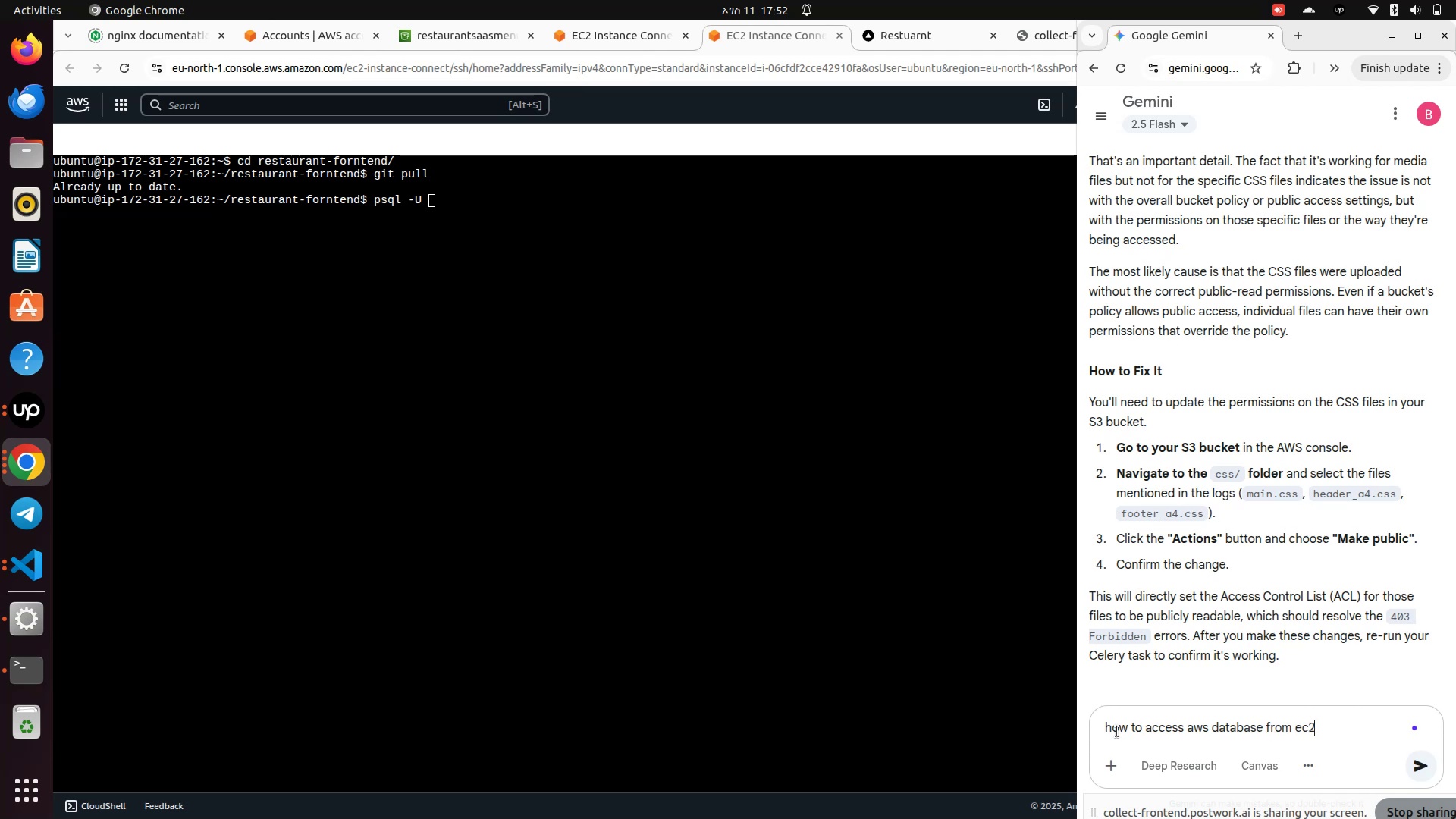 
key(Enter)
 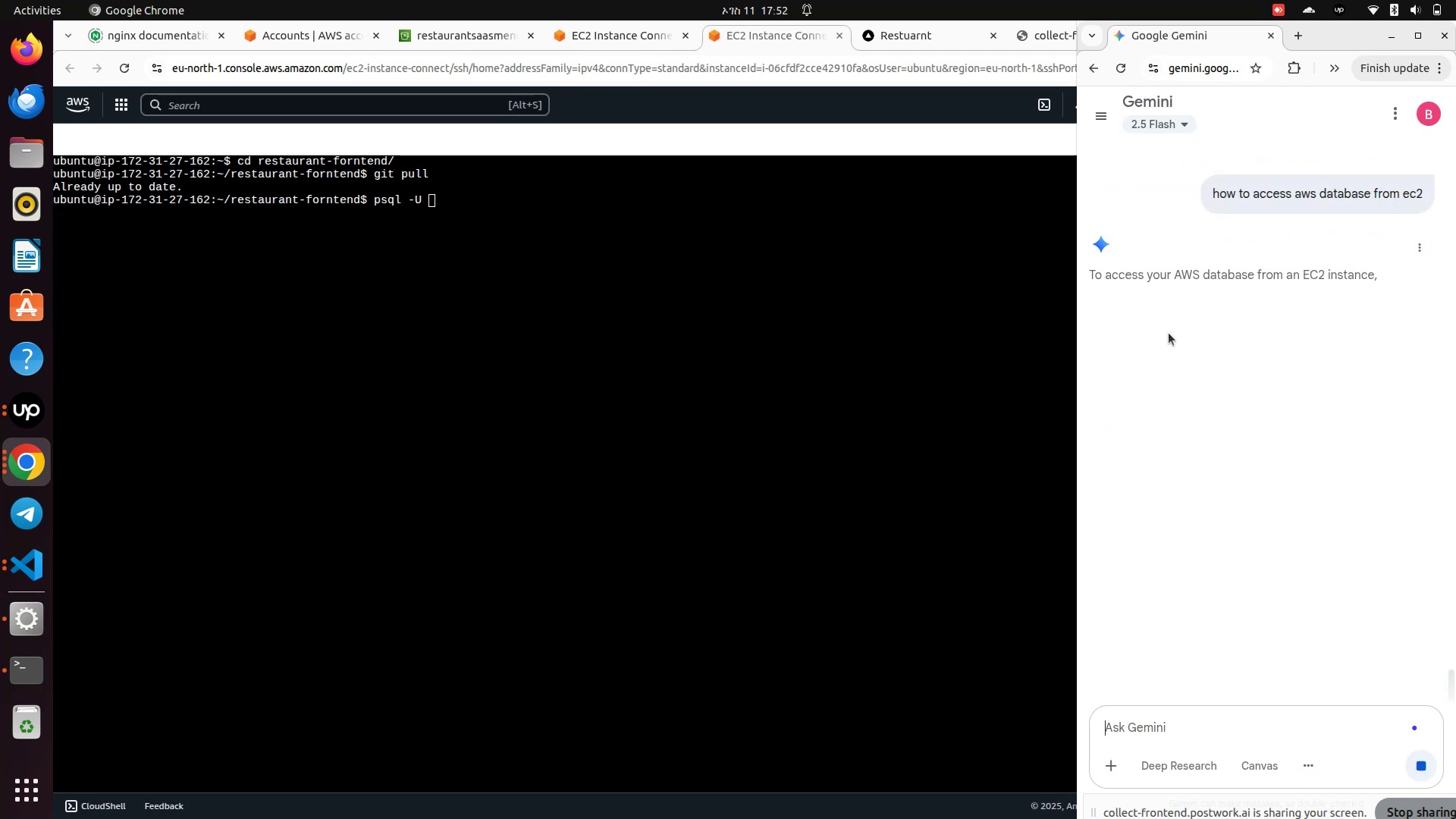 
wait(5.53)
 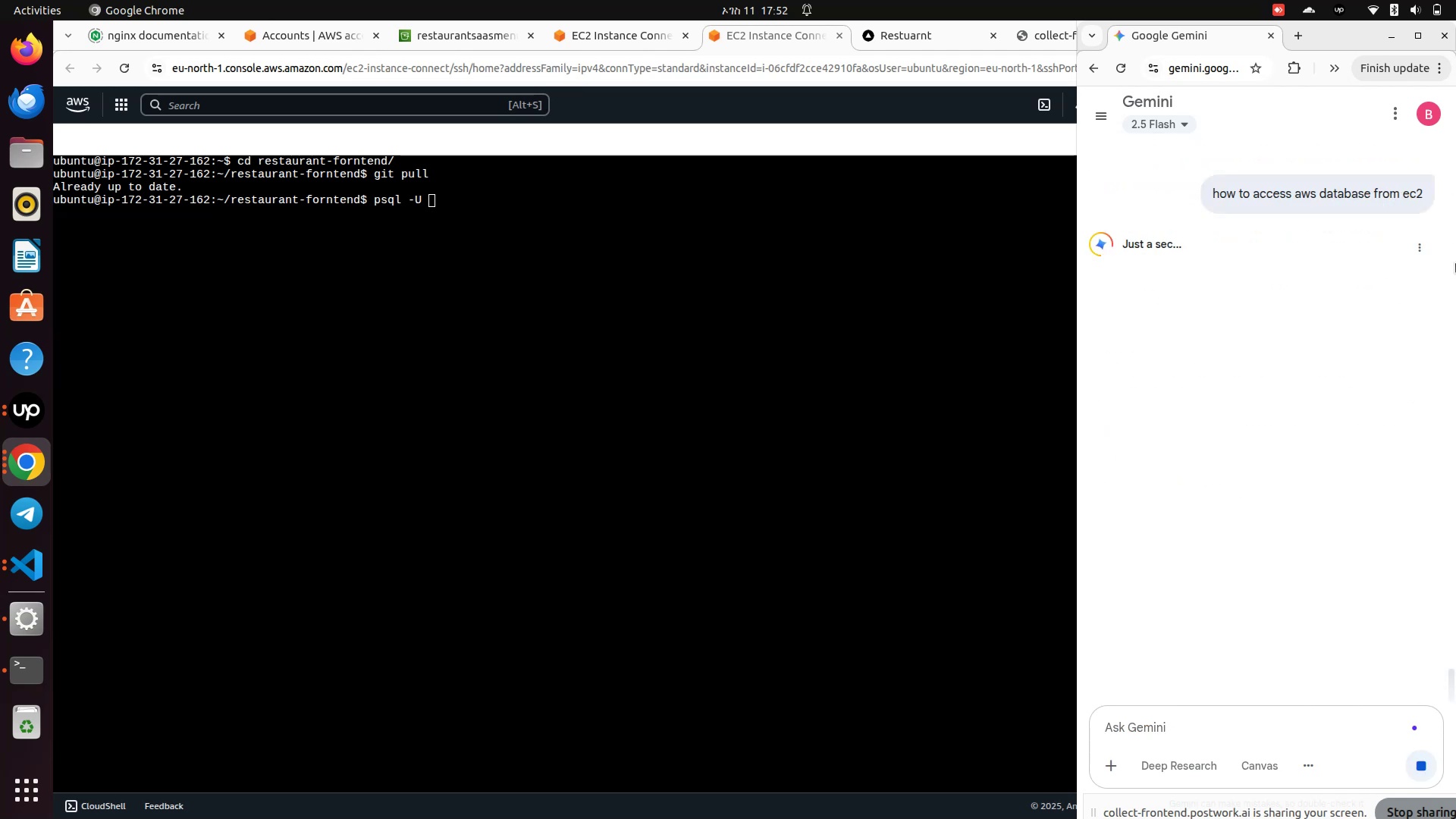 
scroll: coordinate [1236, 449], scroll_direction: down, amount: 18.0
 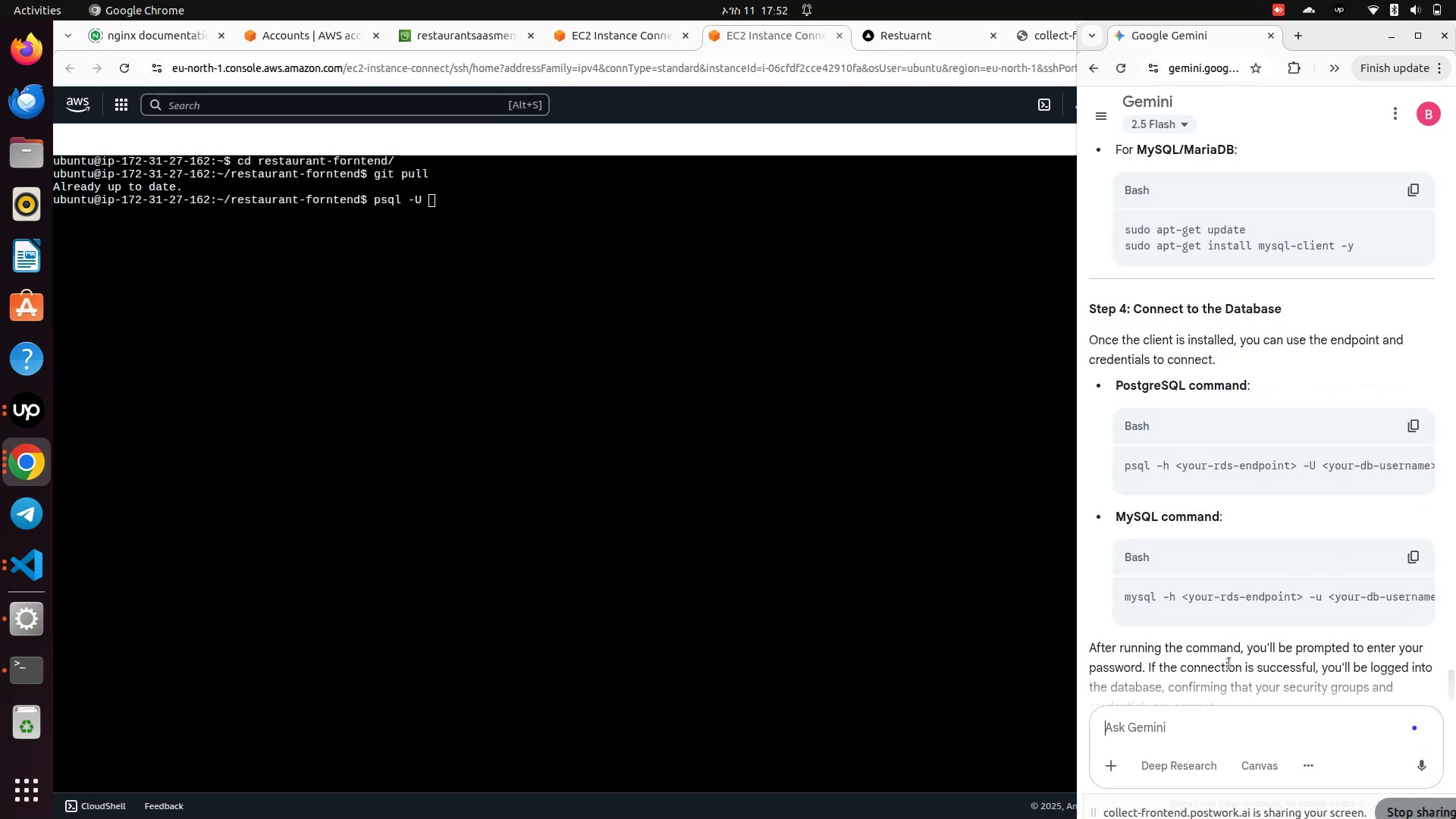 
left_click_drag(start_coordinate=[1326, 618], to_coordinate=[1228, 617])
 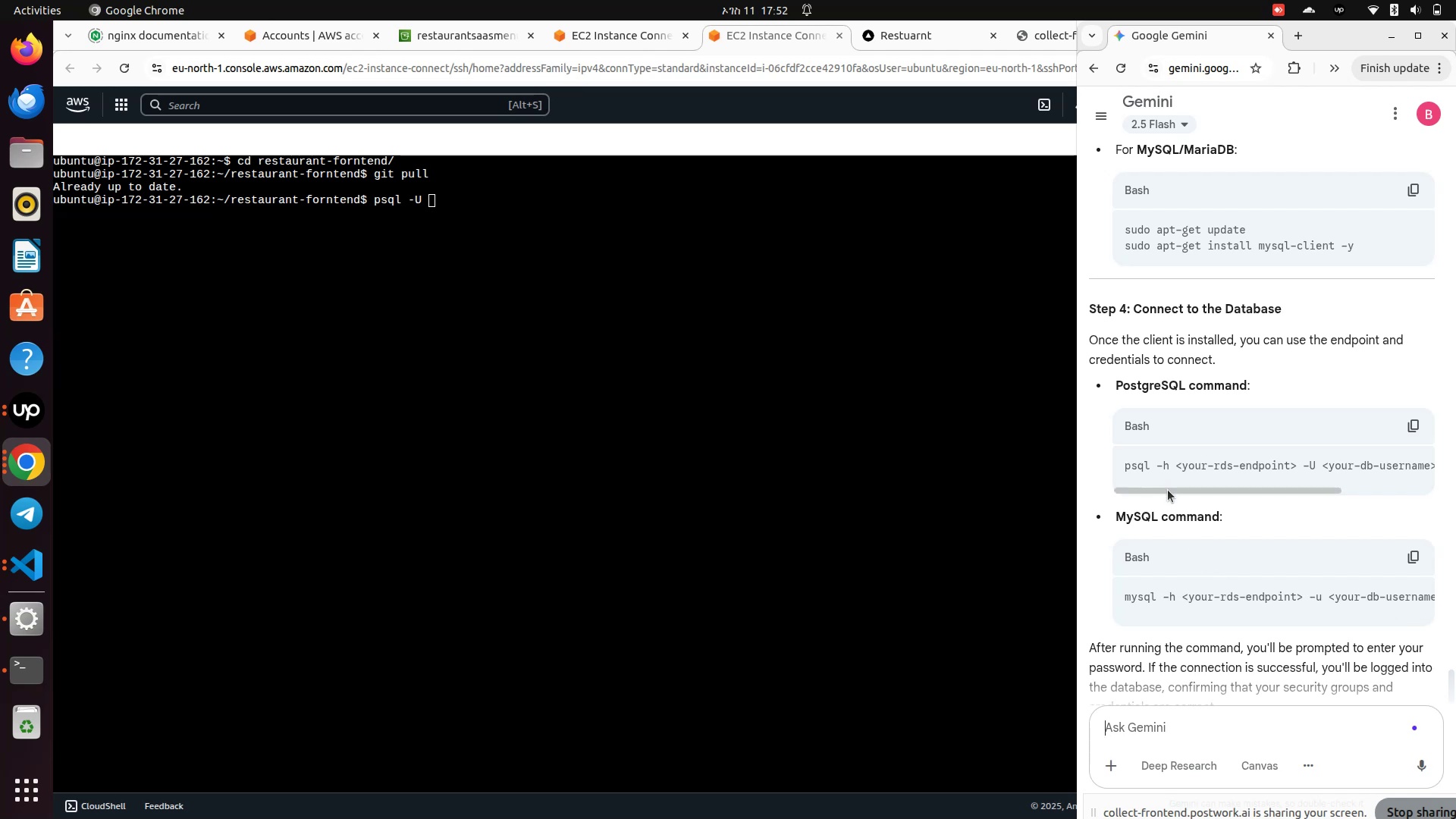 
left_click_drag(start_coordinate=[1169, 491], to_coordinate=[1163, 487])
 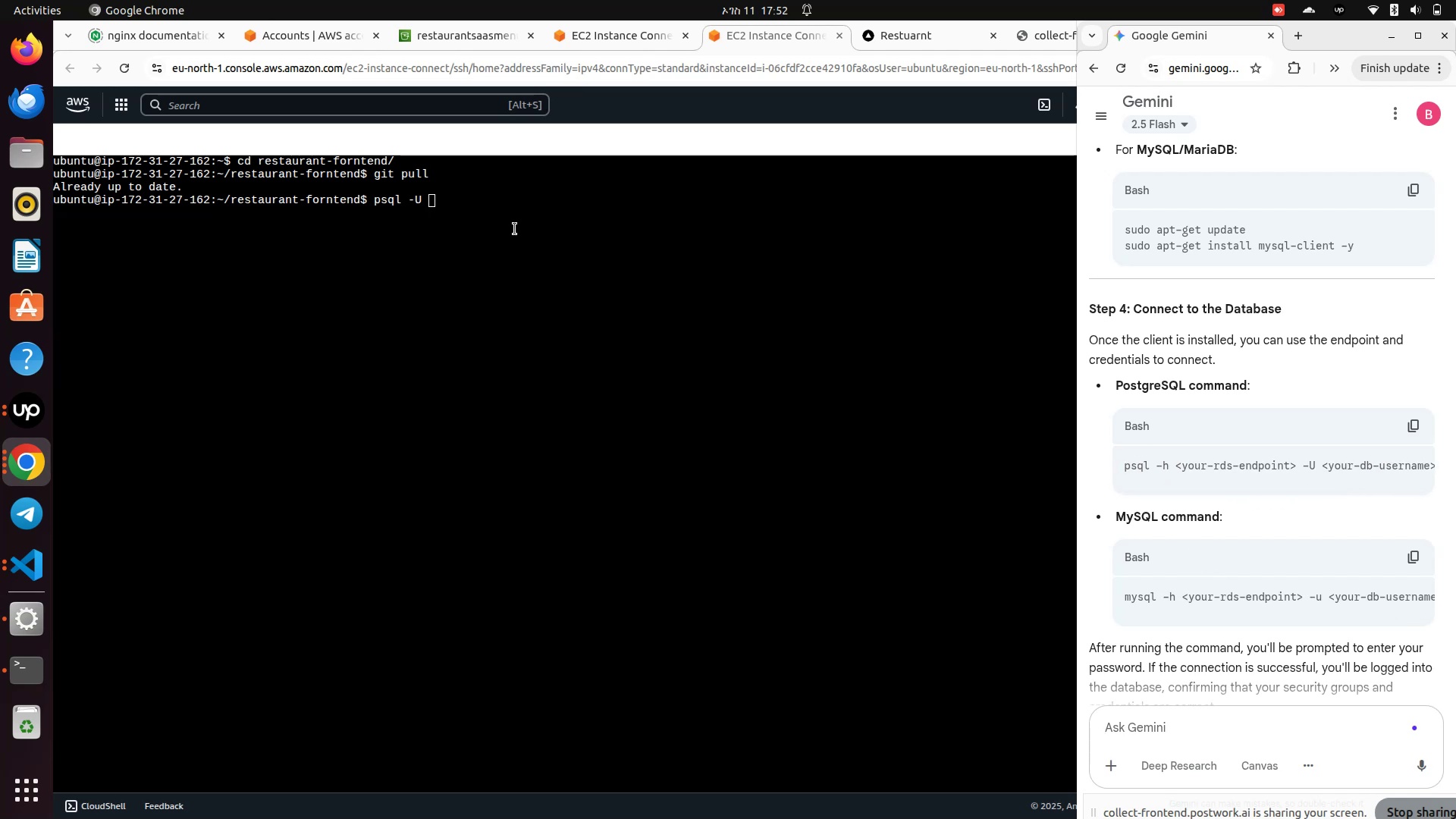 
key(Backspace)
 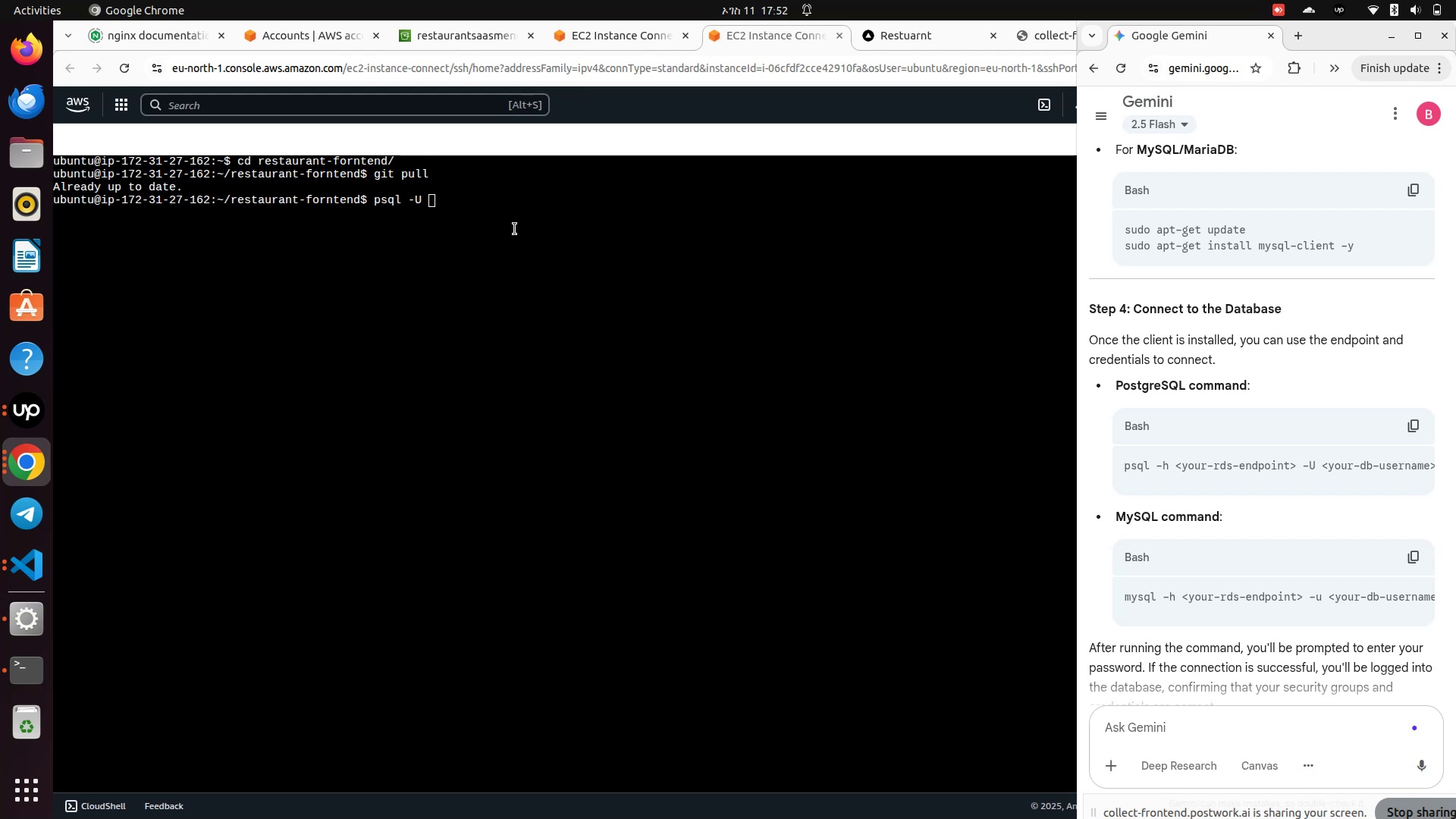 
key(Backspace)
 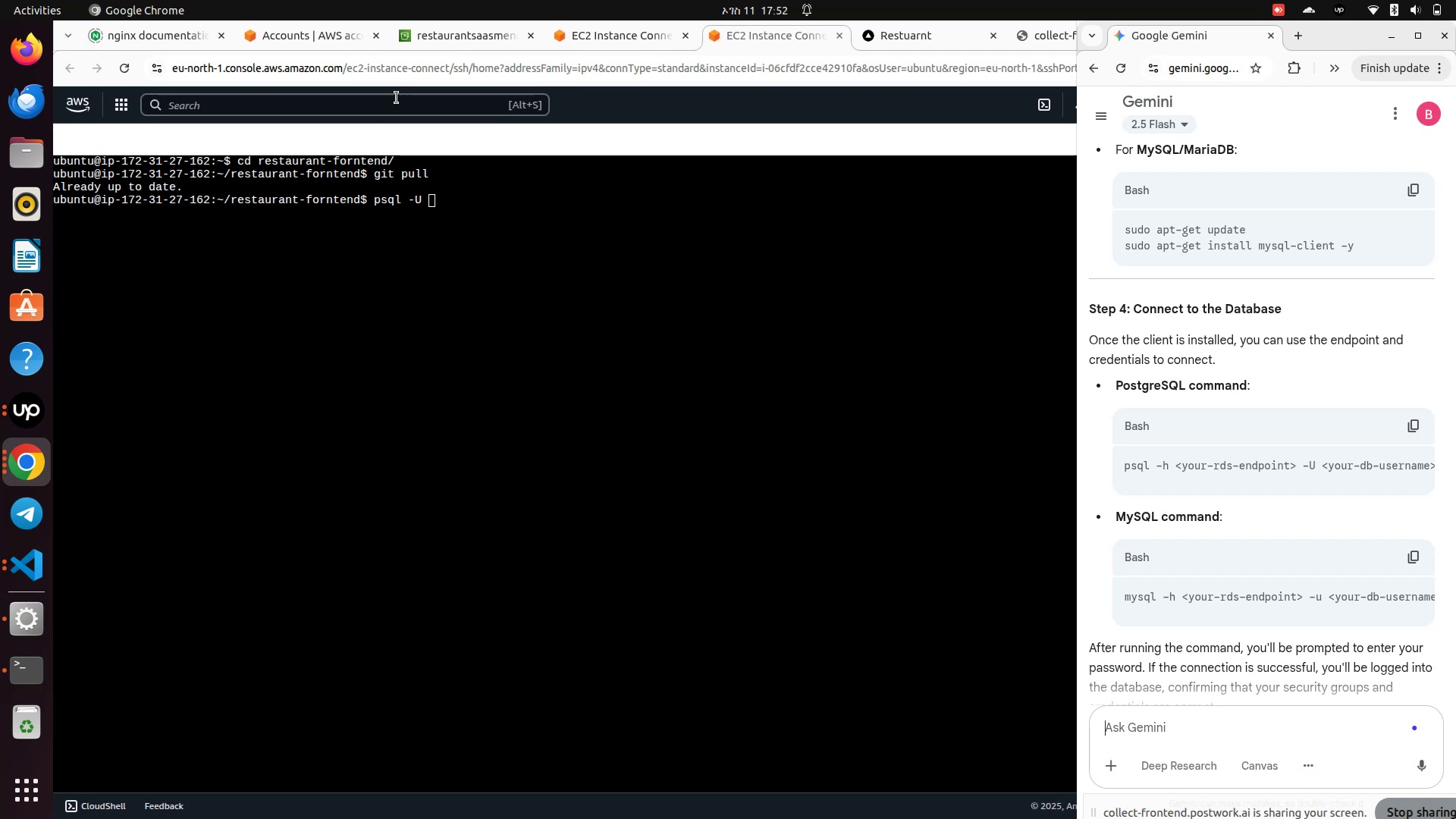 
left_click([439, 42])
 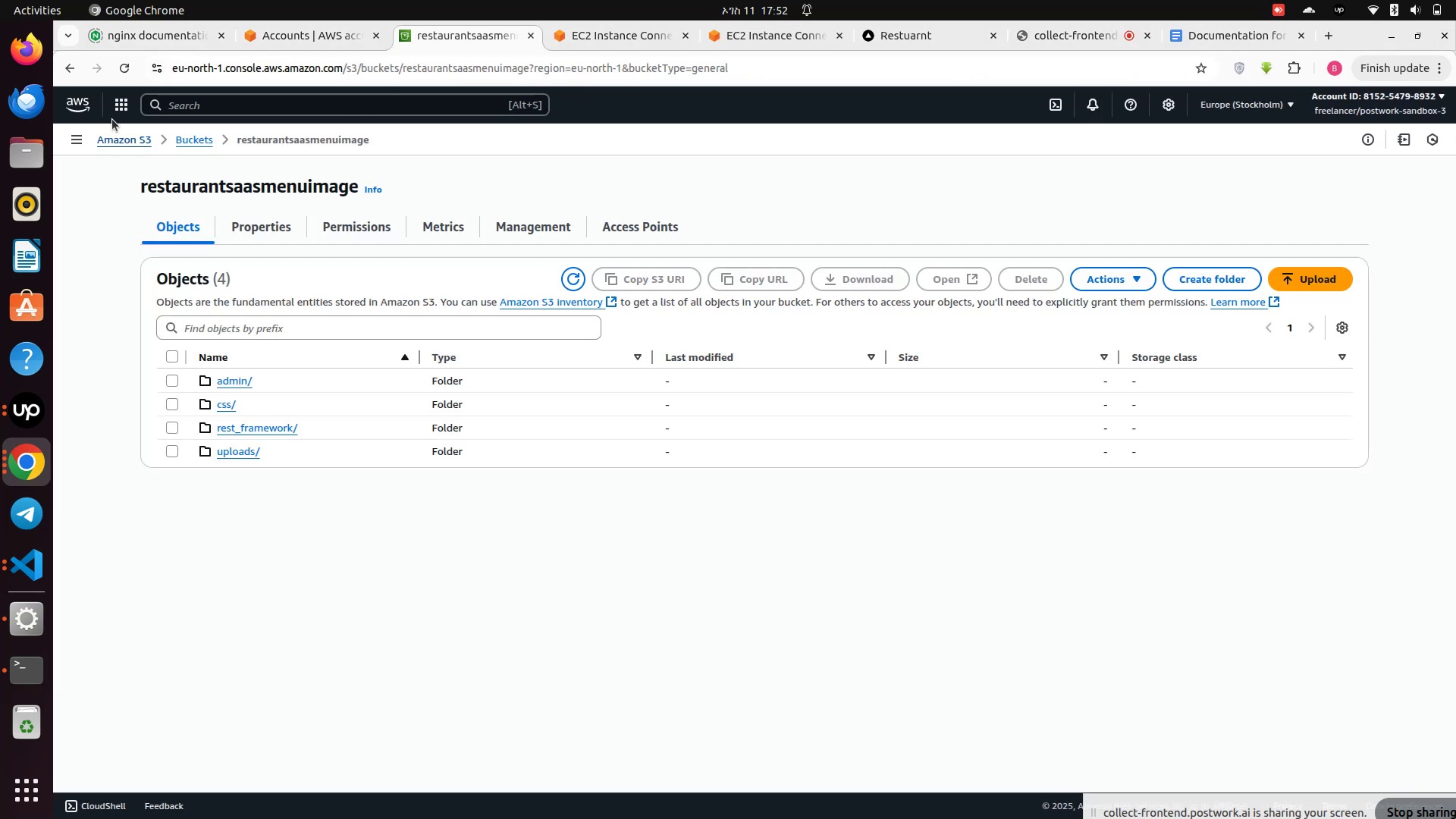 
left_click([110, 108])
 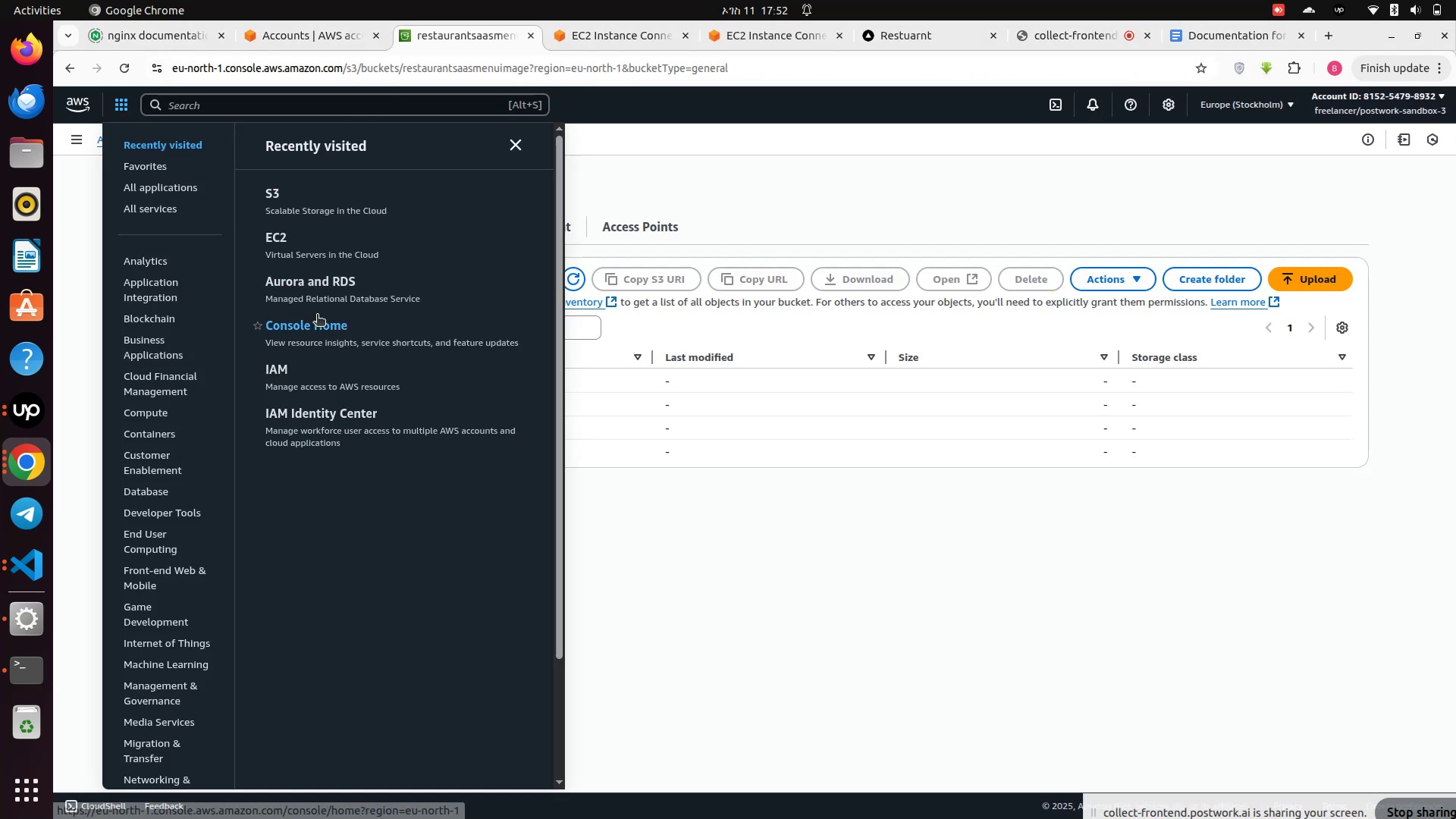 
left_click([325, 285])
 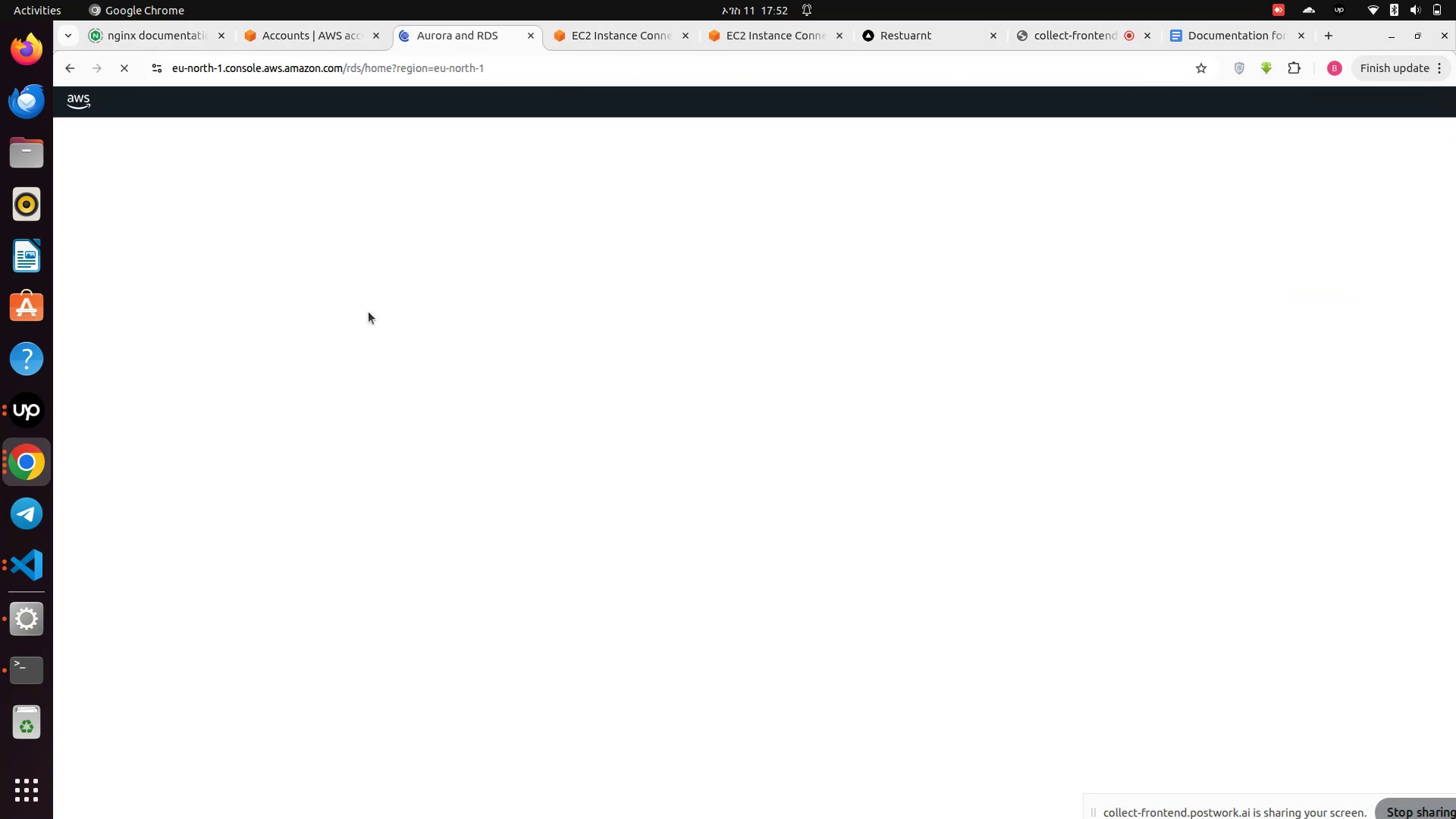 
mouse_move([401, 360])
 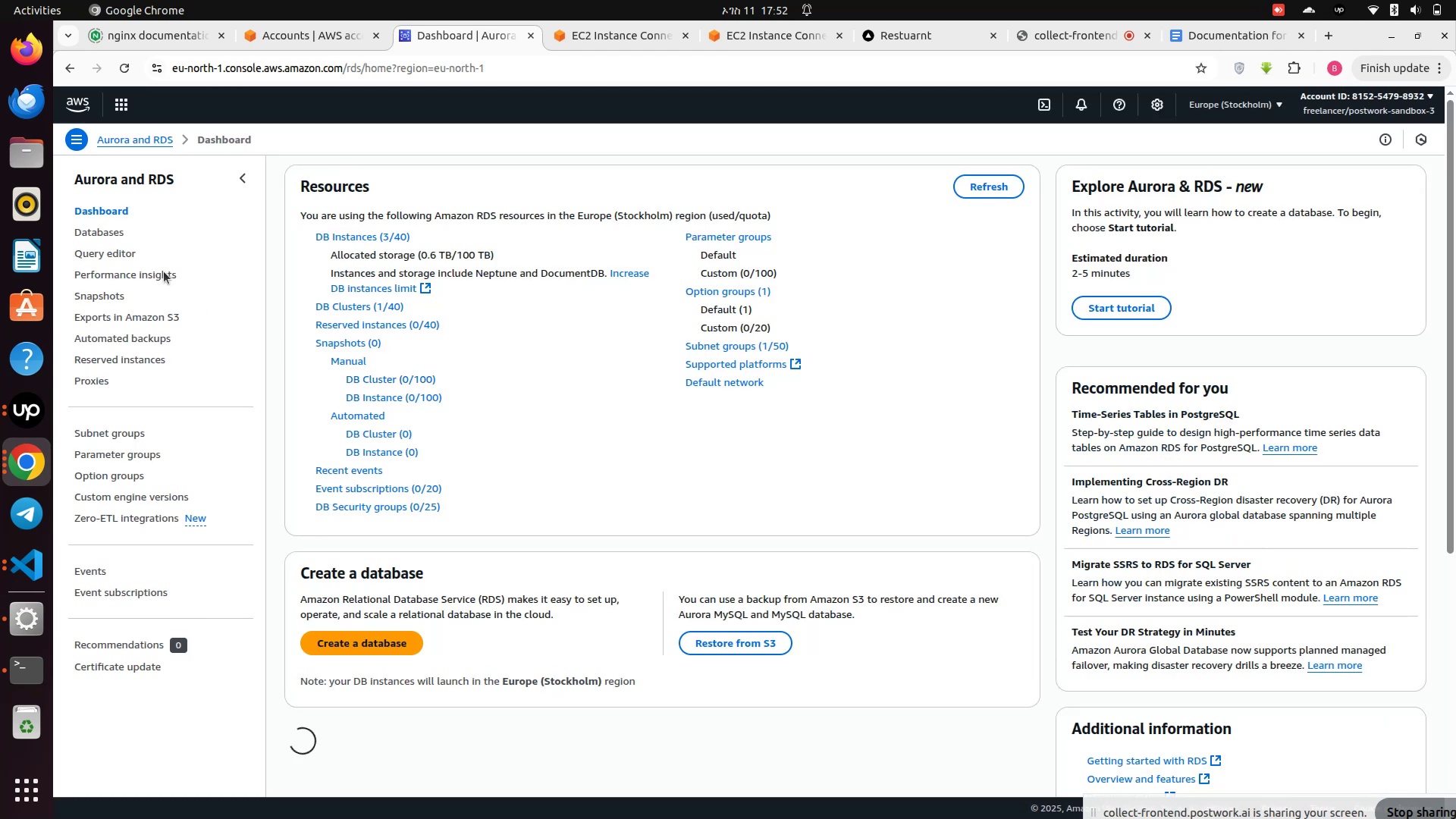 
left_click([111, 229])
 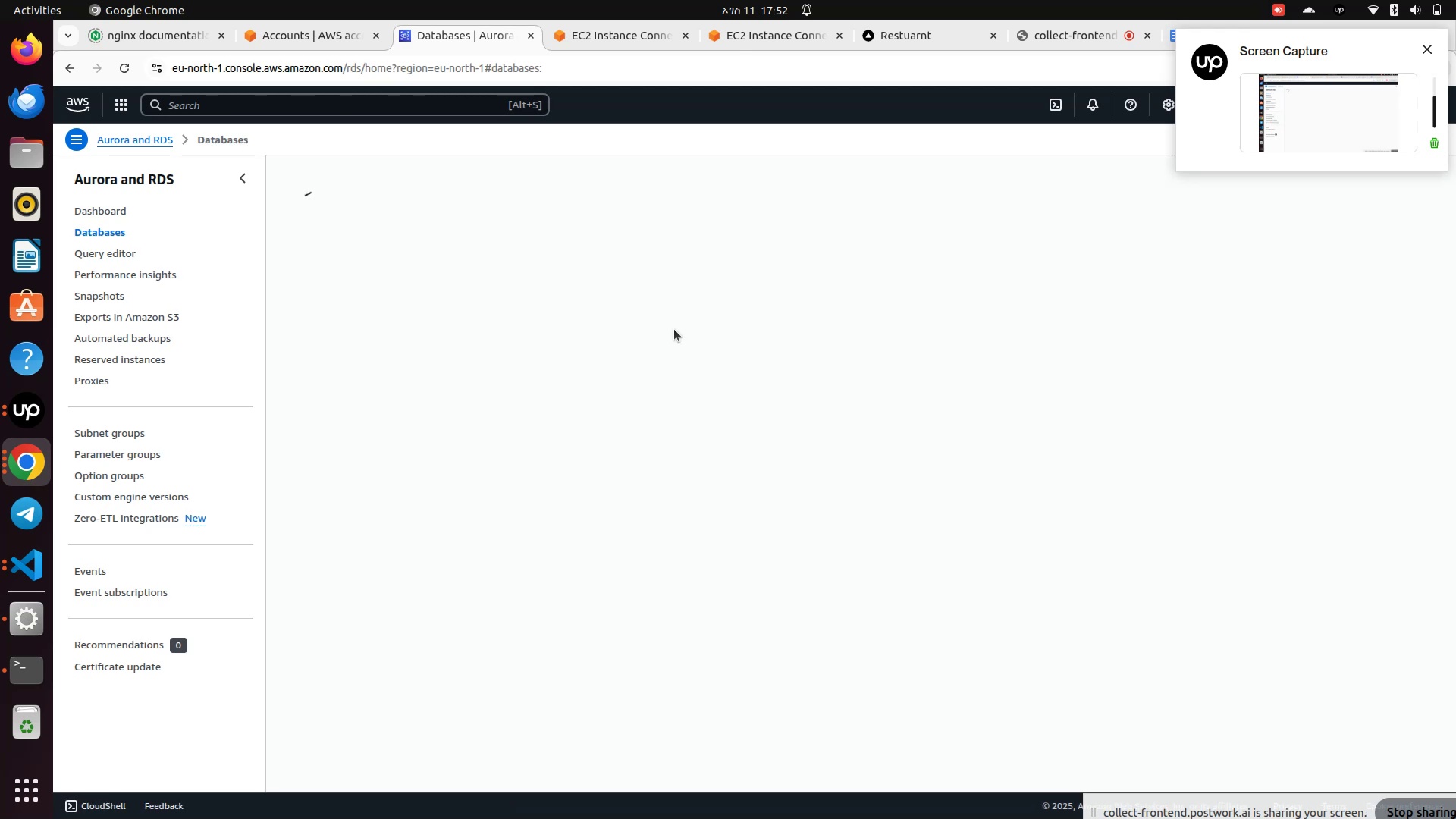 
wait(6.12)
 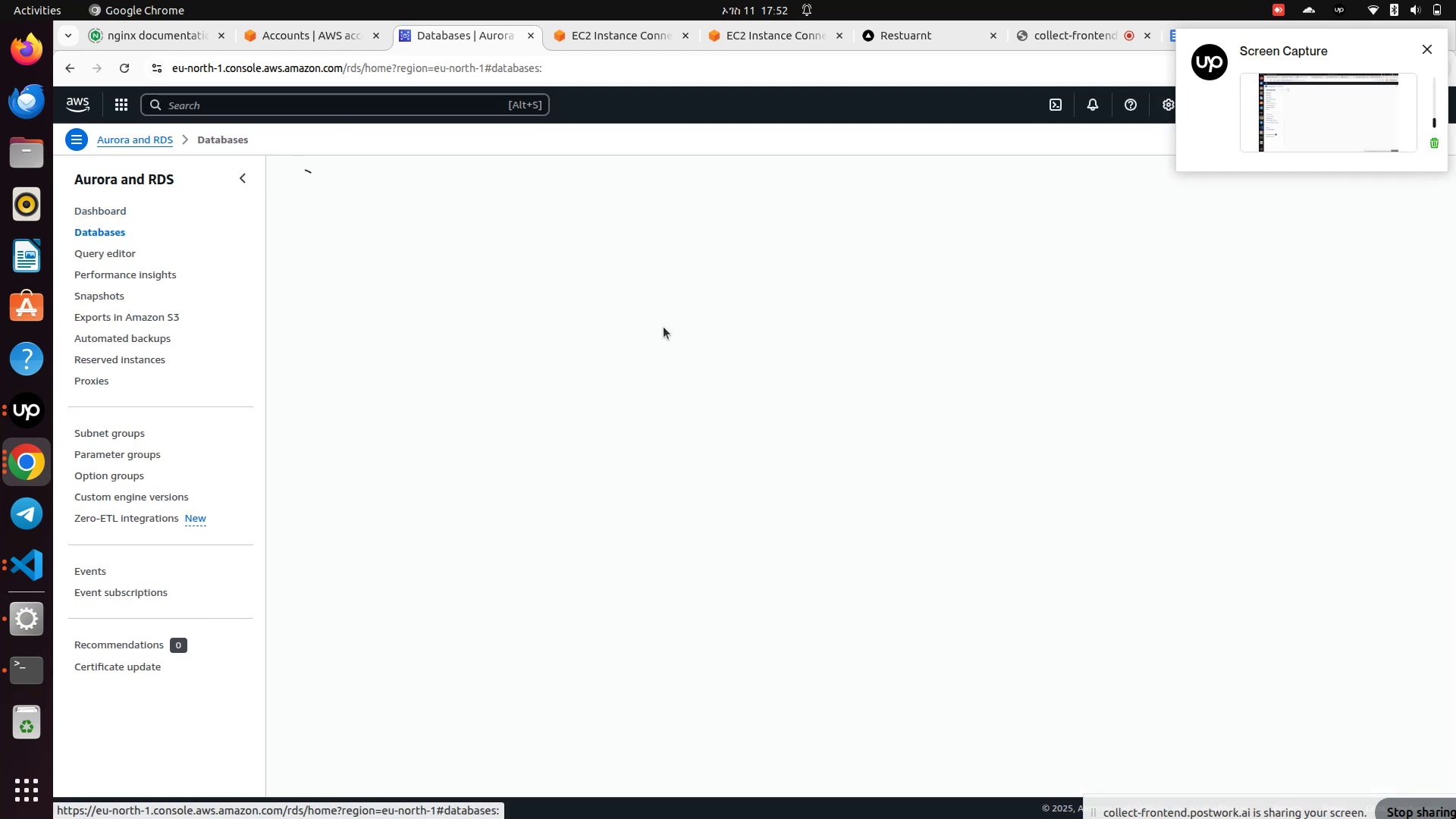 
left_click([1051, 36])
 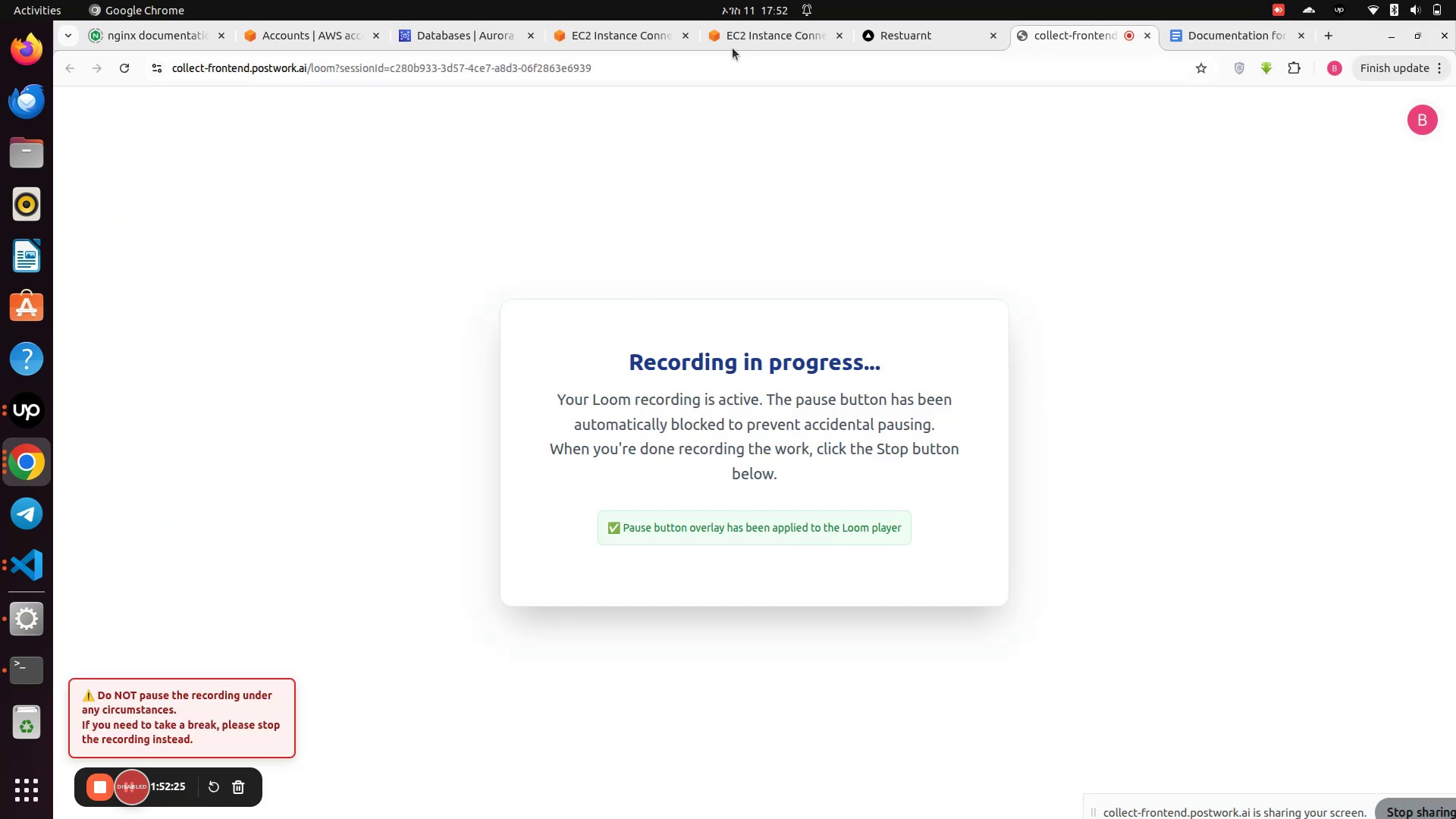 
left_click([765, 46])
 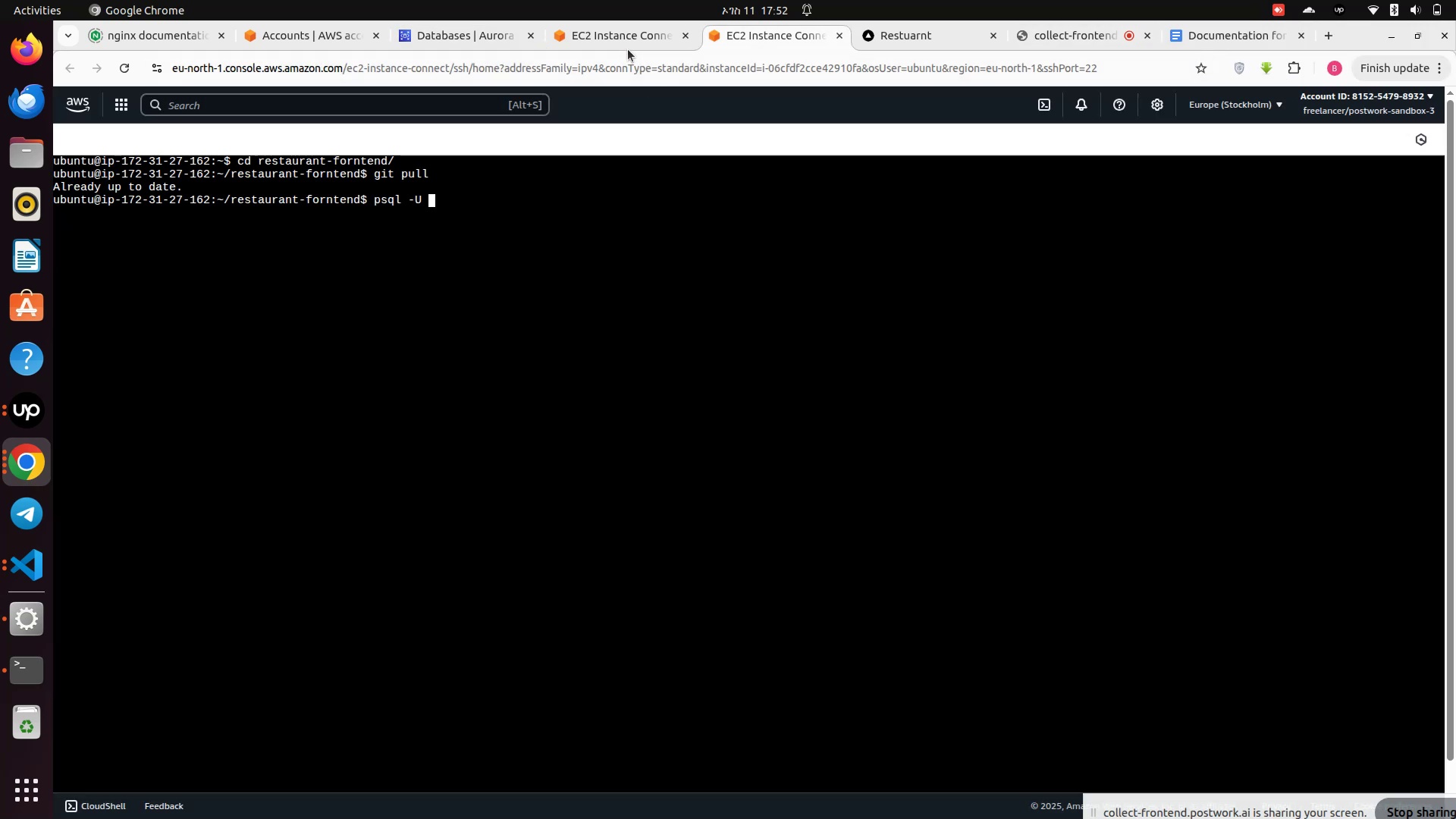 
left_click([625, 44])
 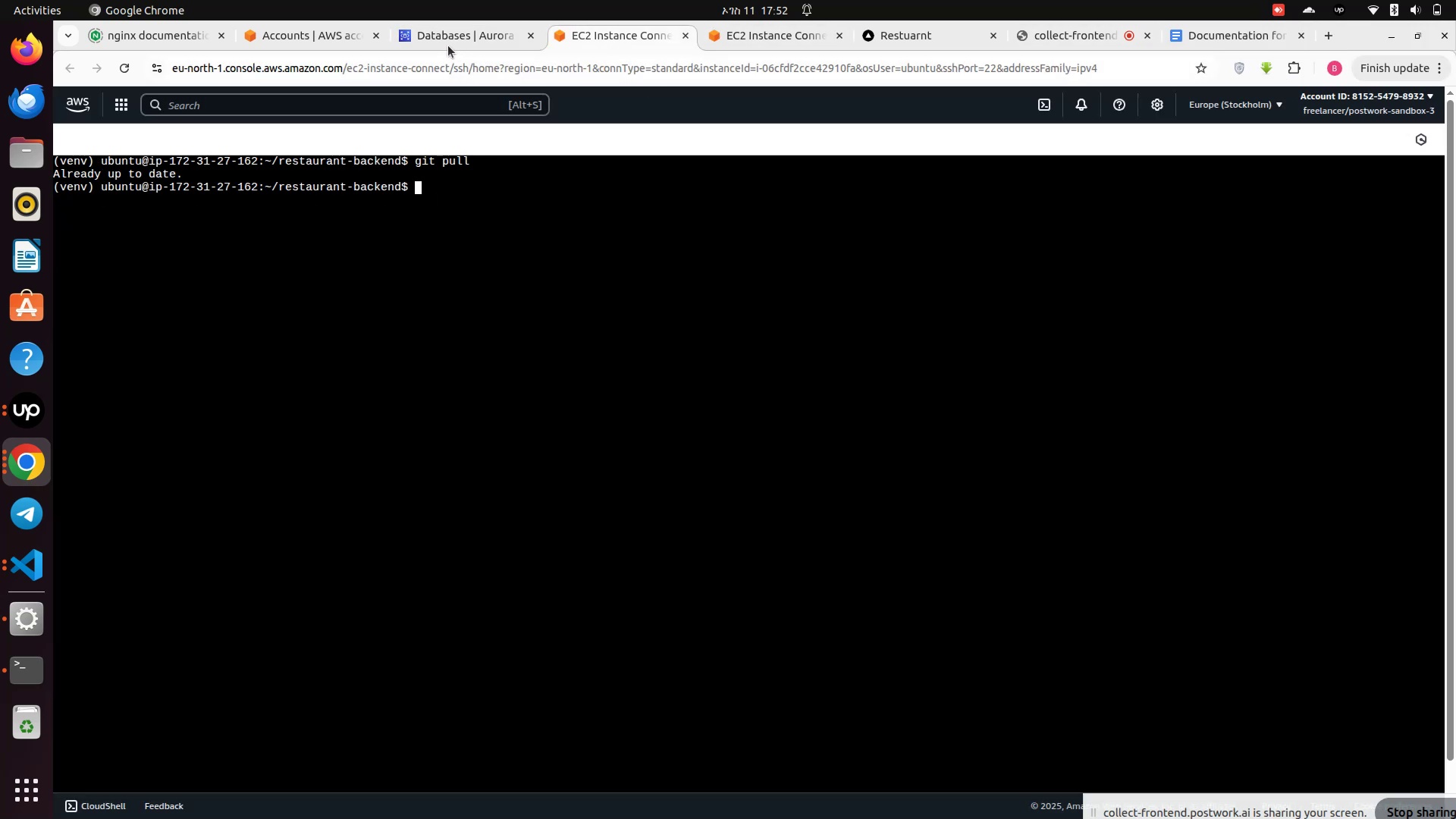 
left_click([441, 43])
 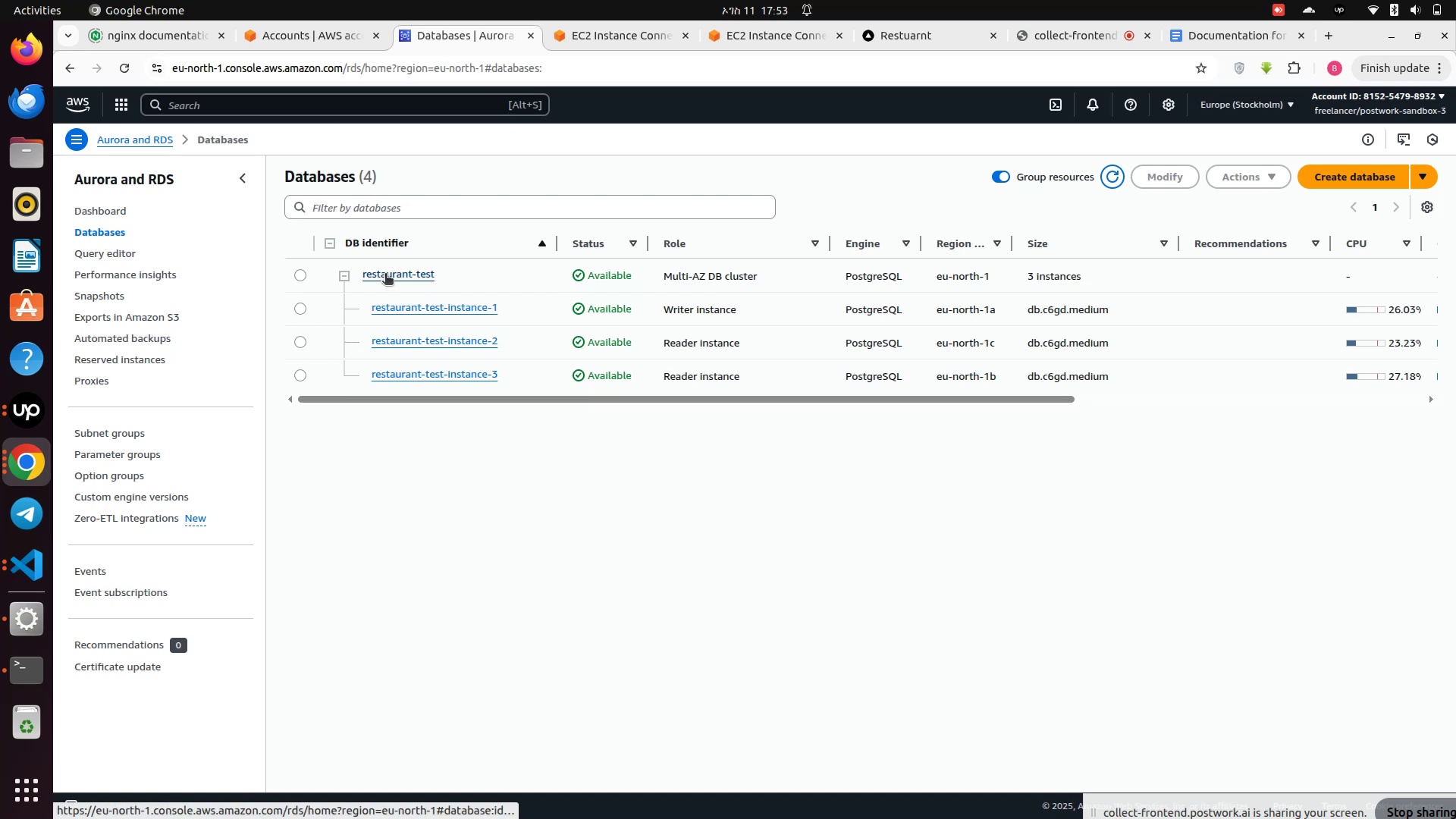 
left_click([385, 275])
 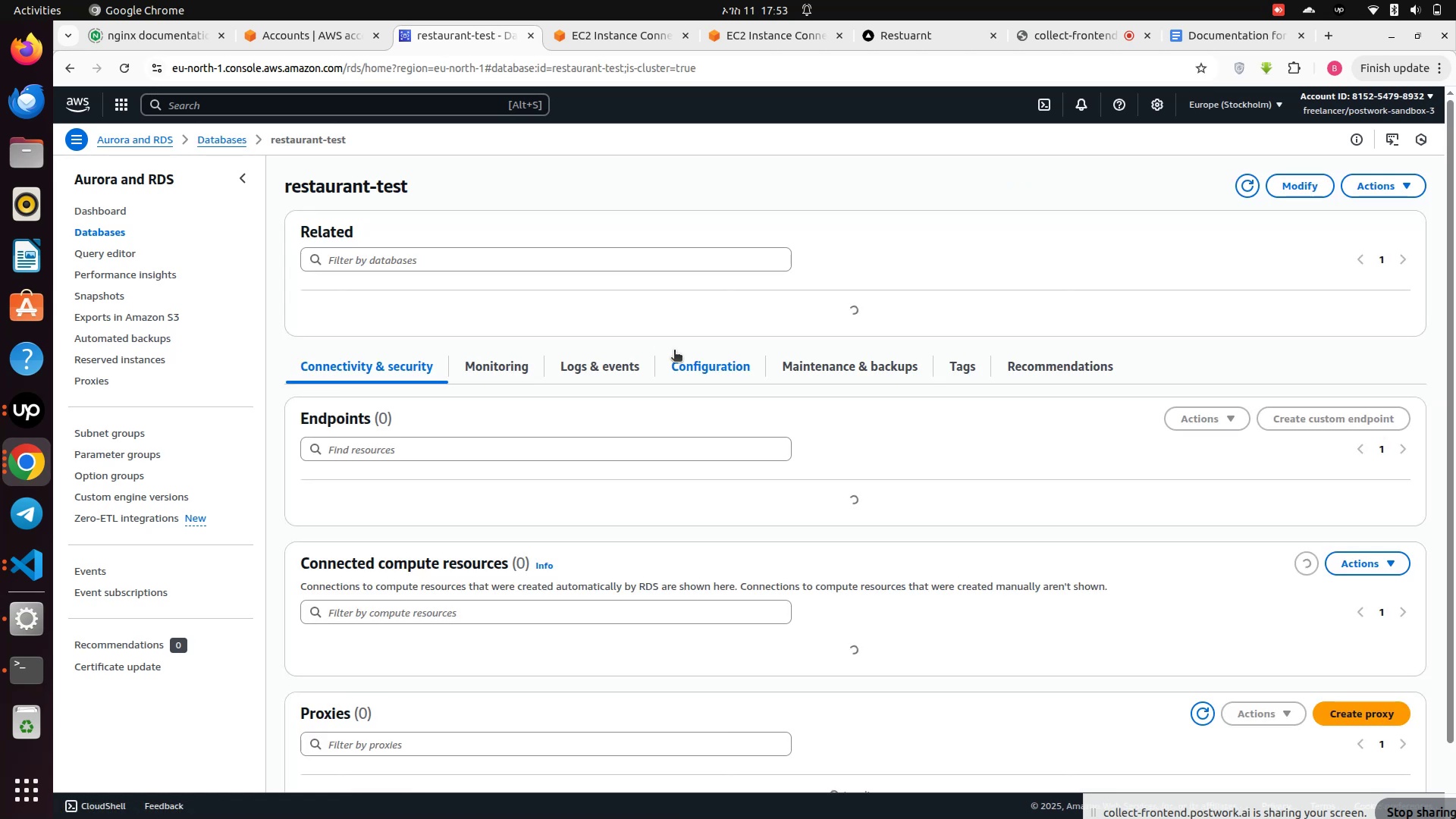 
scroll: coordinate [515, 497], scroll_direction: down, amount: 25.0
 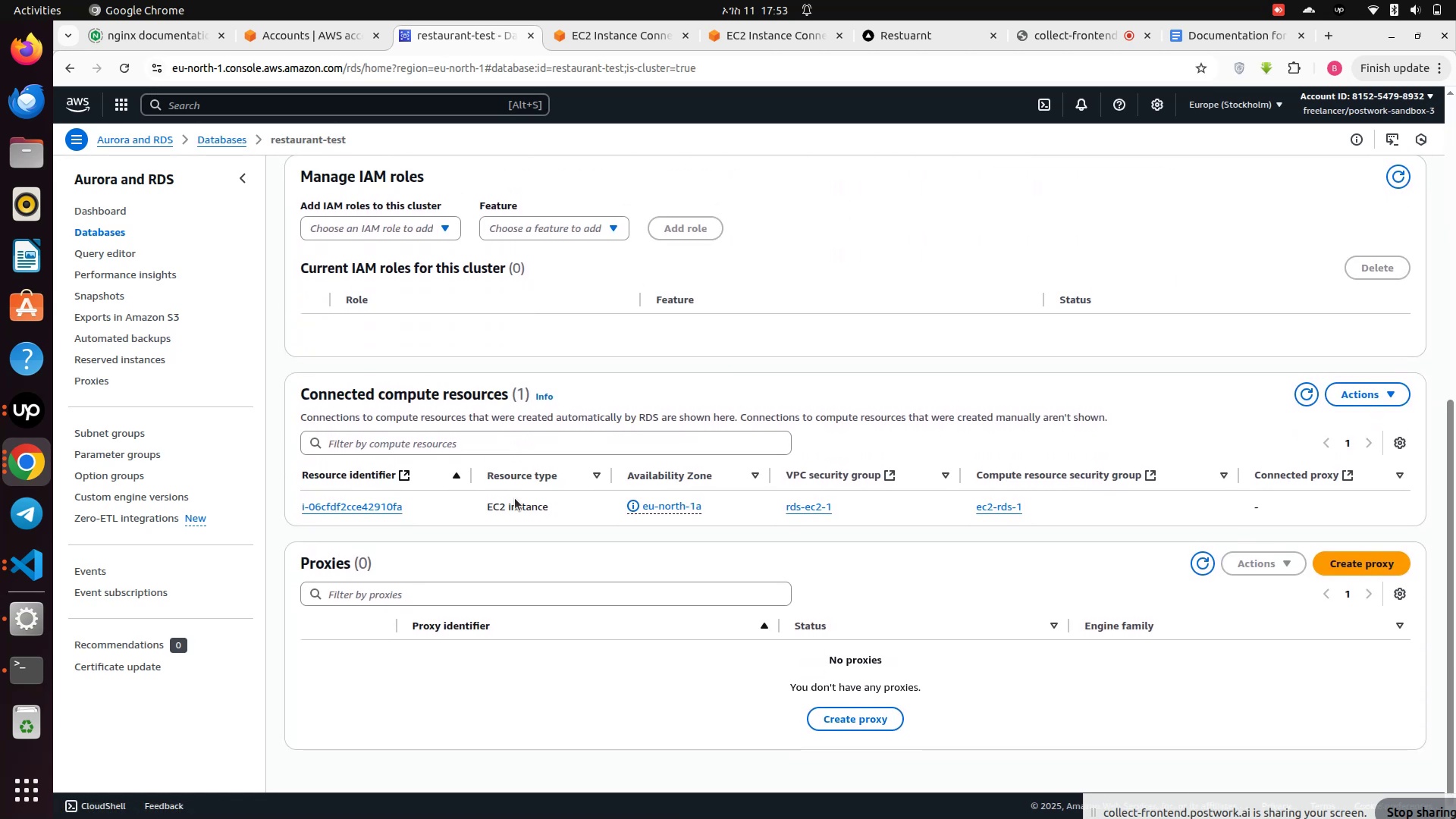 
scroll: coordinate [513, 497], scroll_direction: up, amount: 5.0
 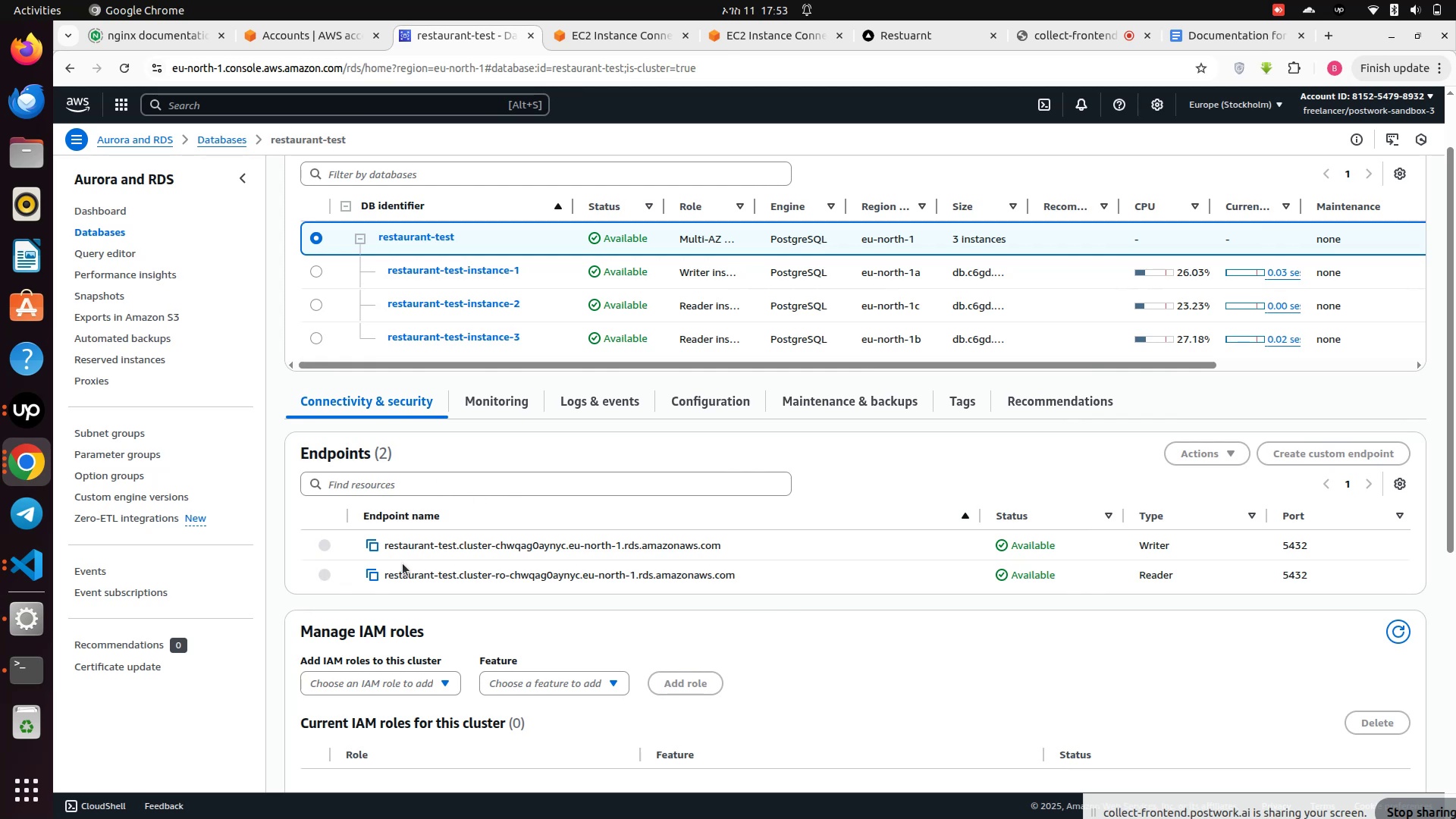 
left_click([375, 546])
 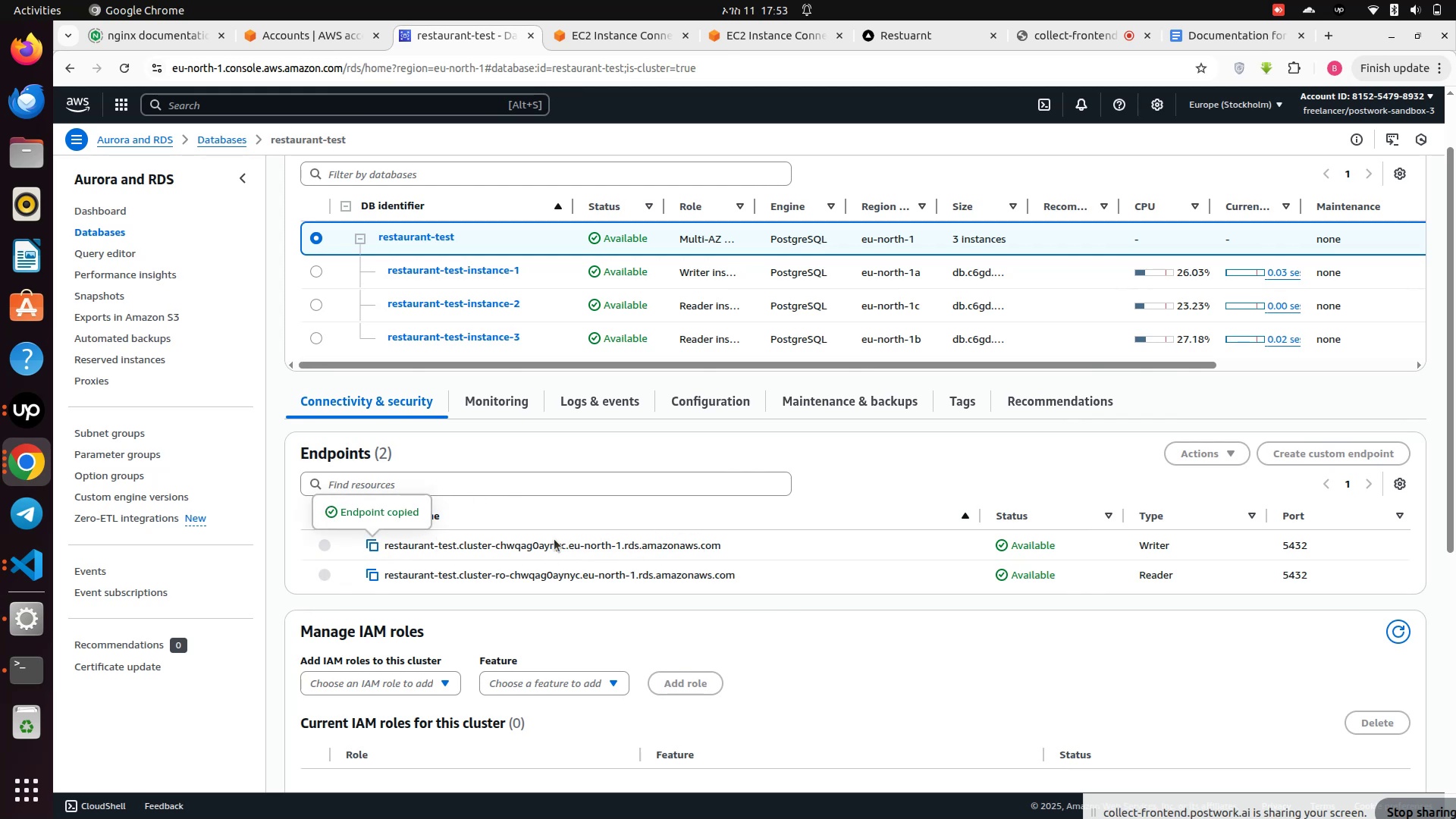 
wait(7.97)
 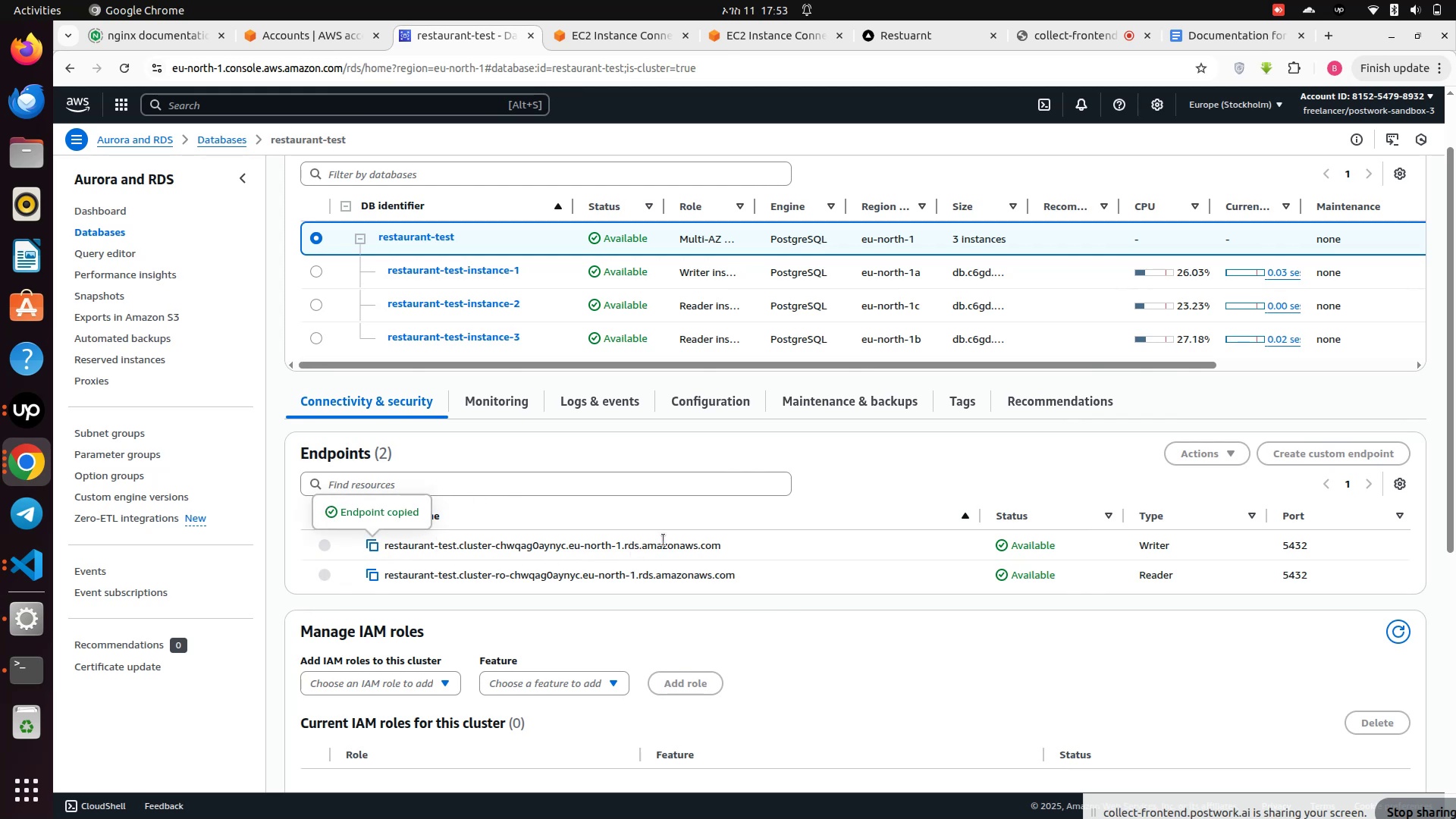 
left_click([590, 36])
 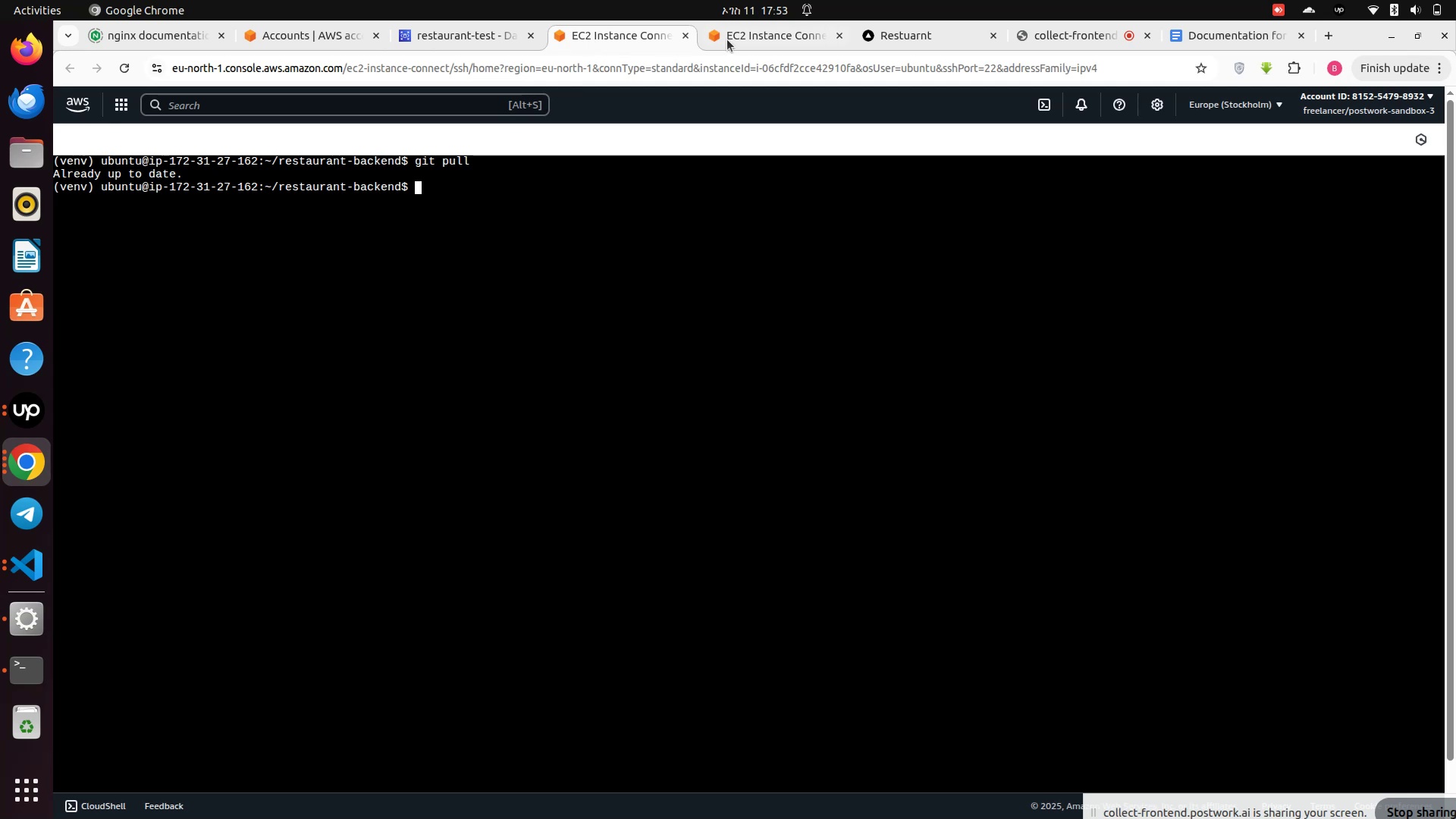 
left_click([748, 39])
 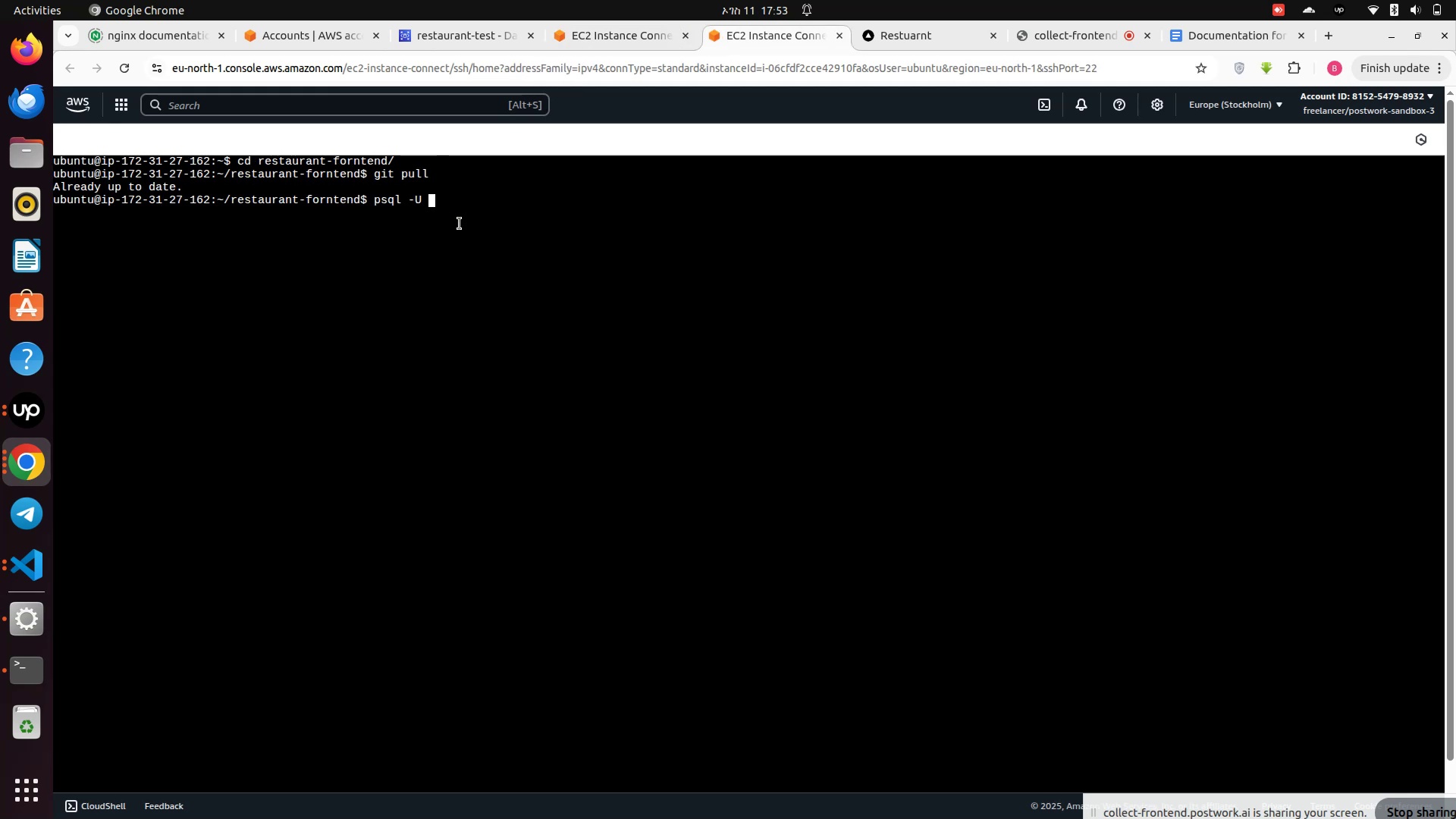 
key(Backspace)
 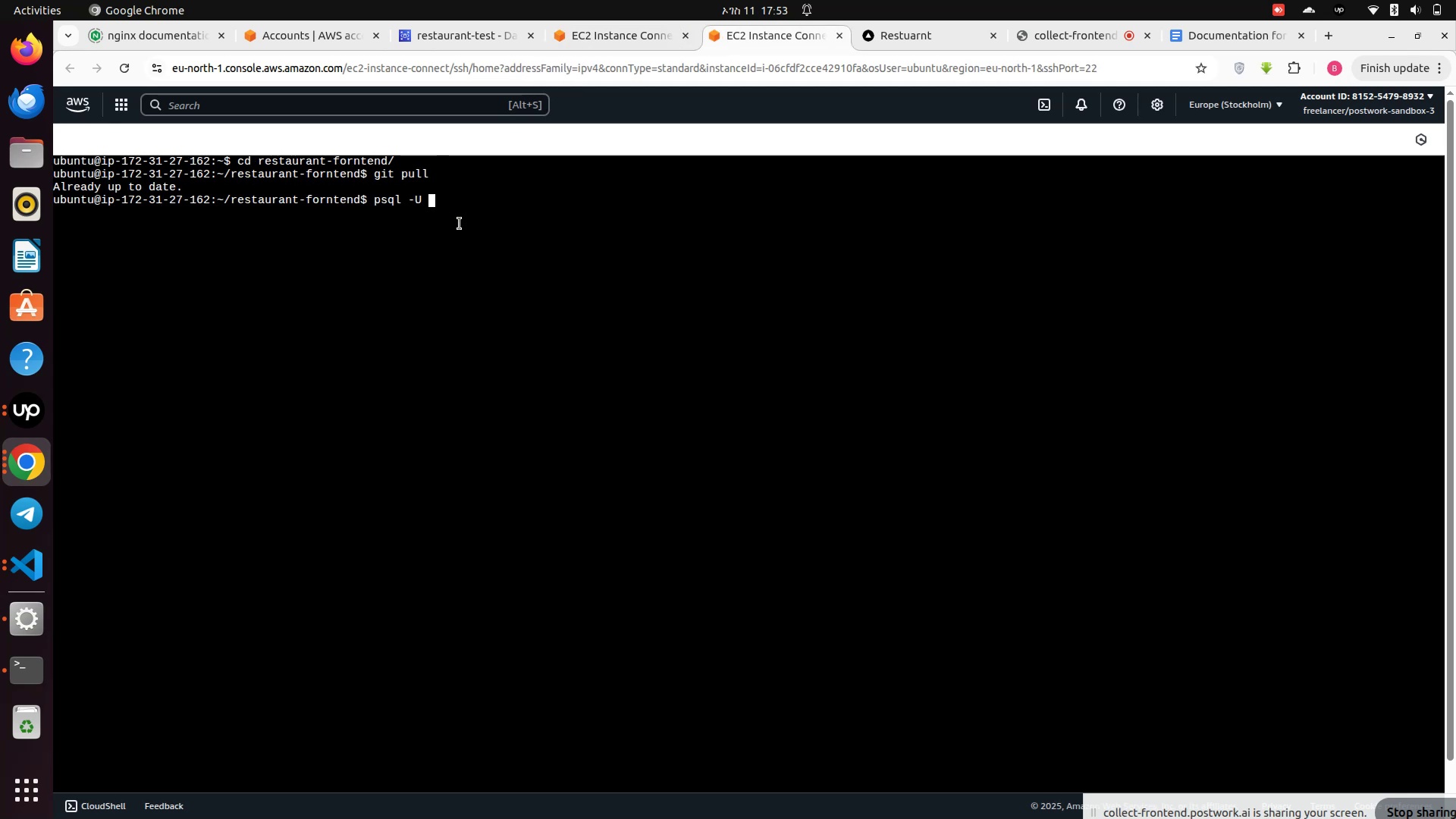 
key(Backspace)
 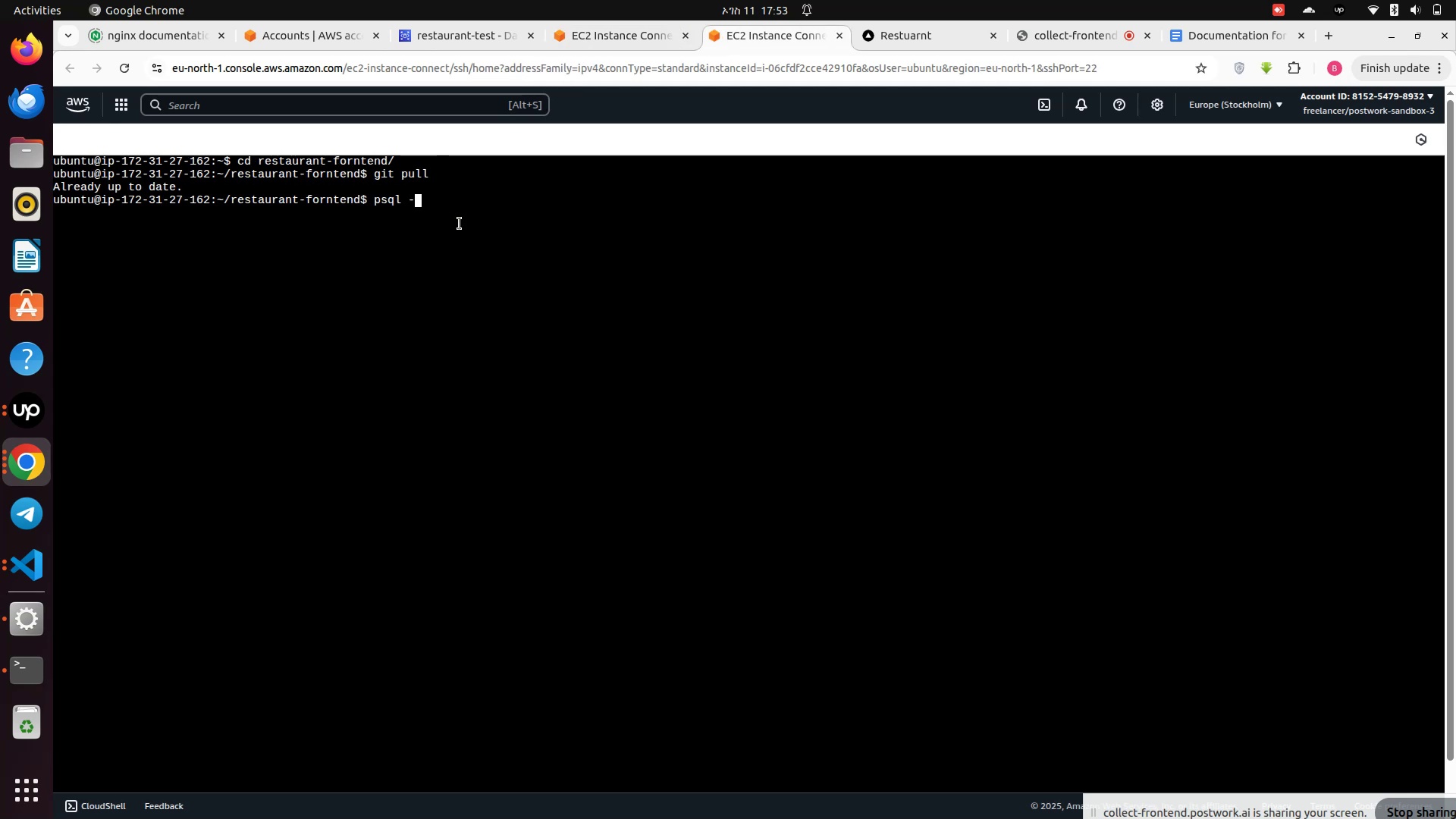 
key(H)
 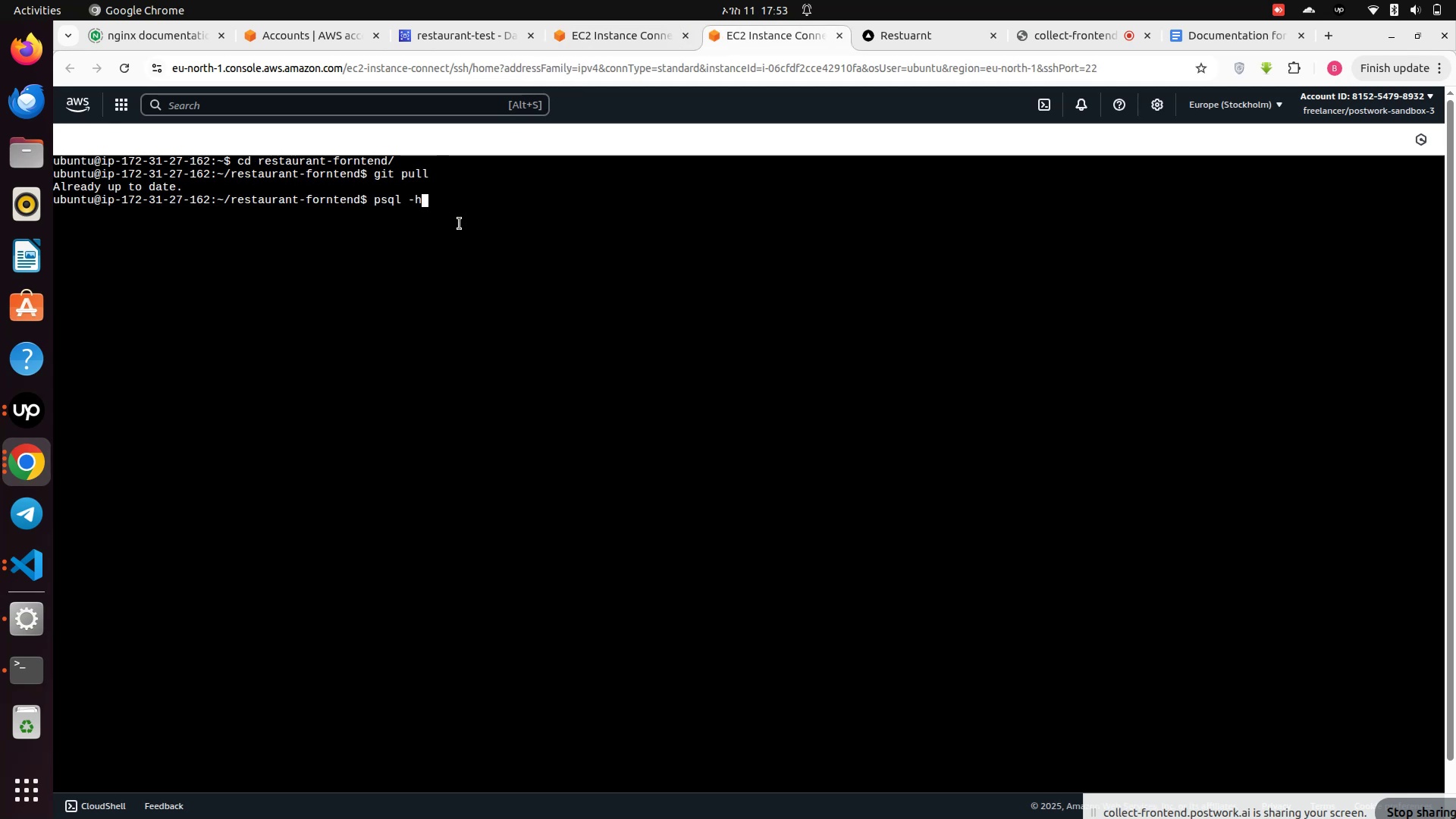 
key(Space)
 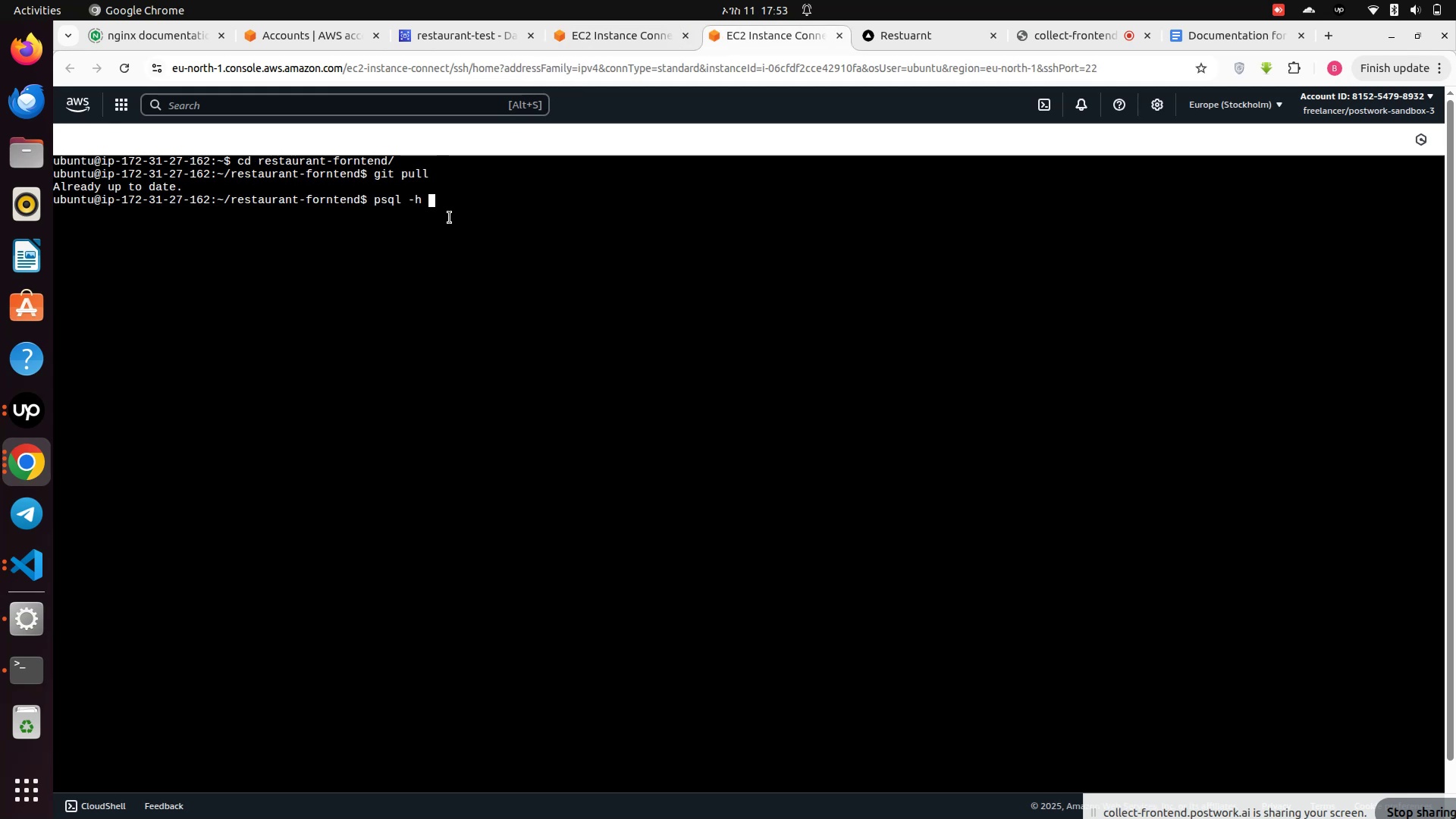 
right_click([449, 215])
 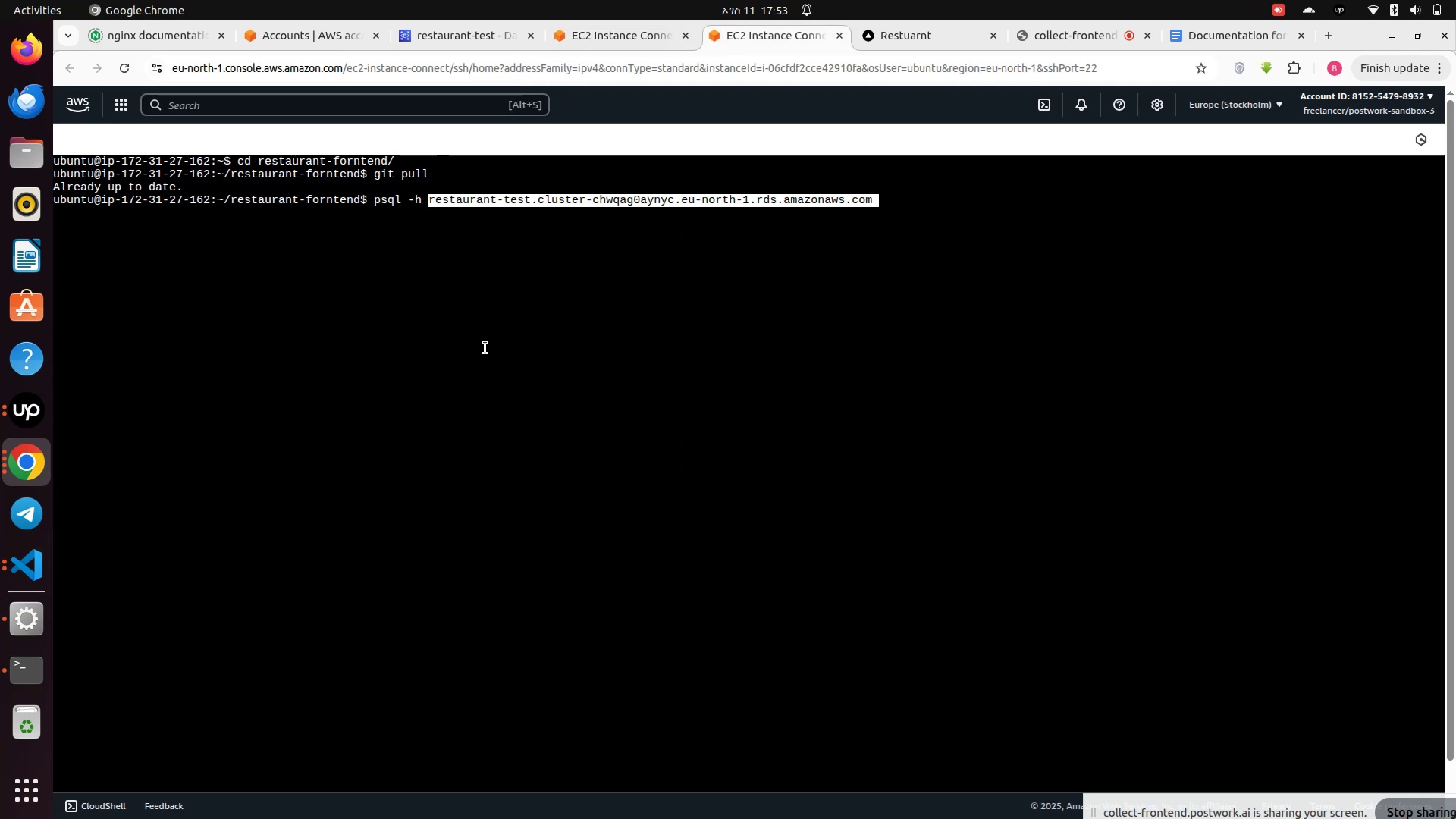 
key(ArrowRight)
 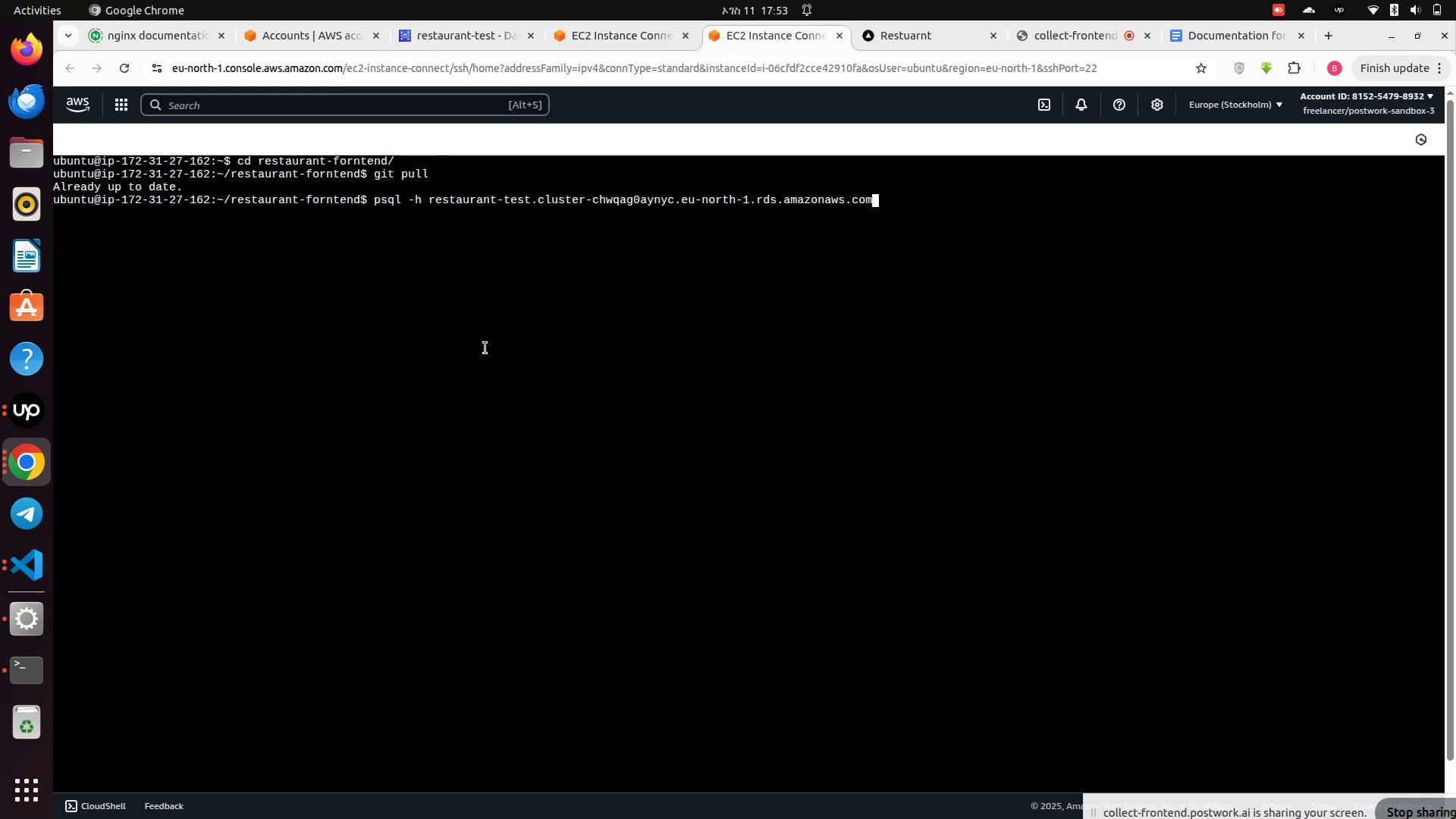 
type( -U postgres -d resta)
key(Backspace)
type(aurant-test)
 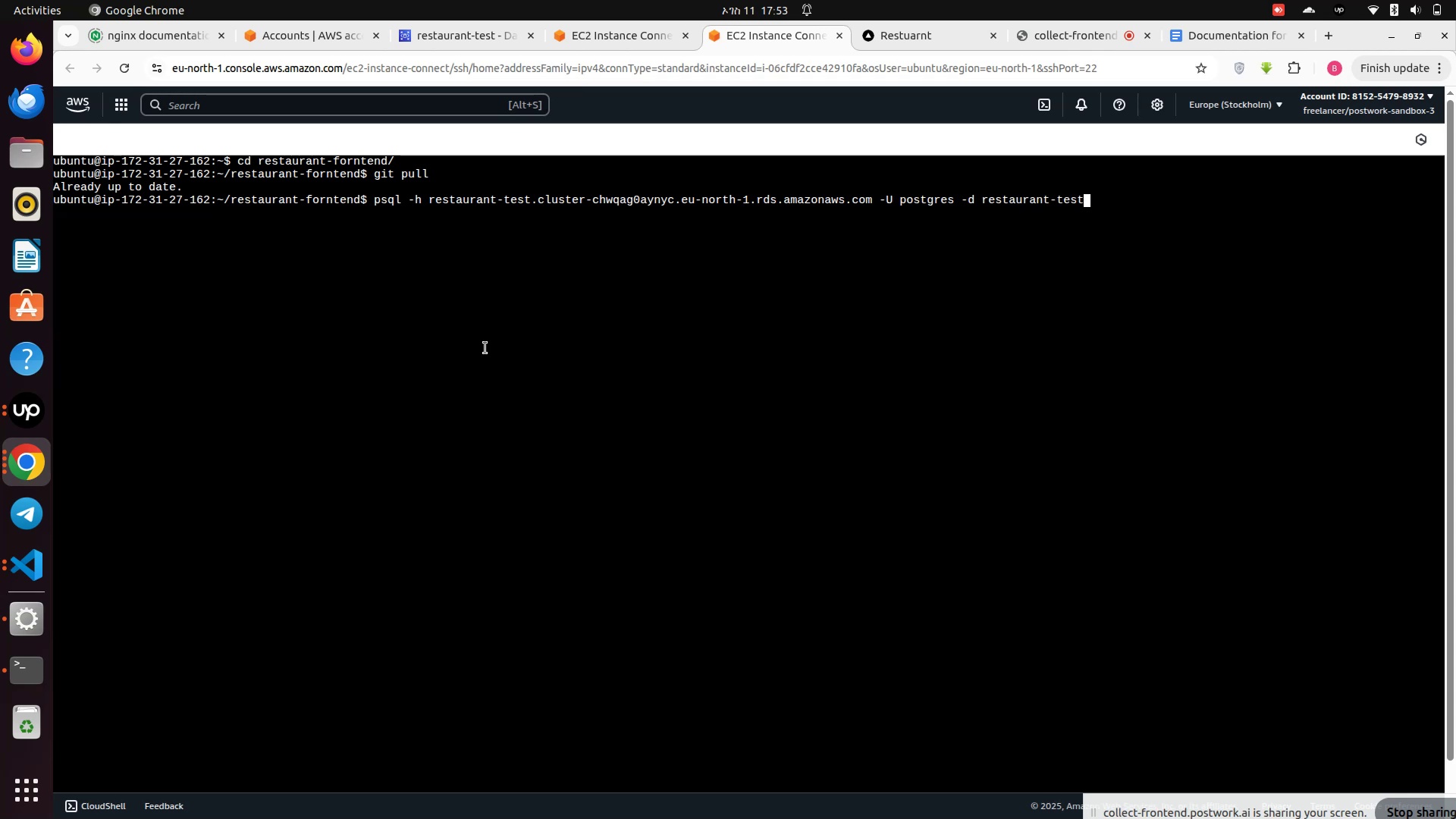 
 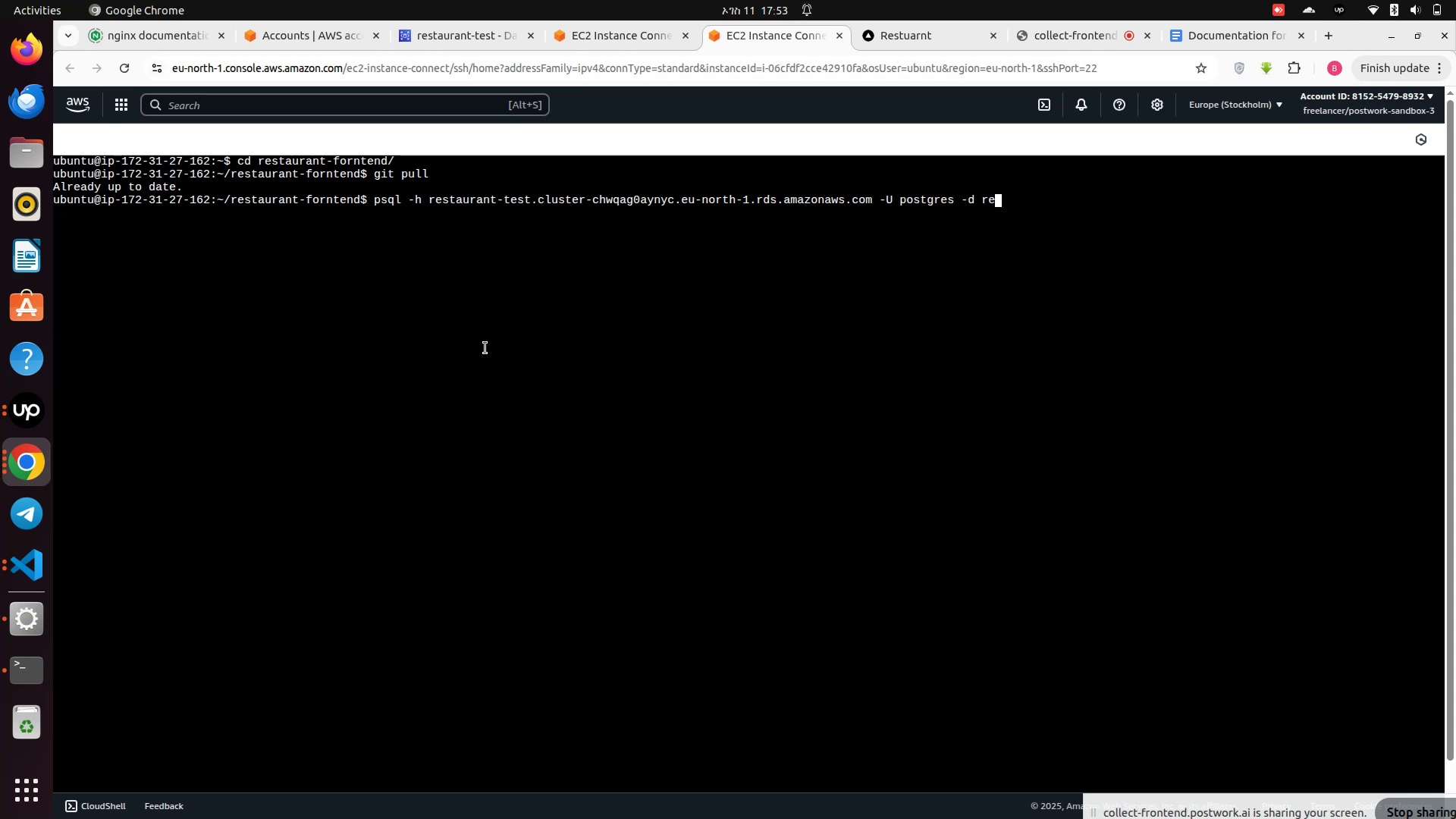 
key(Enter)
 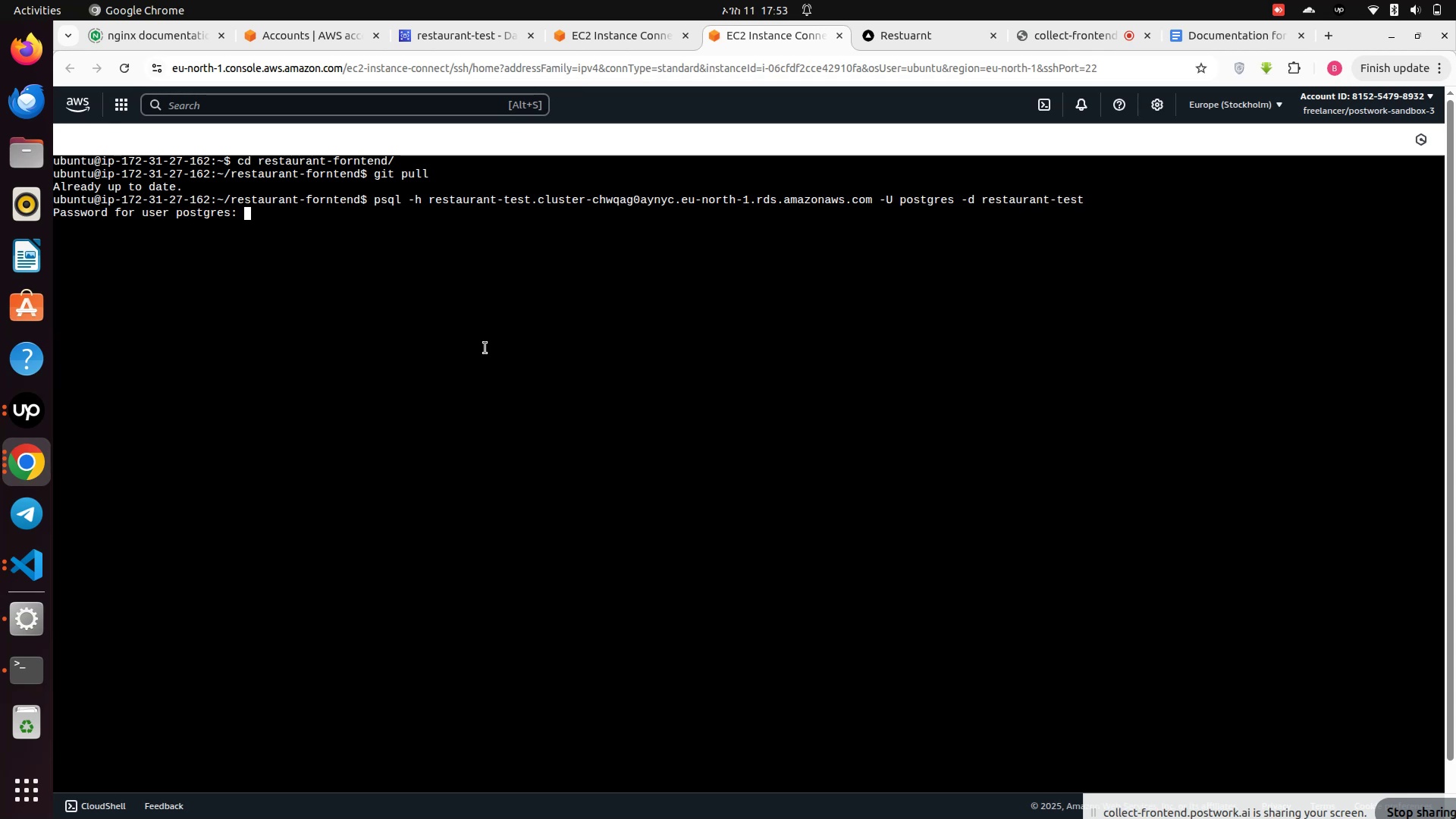 
type(HP0938018734hp)
 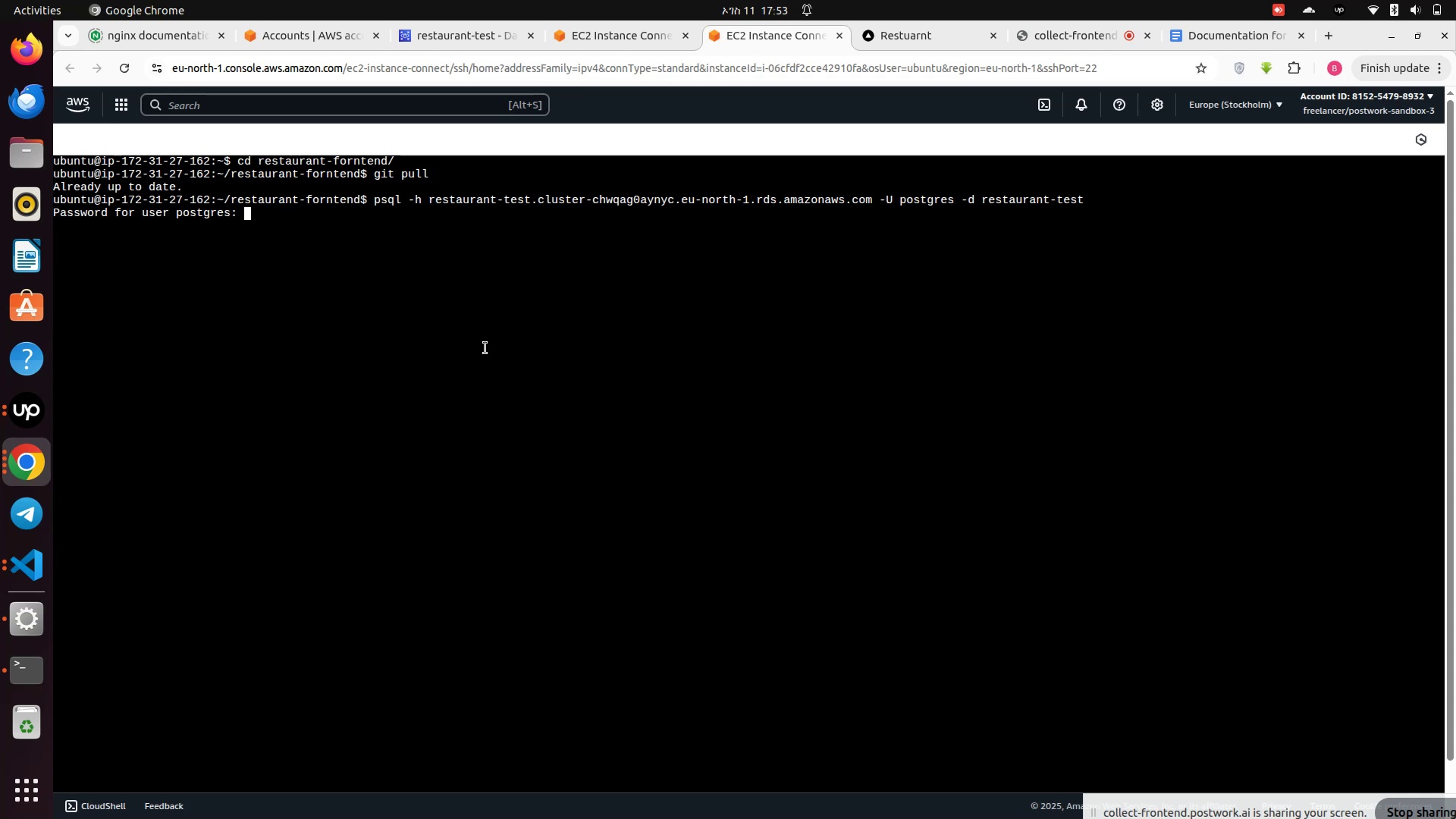 
key(Enter)
 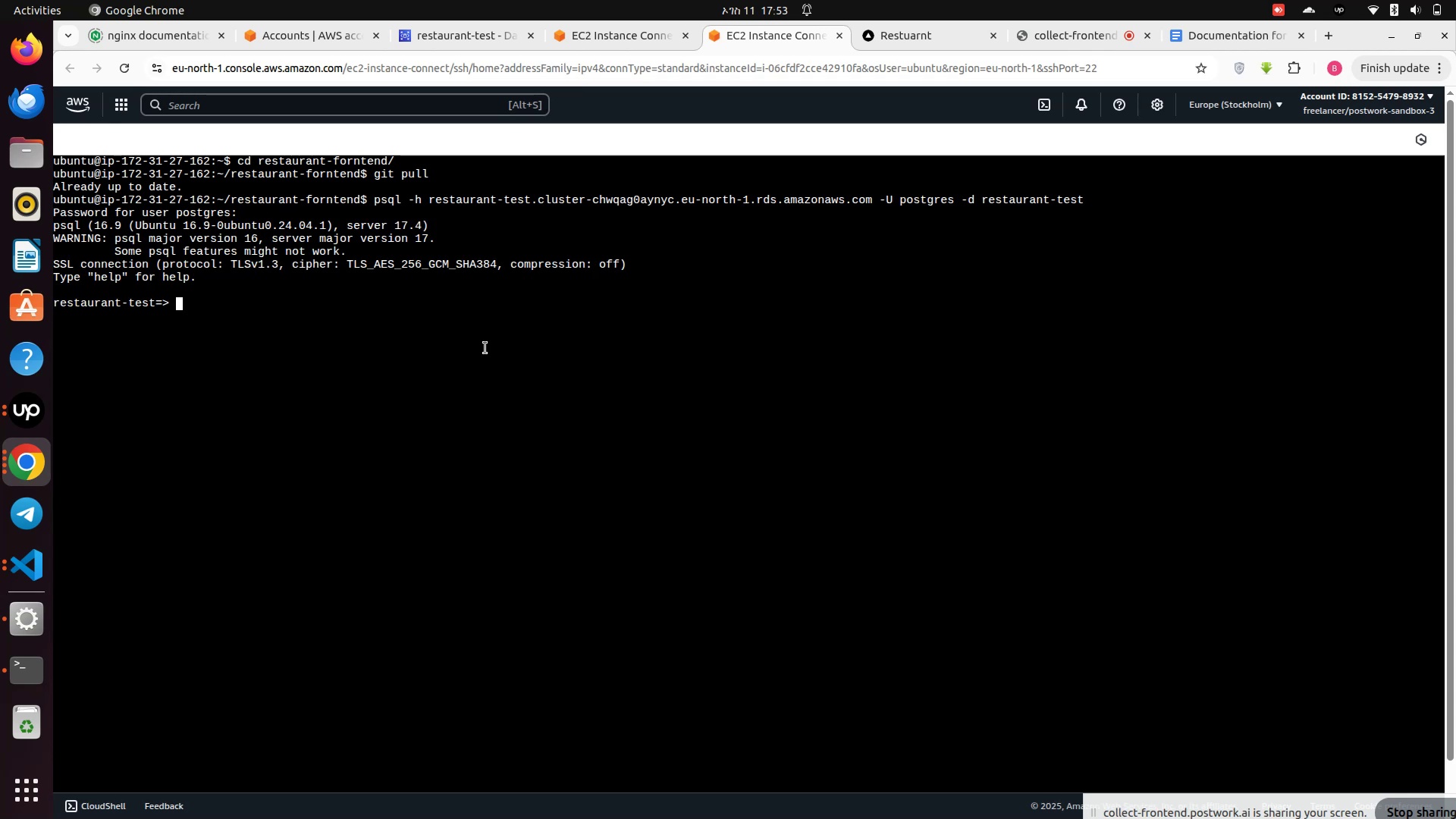 
type(clear)
 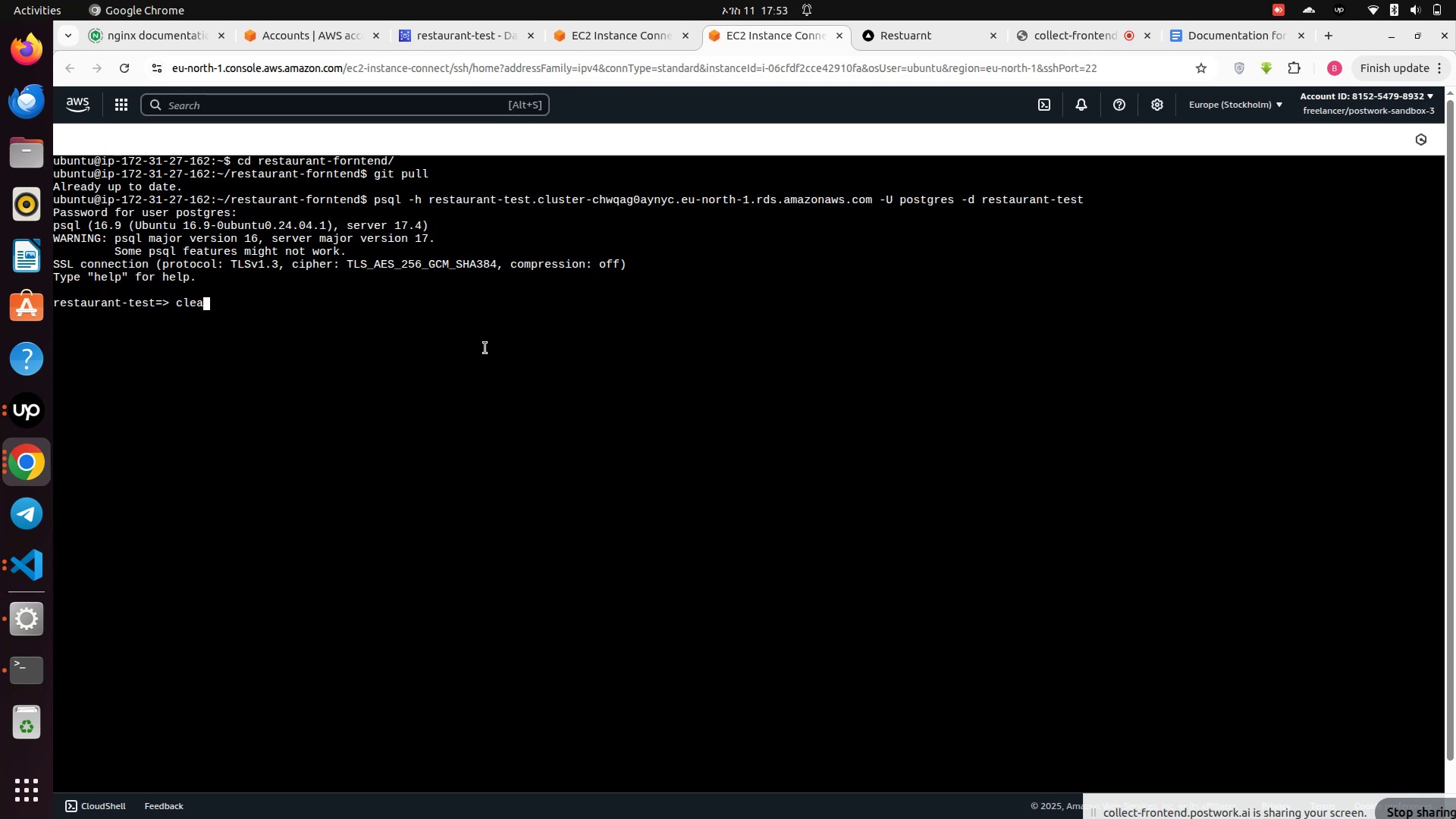 
key(Enter)
 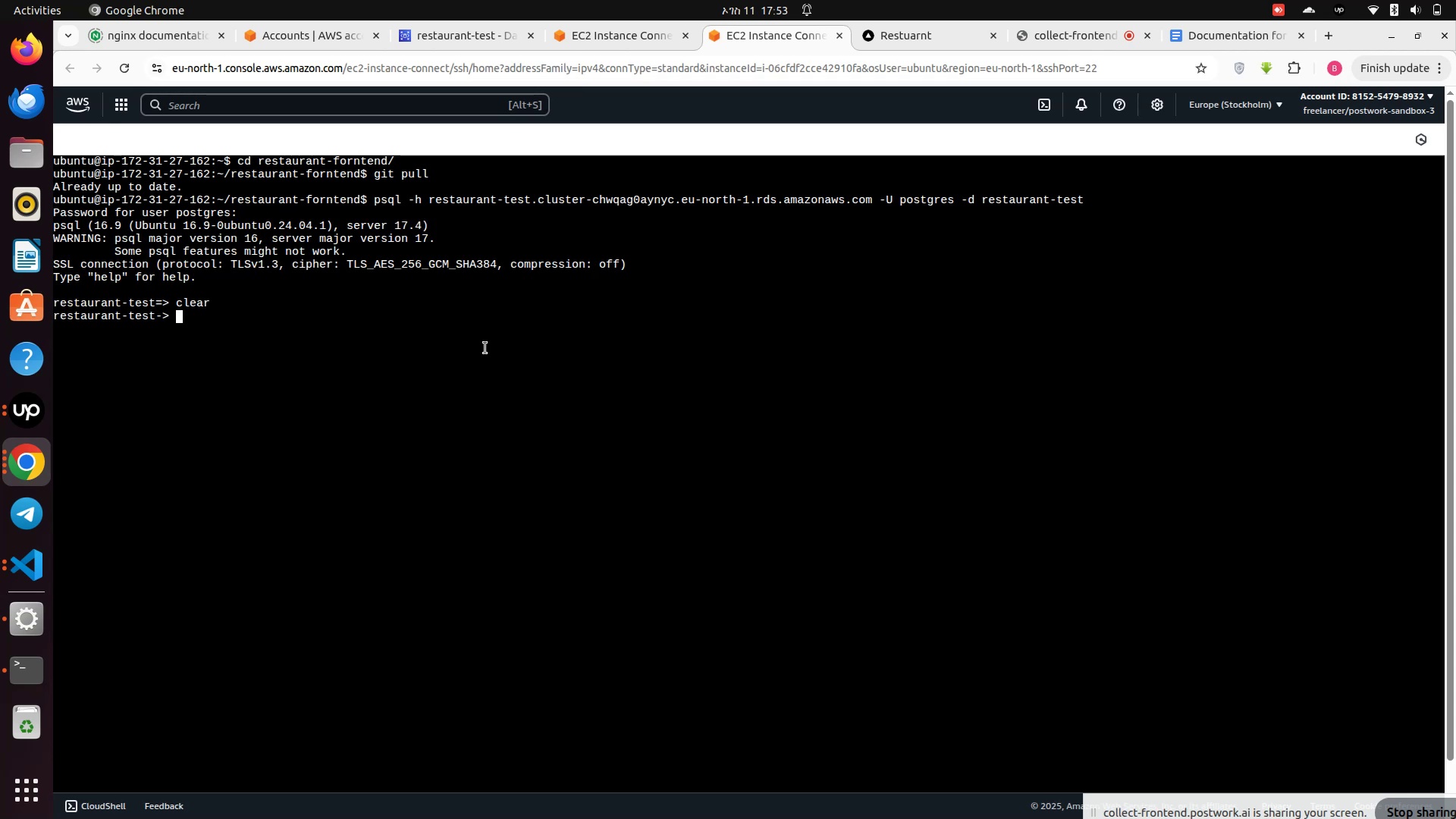 
key(Enter)
 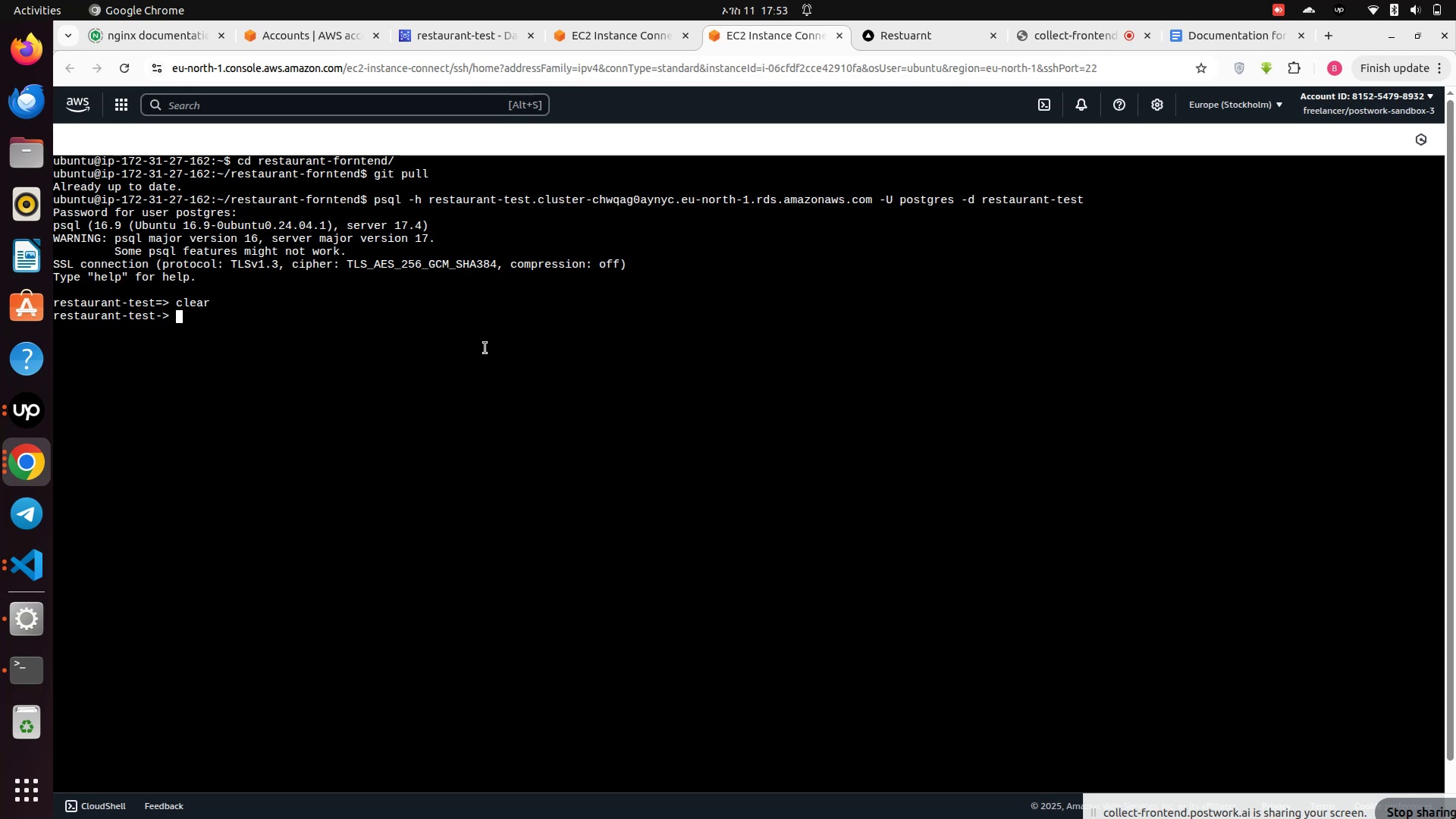 
key(Enter)
 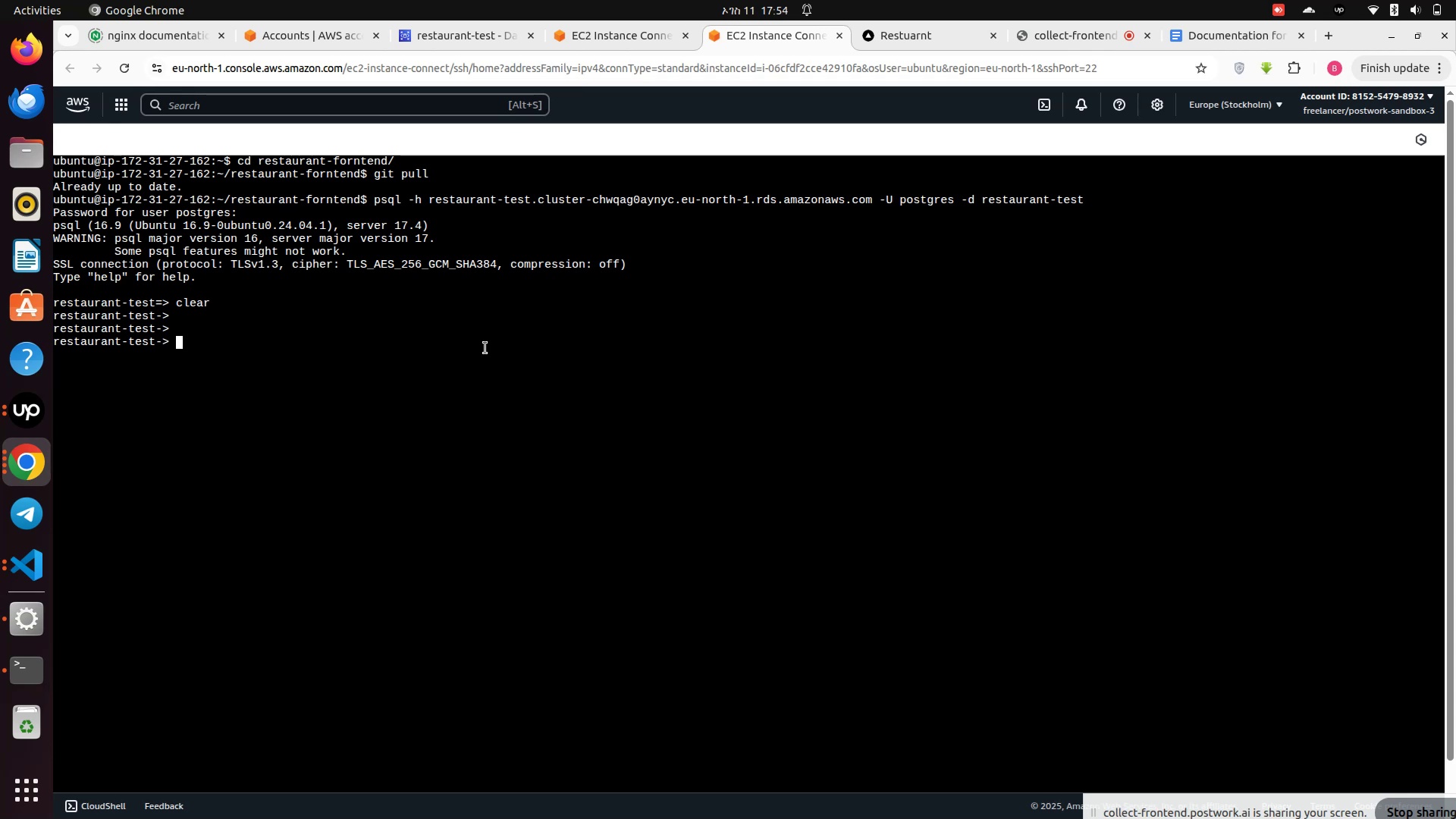 
key(Semicolon)
 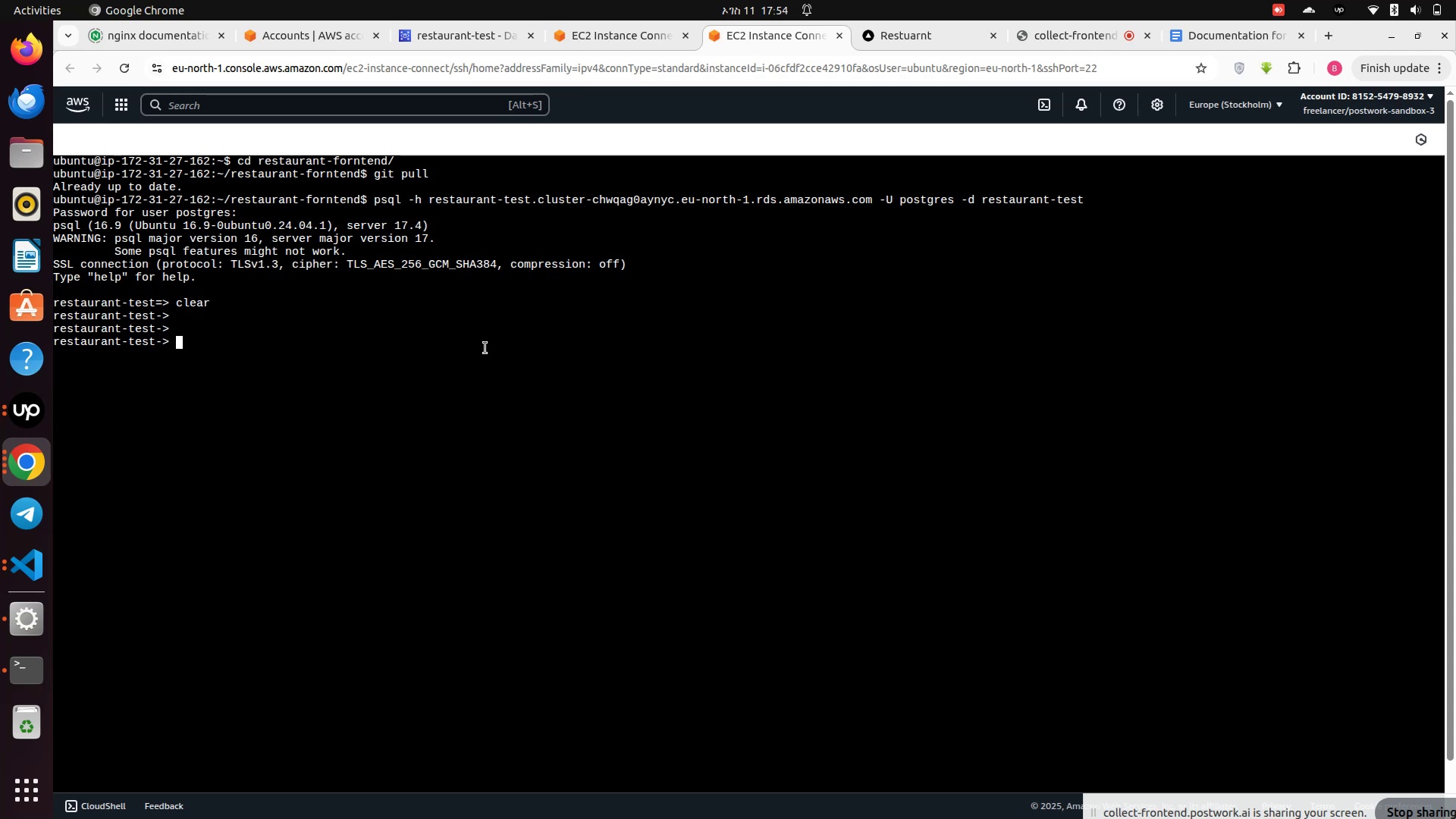 
key(Enter)
 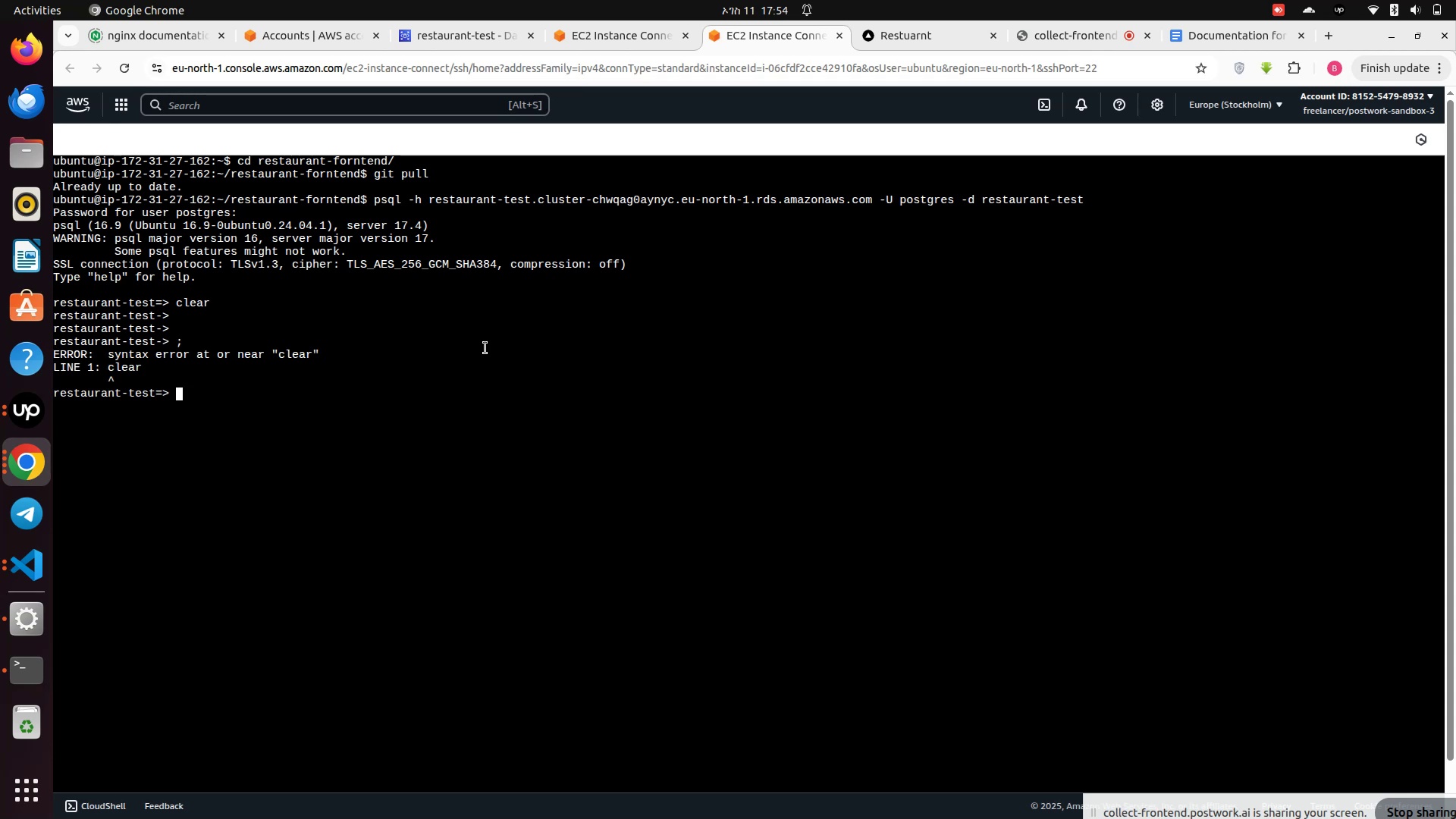 
type(\dt)
 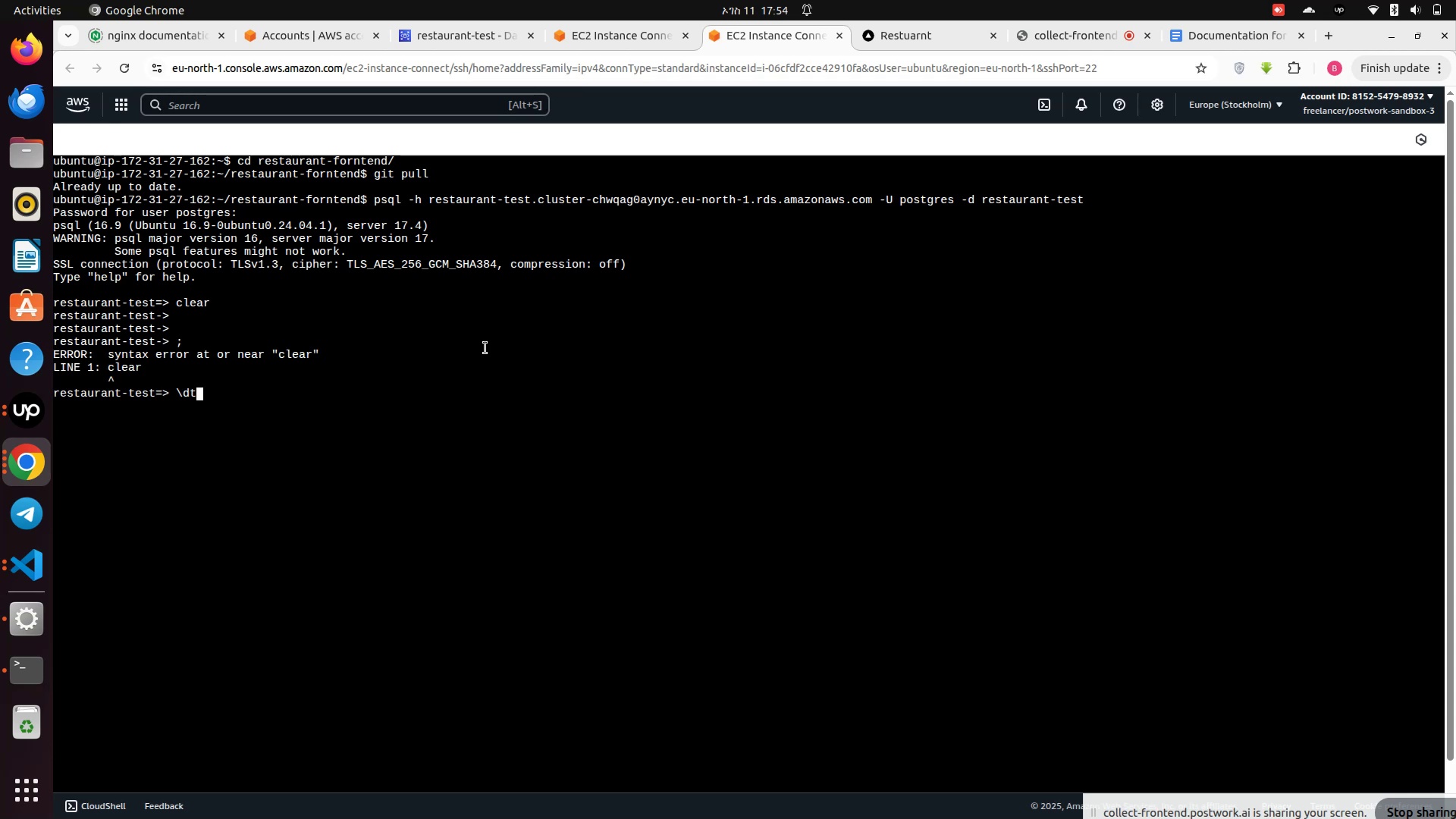 
key(Enter)
 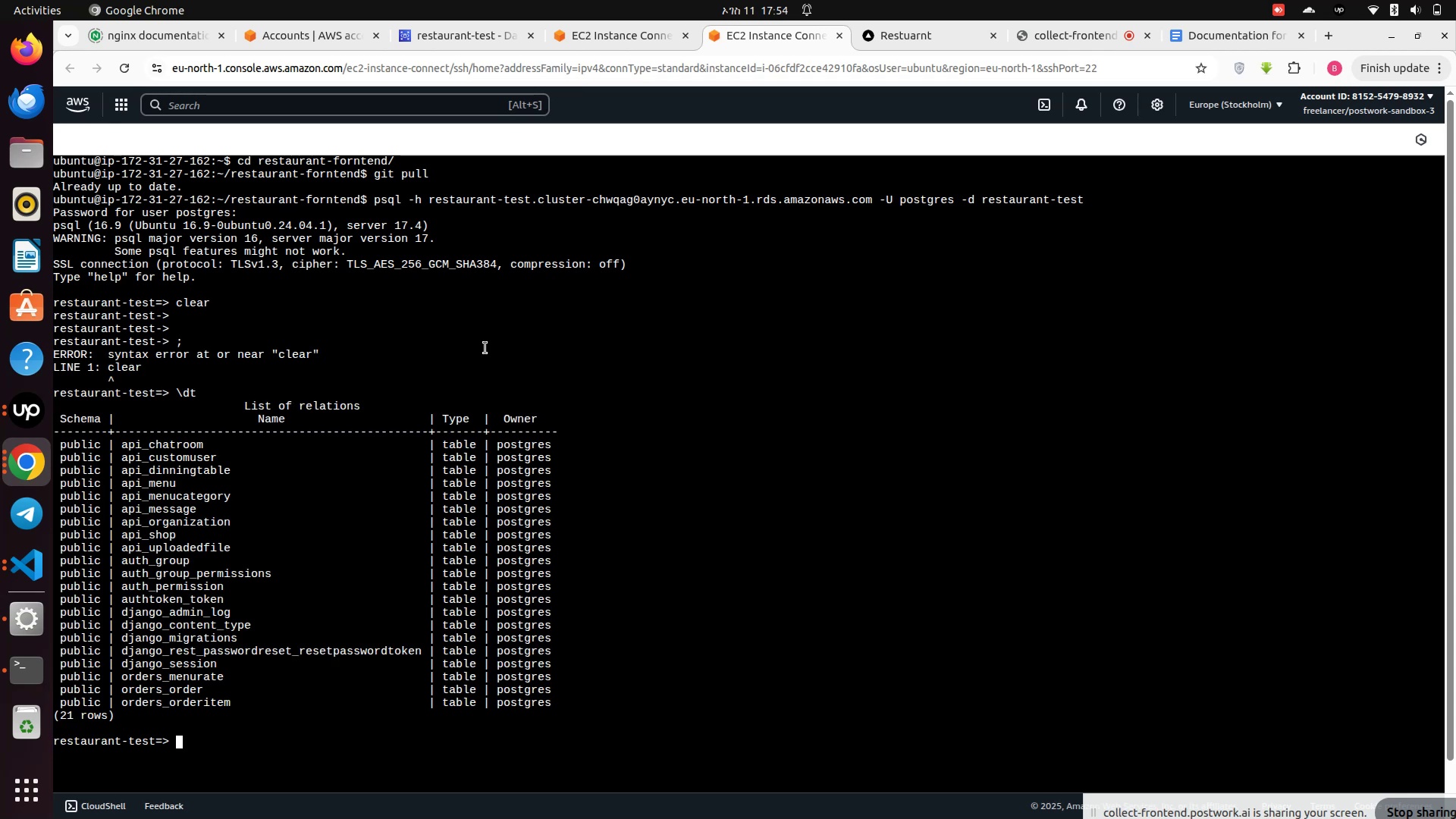 
scroll: coordinate [476, 375], scroll_direction: down, amount: 3.0
 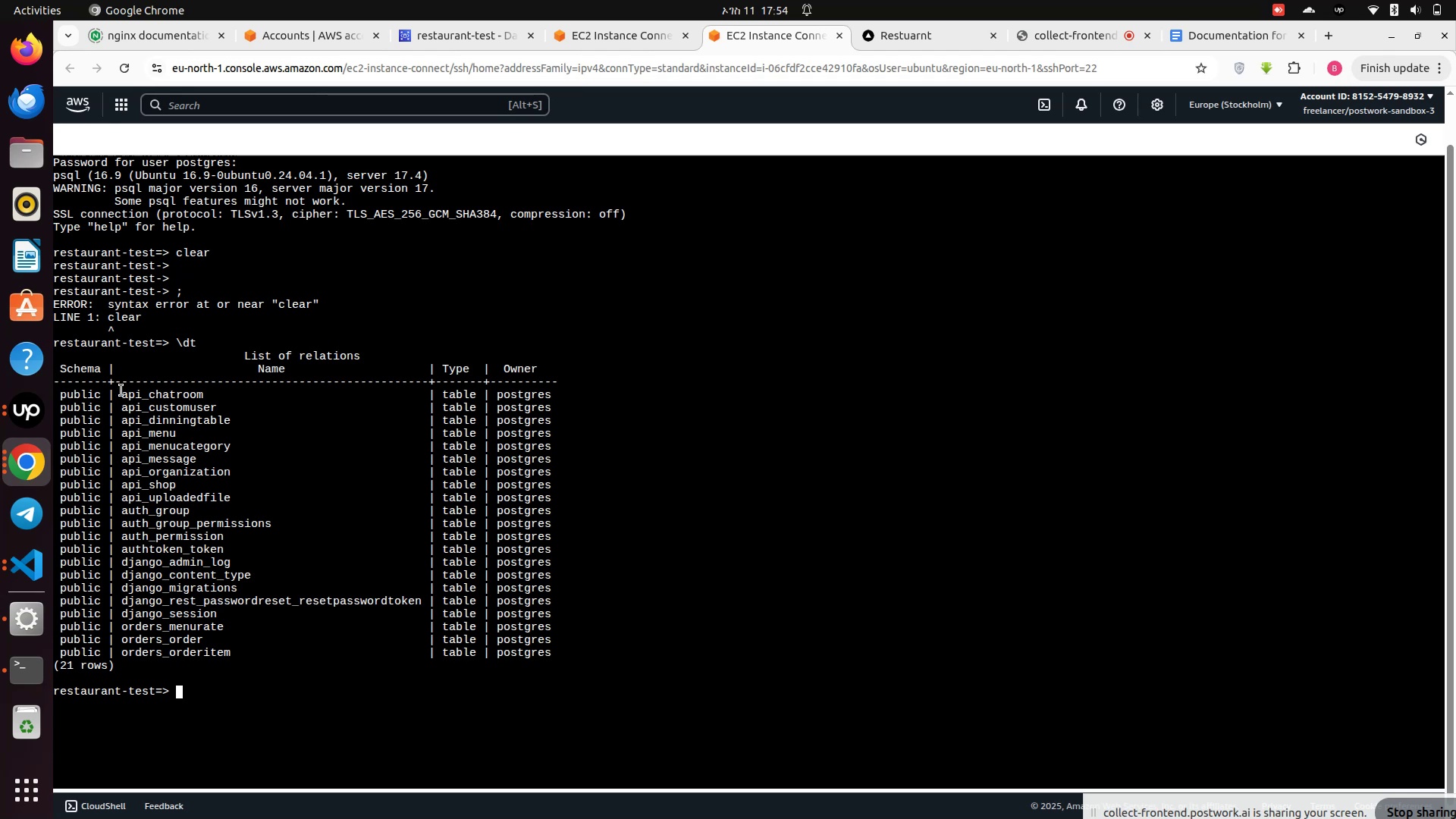 
left_click_drag(start_coordinate=[123, 394], to_coordinate=[197, 397])
 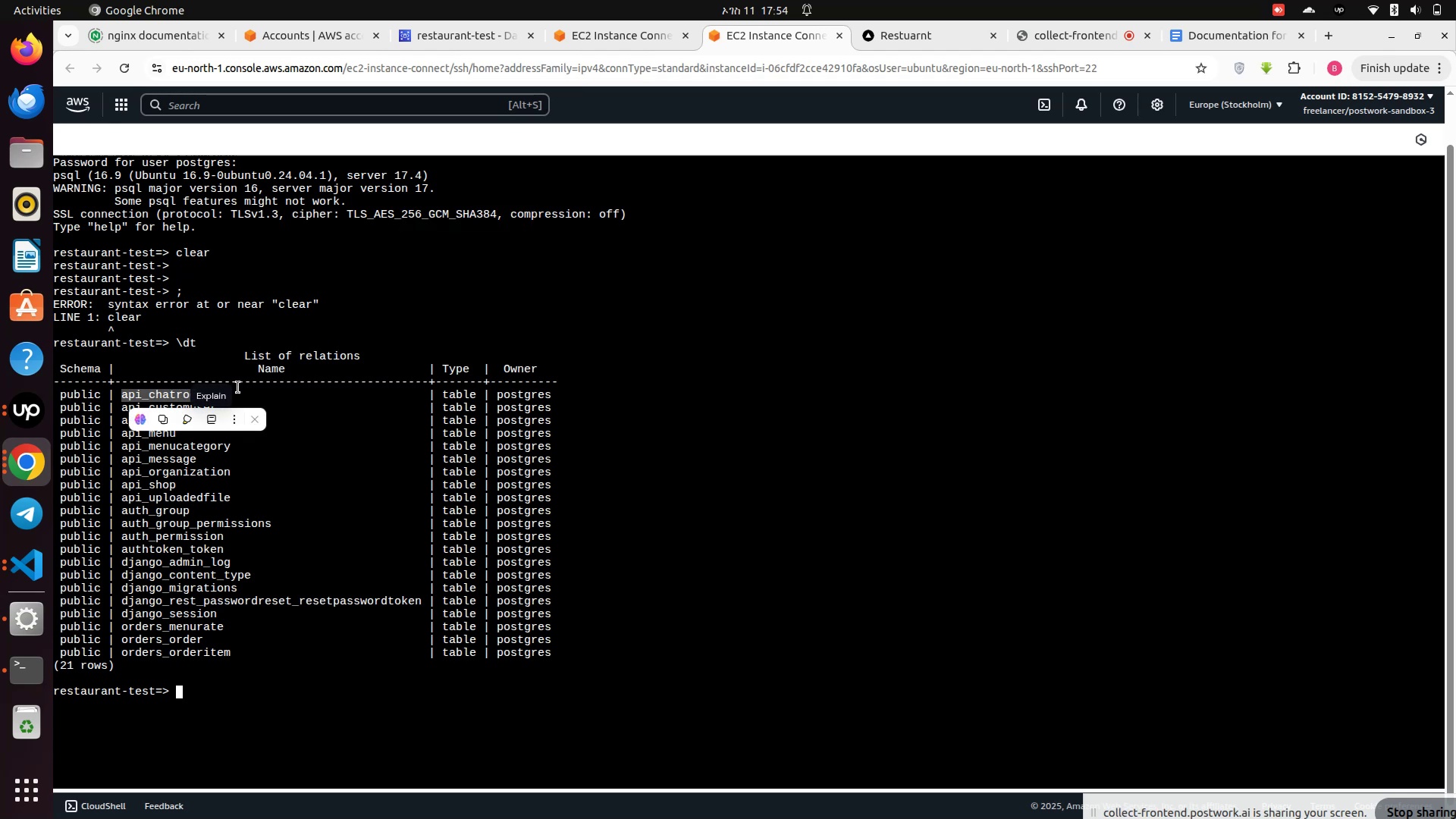 
left_click([238, 388])
 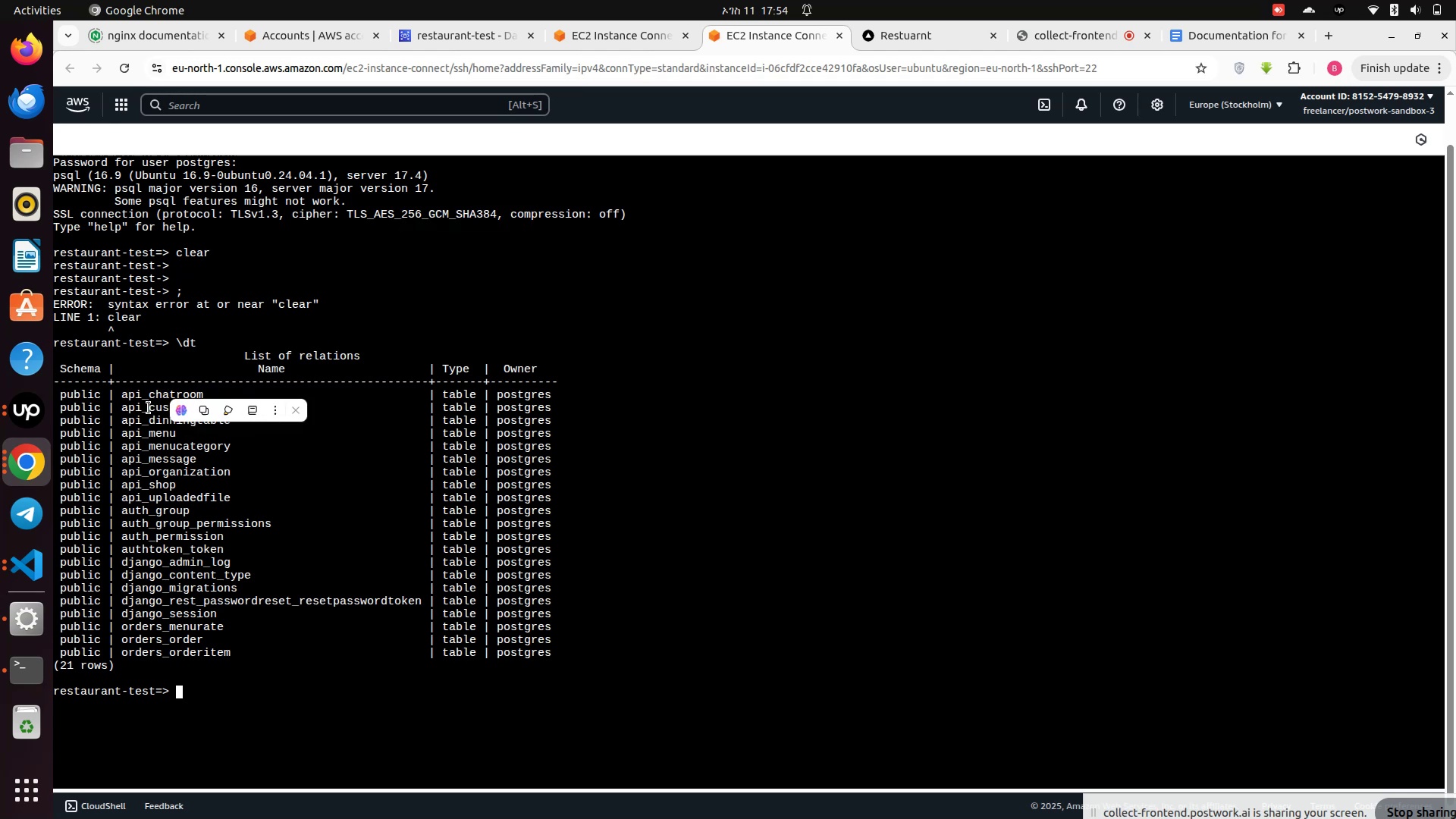 
left_click([143, 411])
 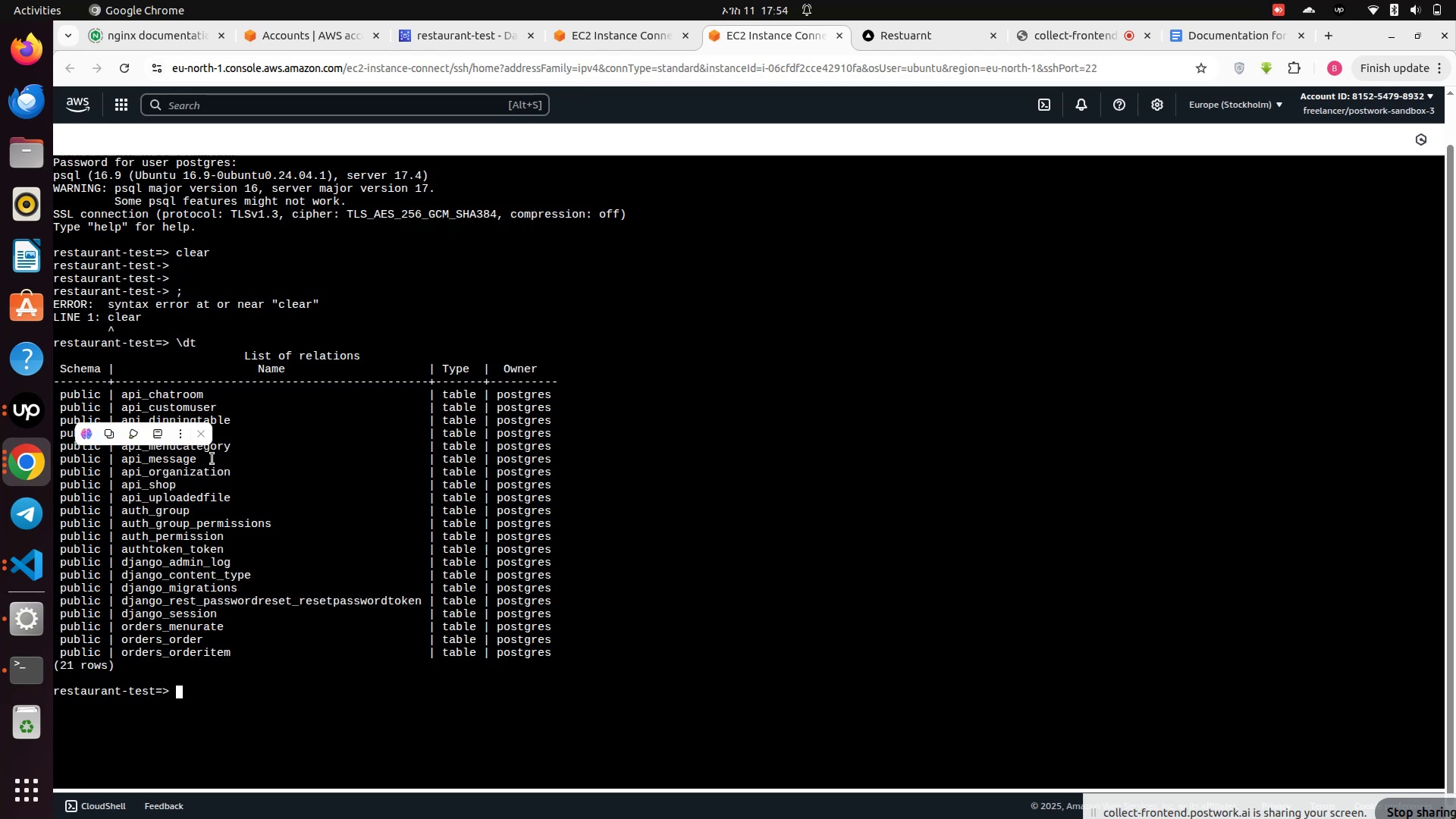 
scroll: coordinate [315, 570], scroll_direction: down, amount: 4.0
 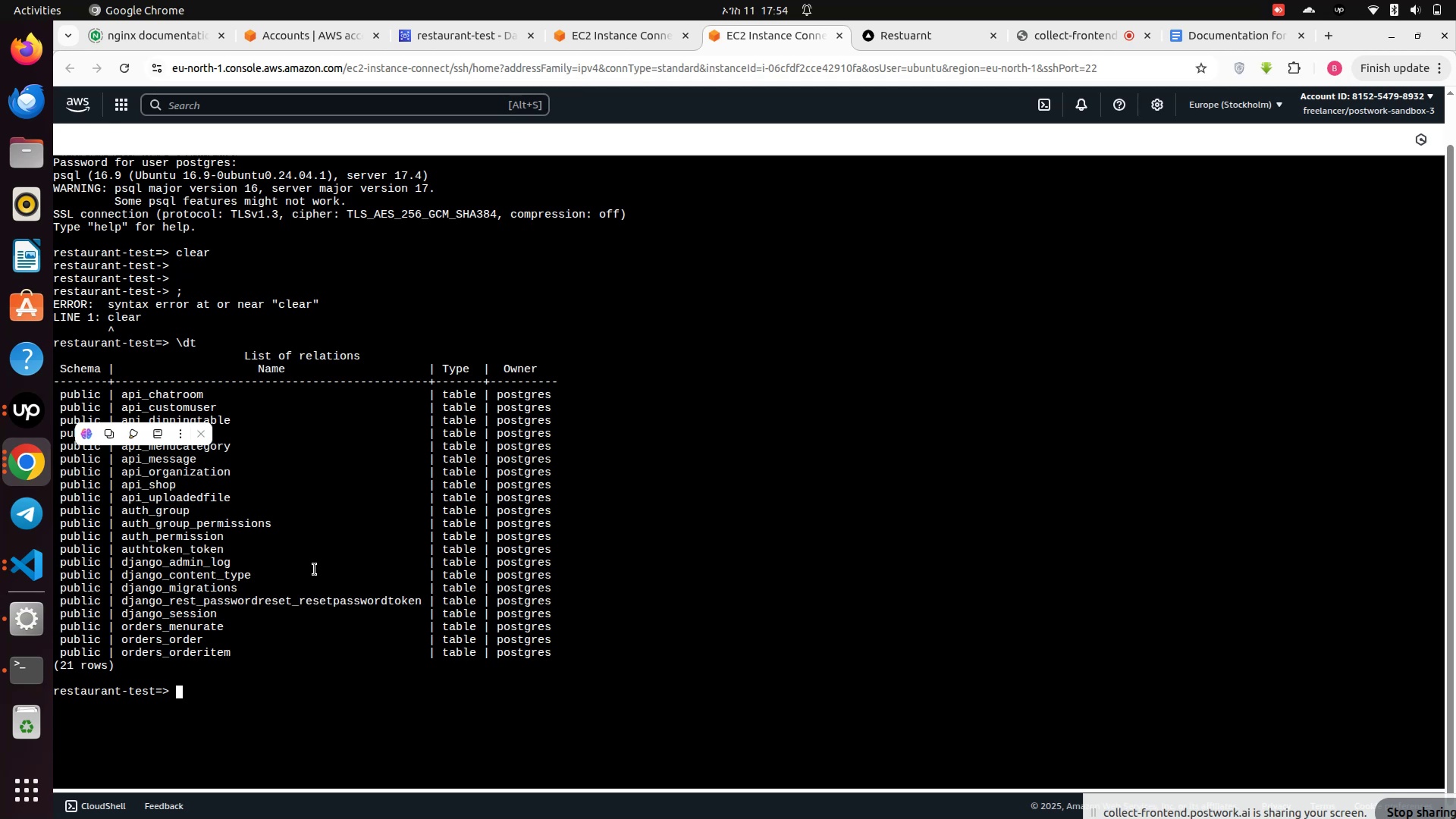 
left_click([315, 570])
 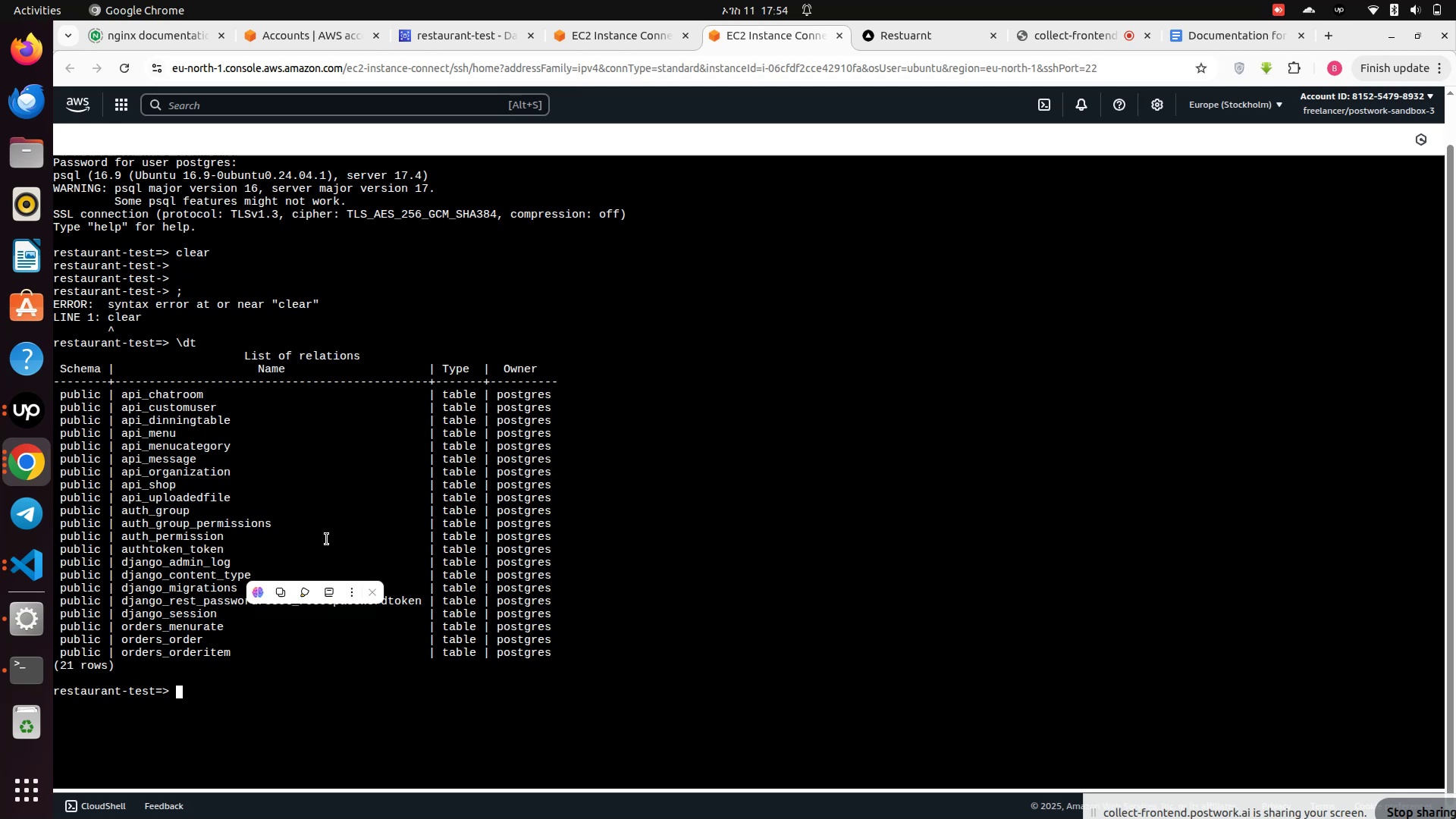 
left_click([328, 537])
 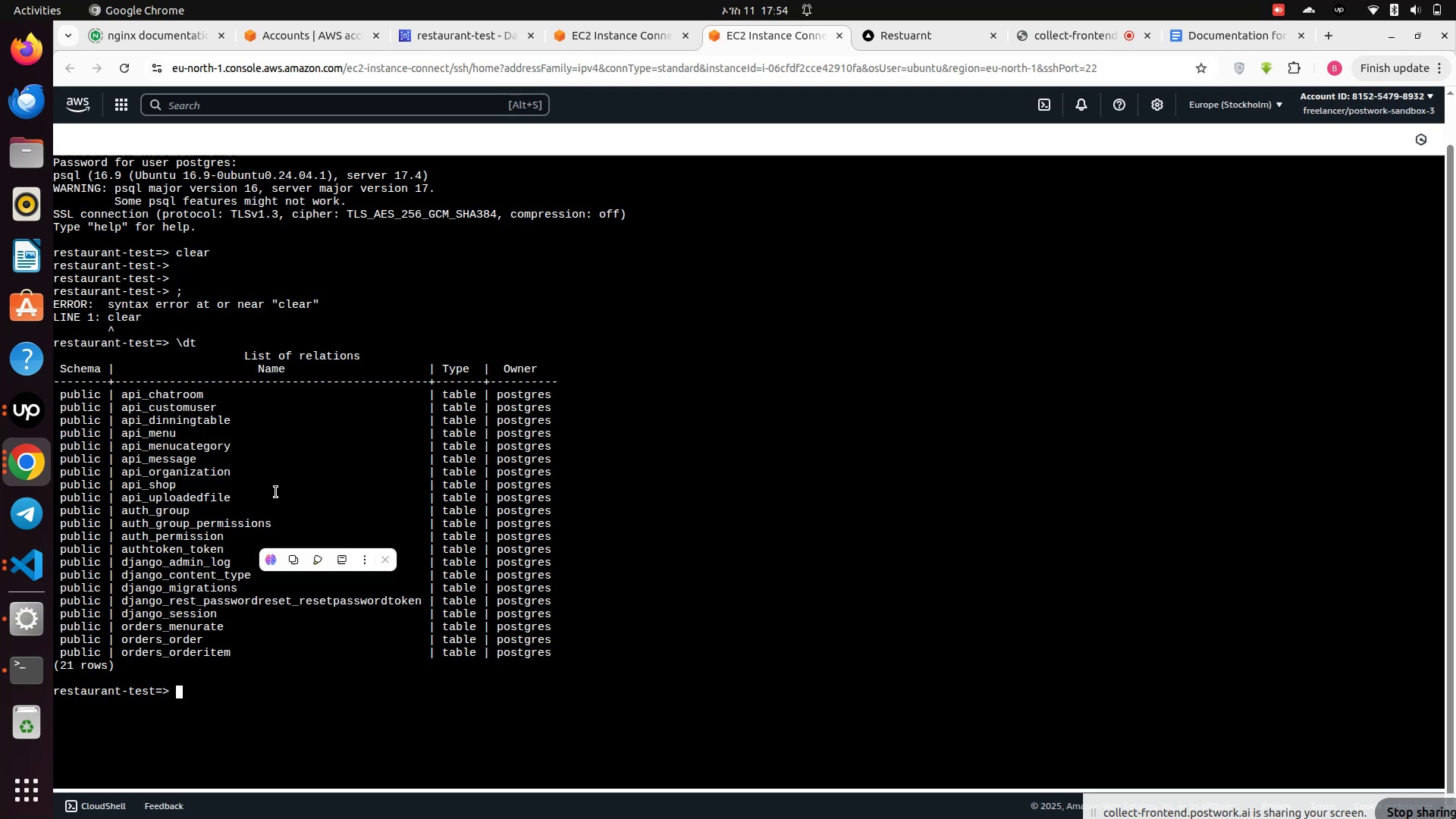 
wait(5.61)
 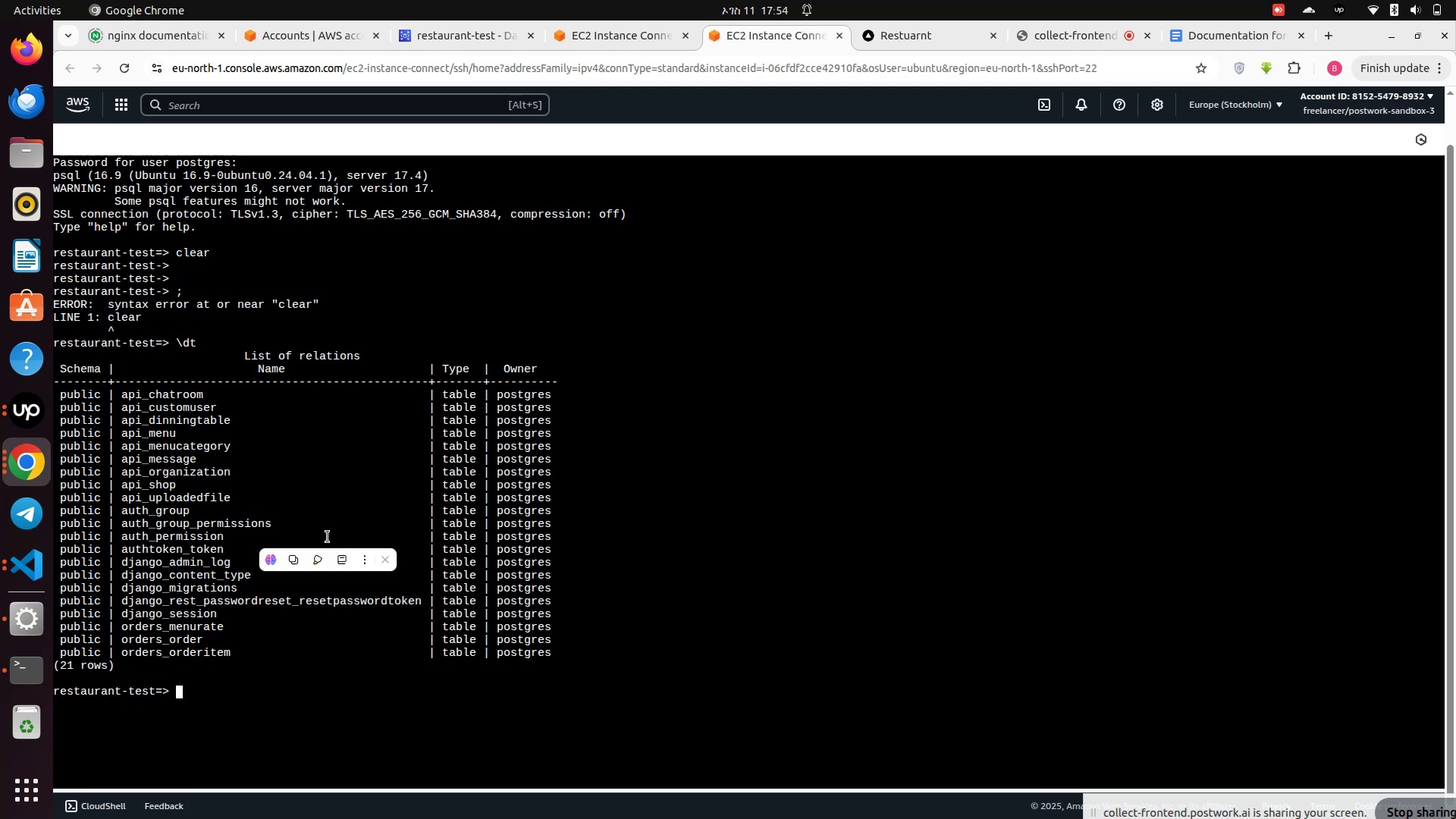 
left_click([211, 692])
 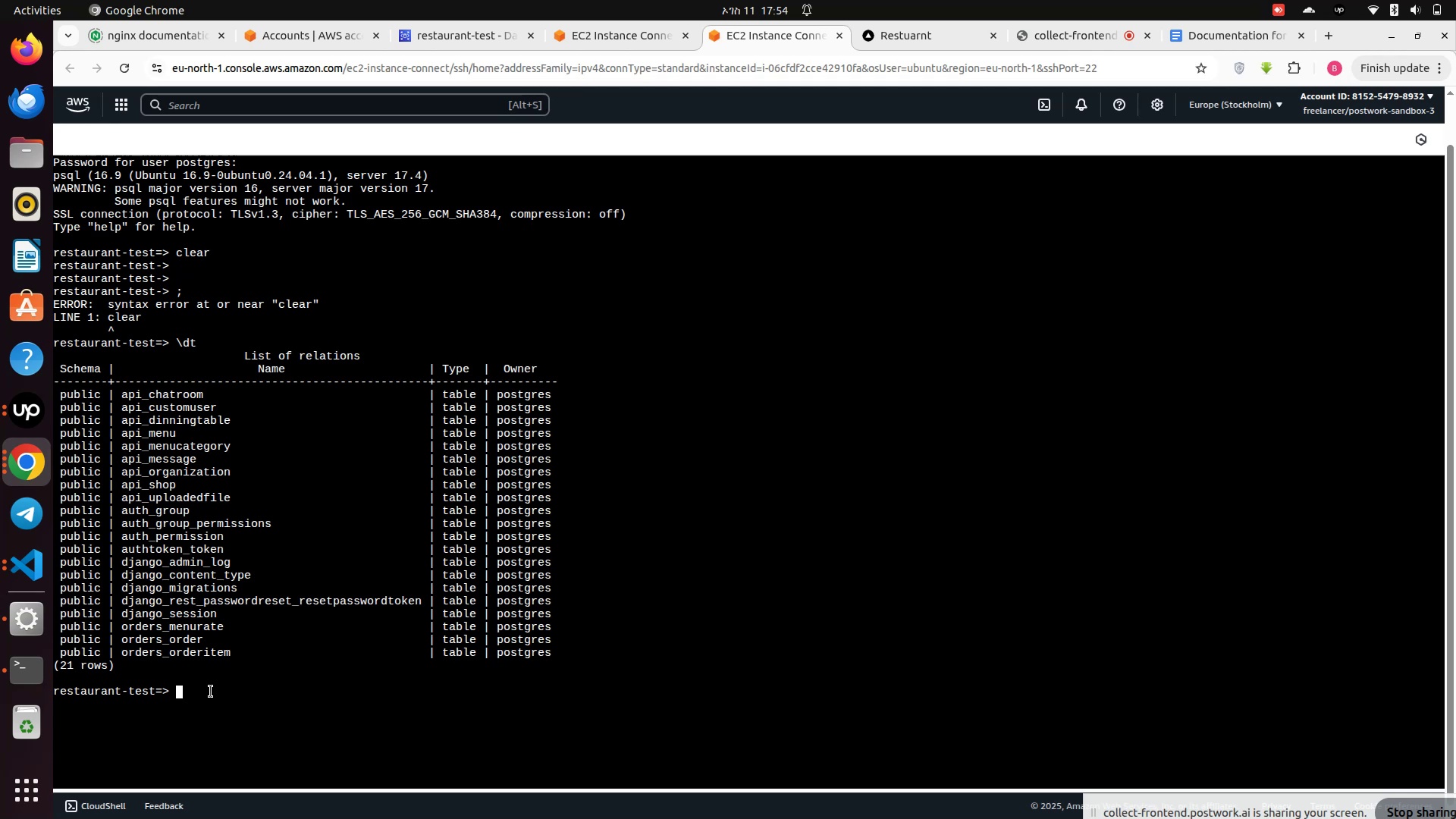 
type(select * )
 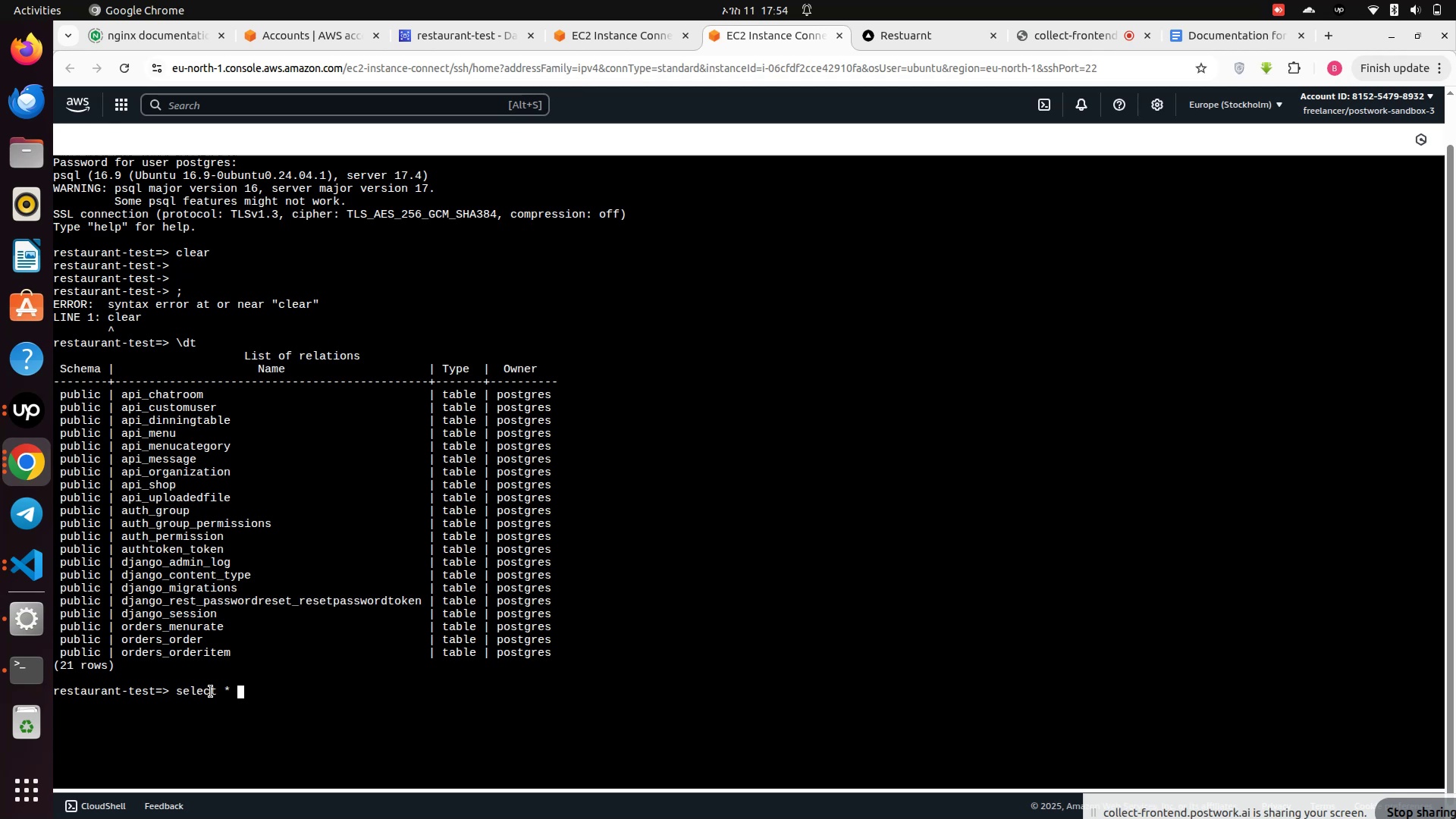 
type(ap)
key(Backspace)
key(Backspace)
type(from api )
key(Backspace)
type(_menu;)
 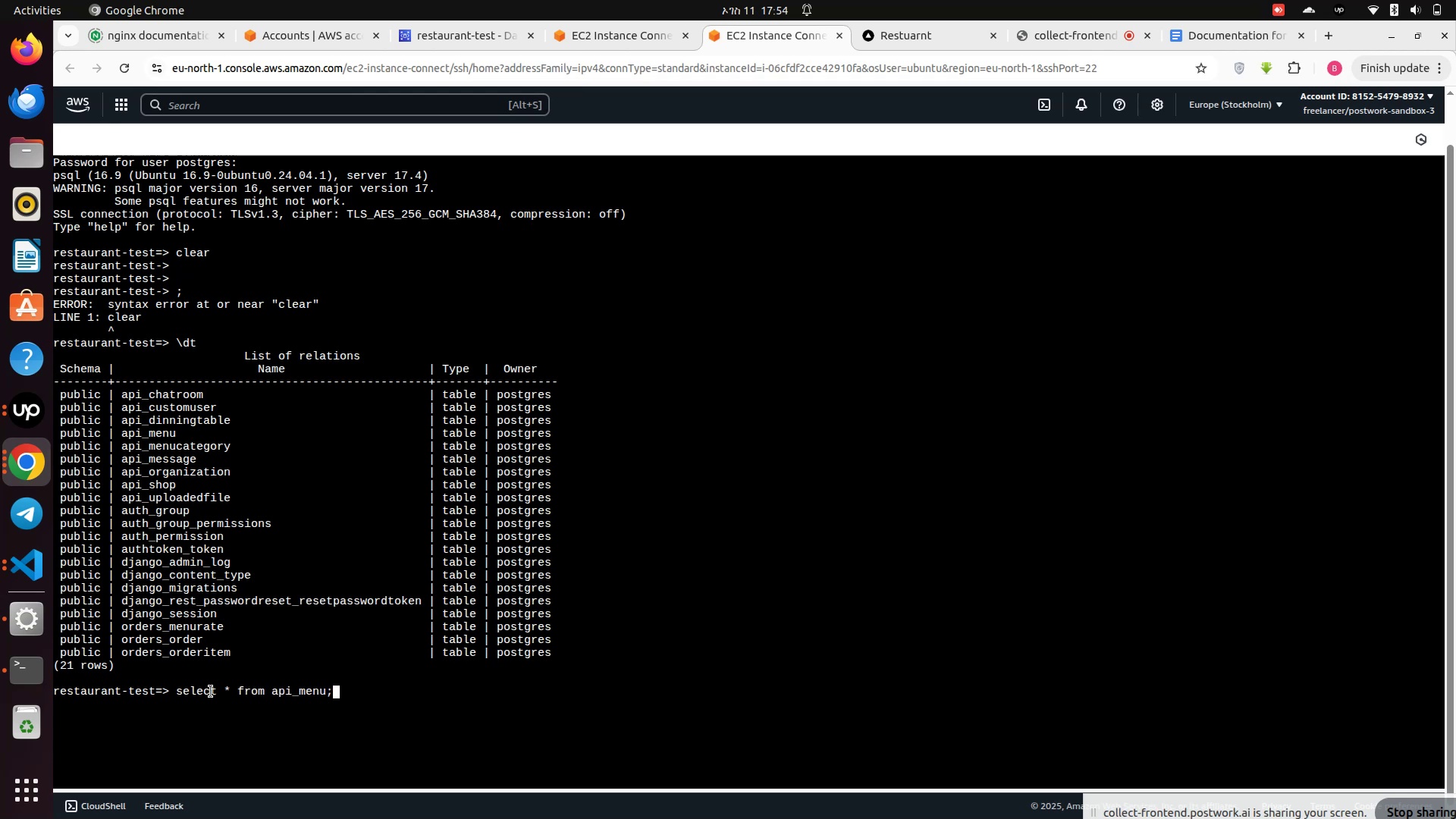 
 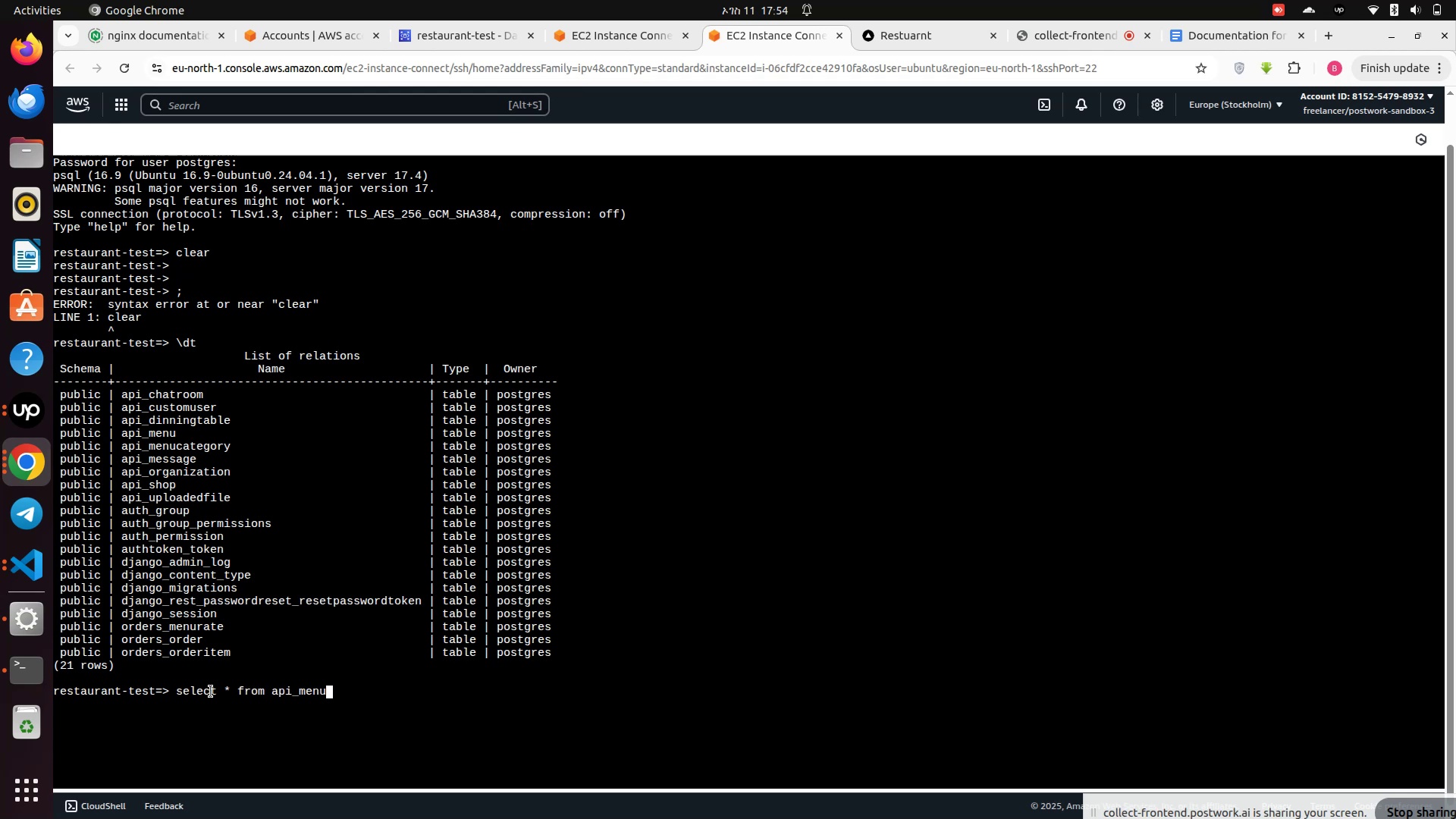 
key(Enter)
 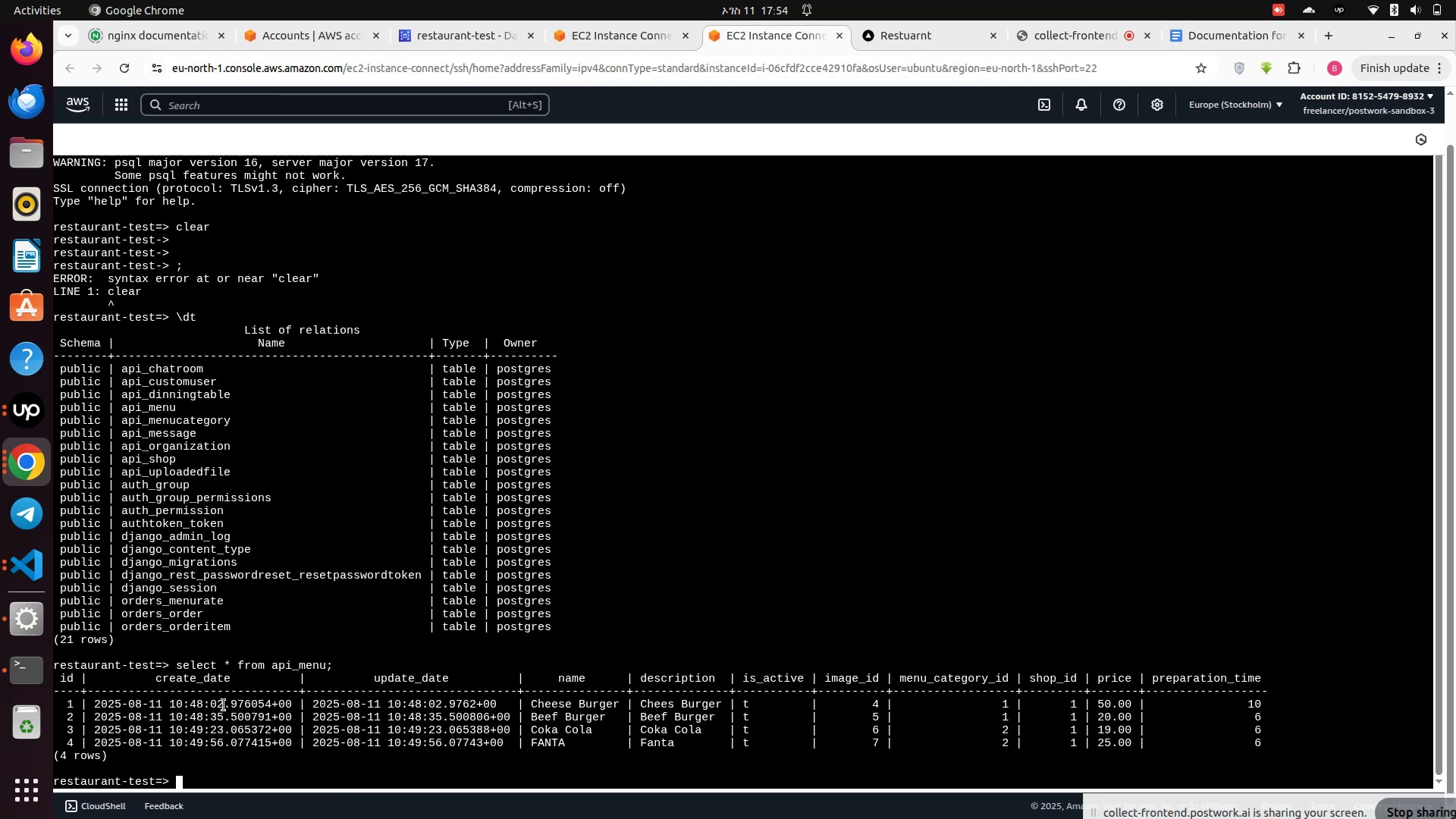 
scroll: coordinate [548, 760], scroll_direction: down, amount: 1.0
 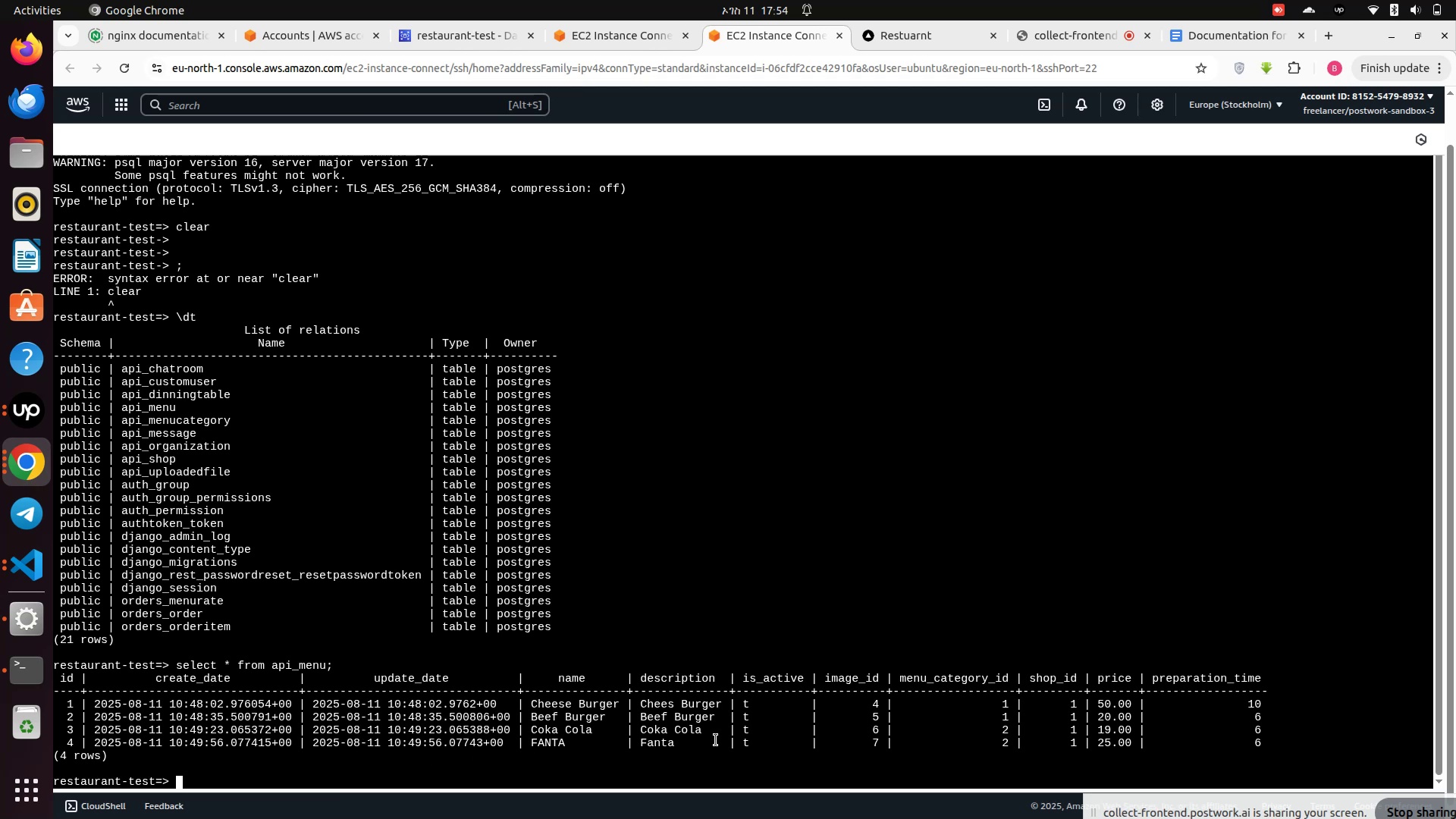 
wait(10.48)
 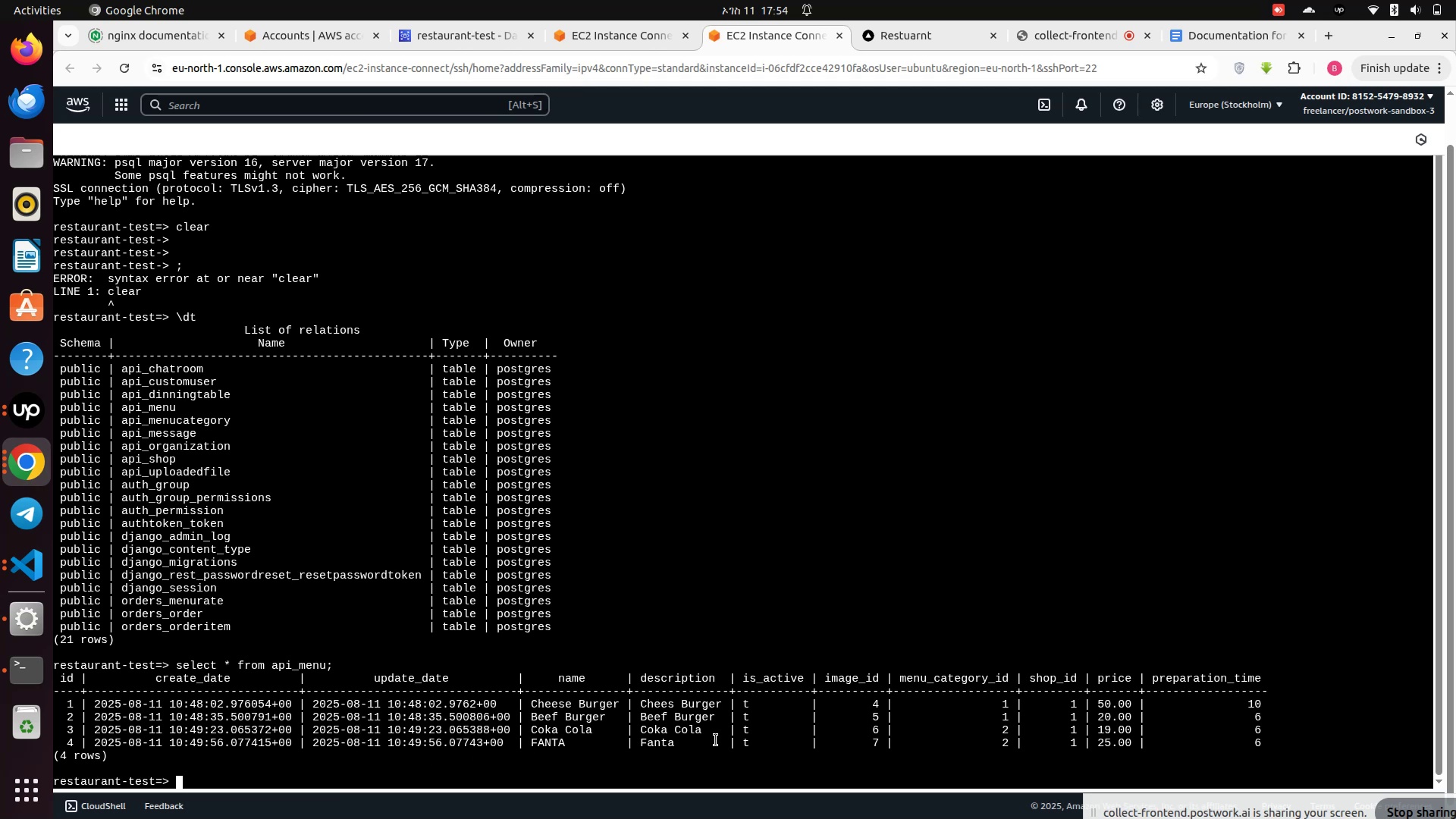 
type(slect * from order)
key(Tab)
 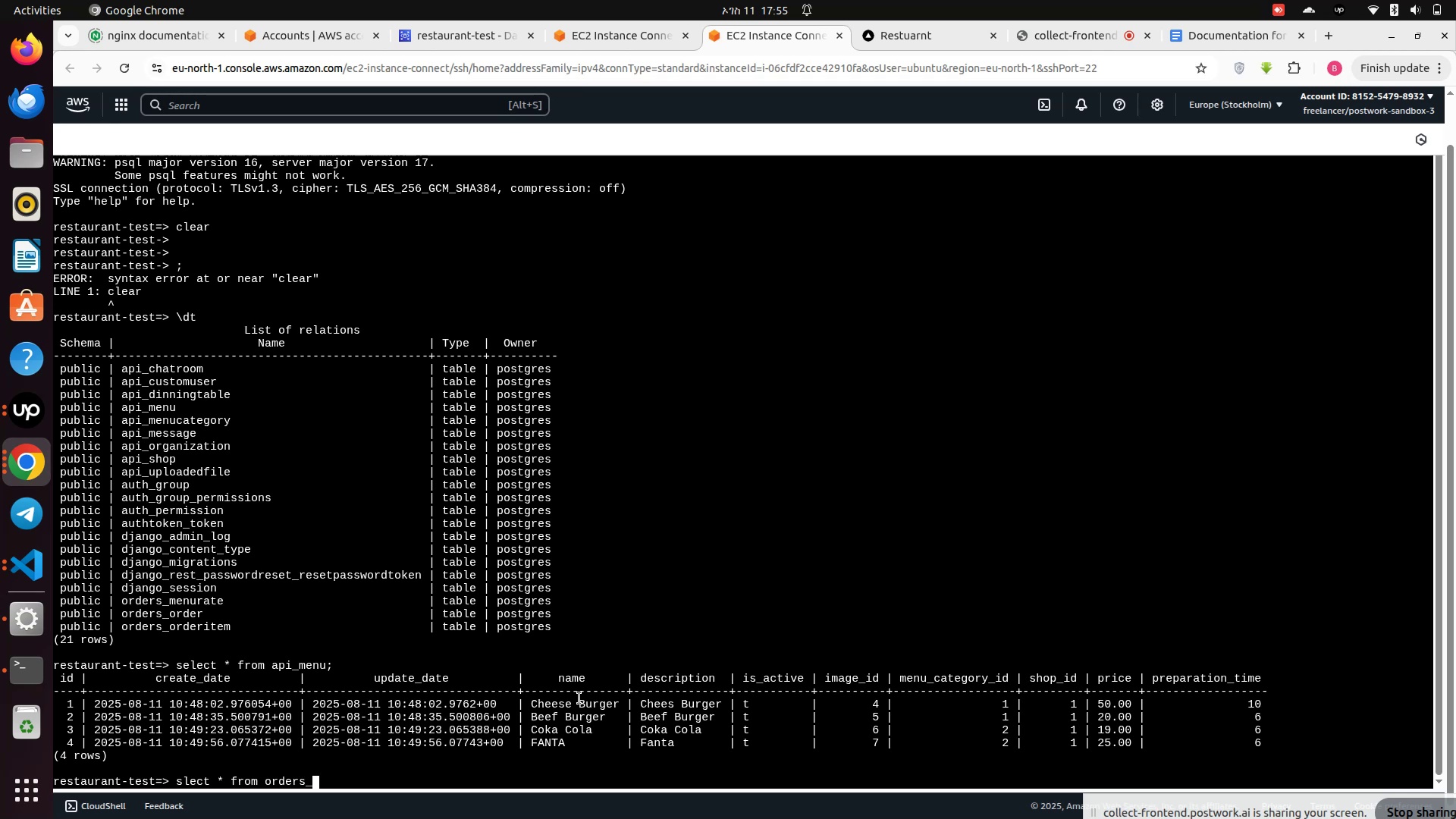 
key(Backspace)
key(Backspace)
key(Backspace)
key(Backspace)
key(Backspace)
key(Backspace)
key(Backspace)
type(orders_order)
 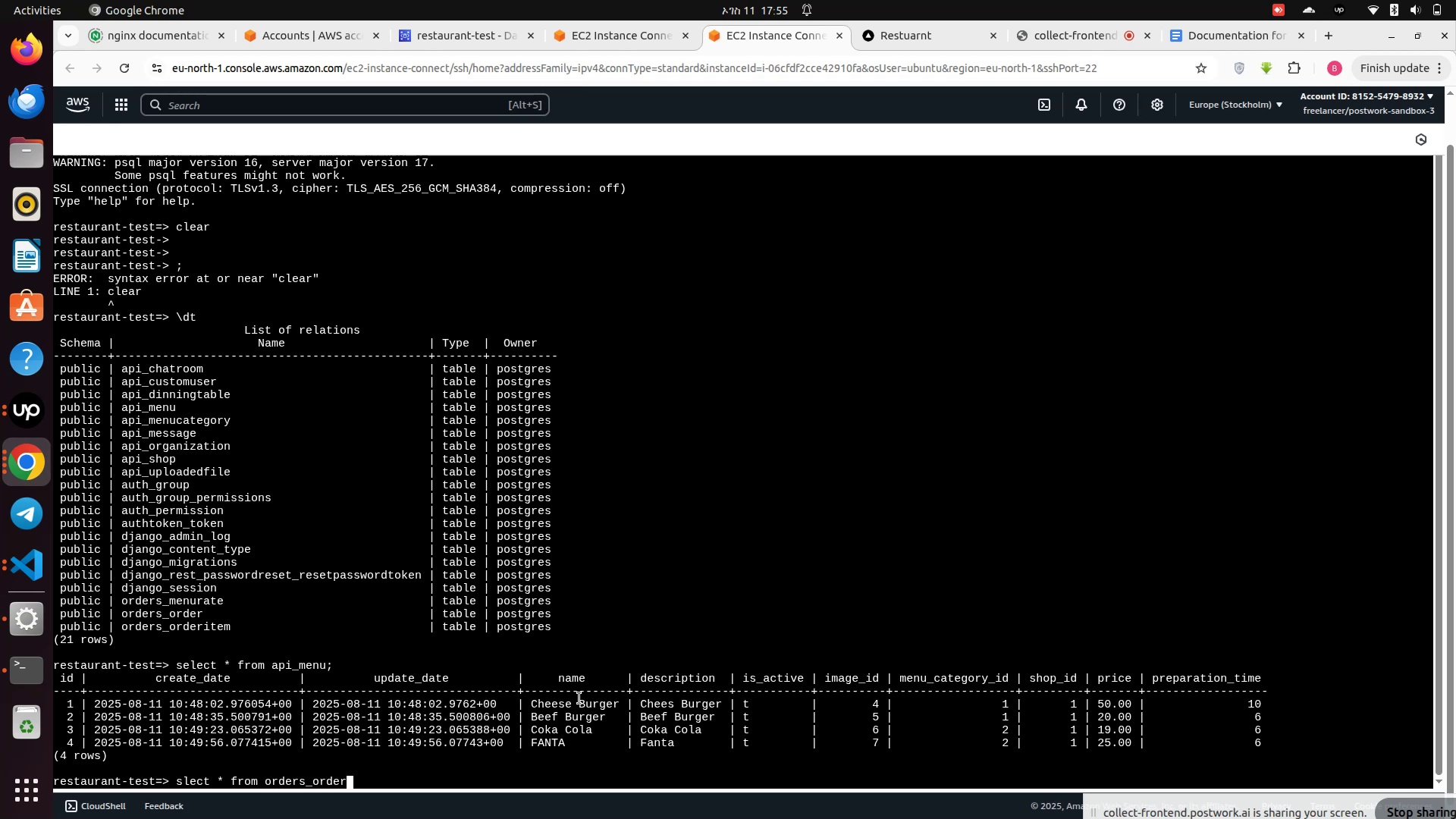 
key(Enter)
 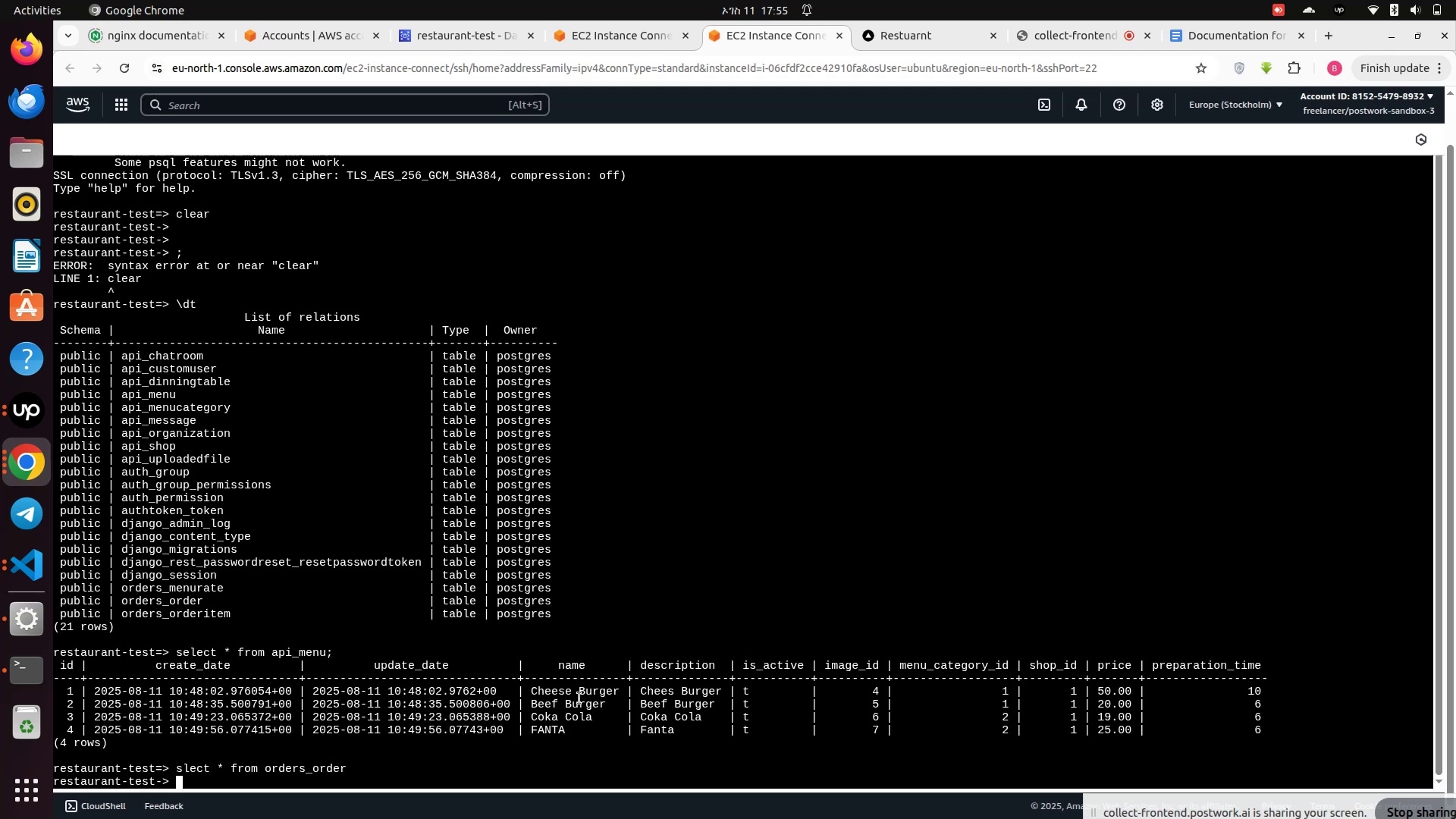 
key(Semicolon)
 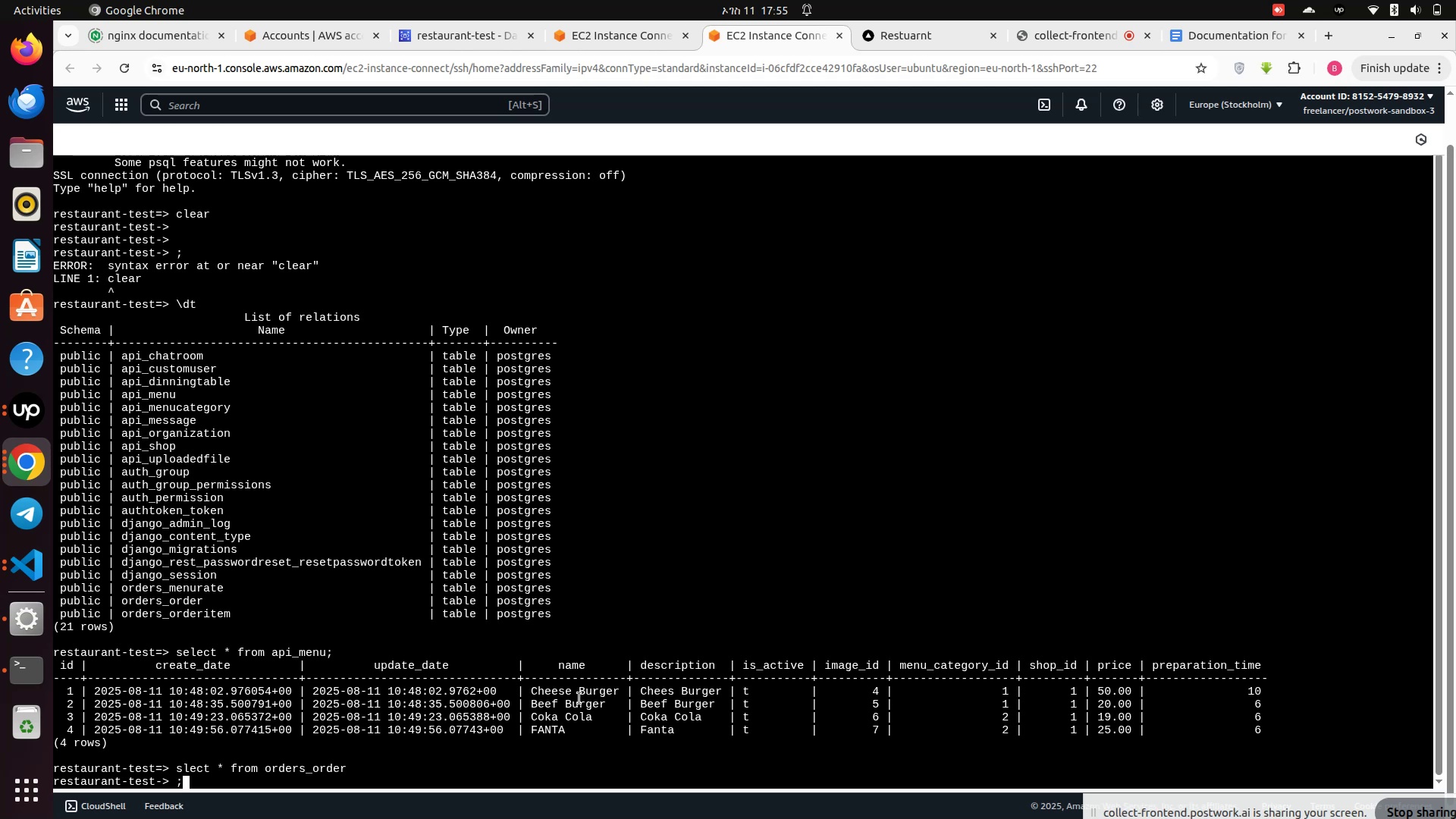 
key(Enter)
 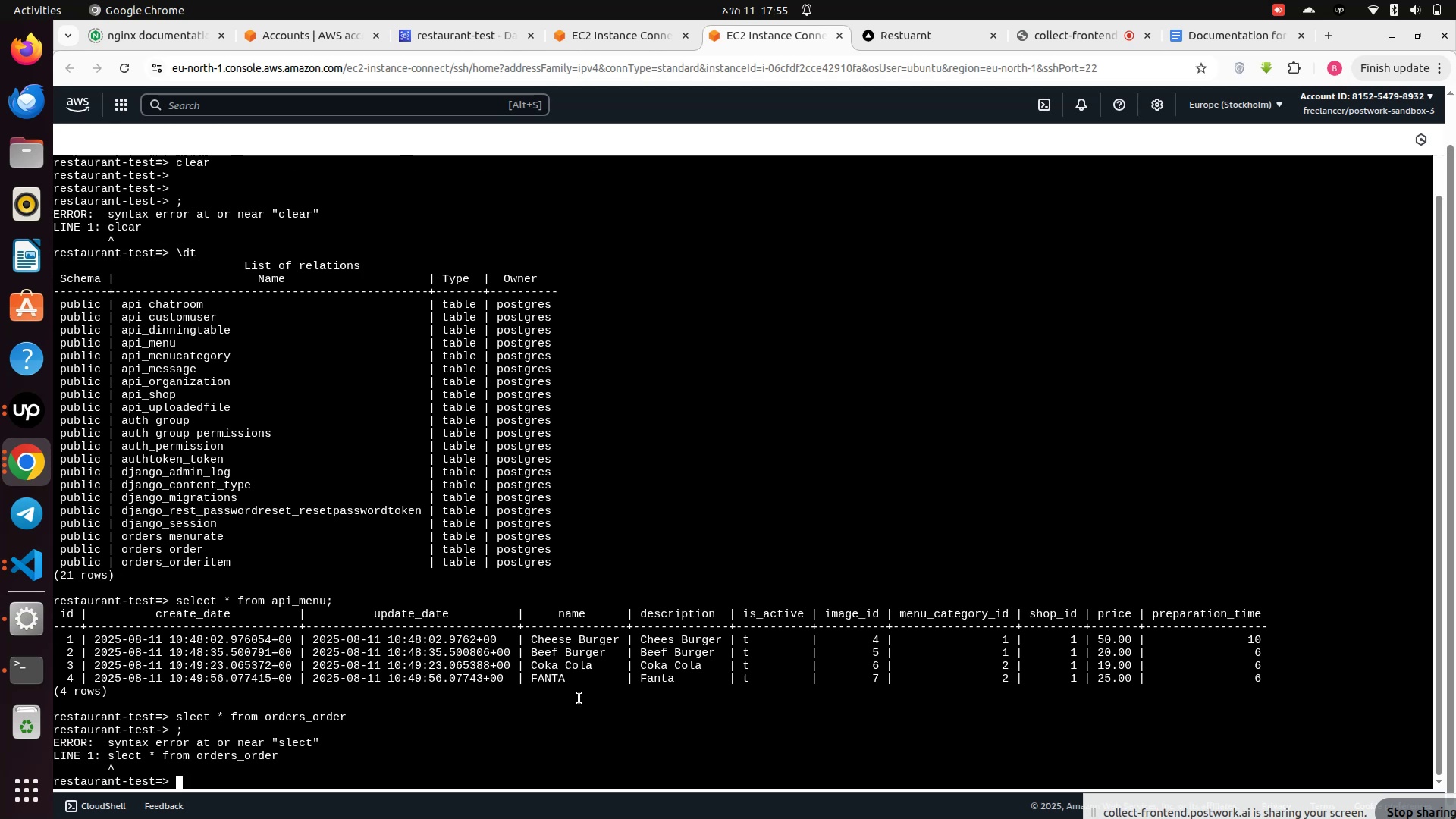 
key(ArrowUp)
 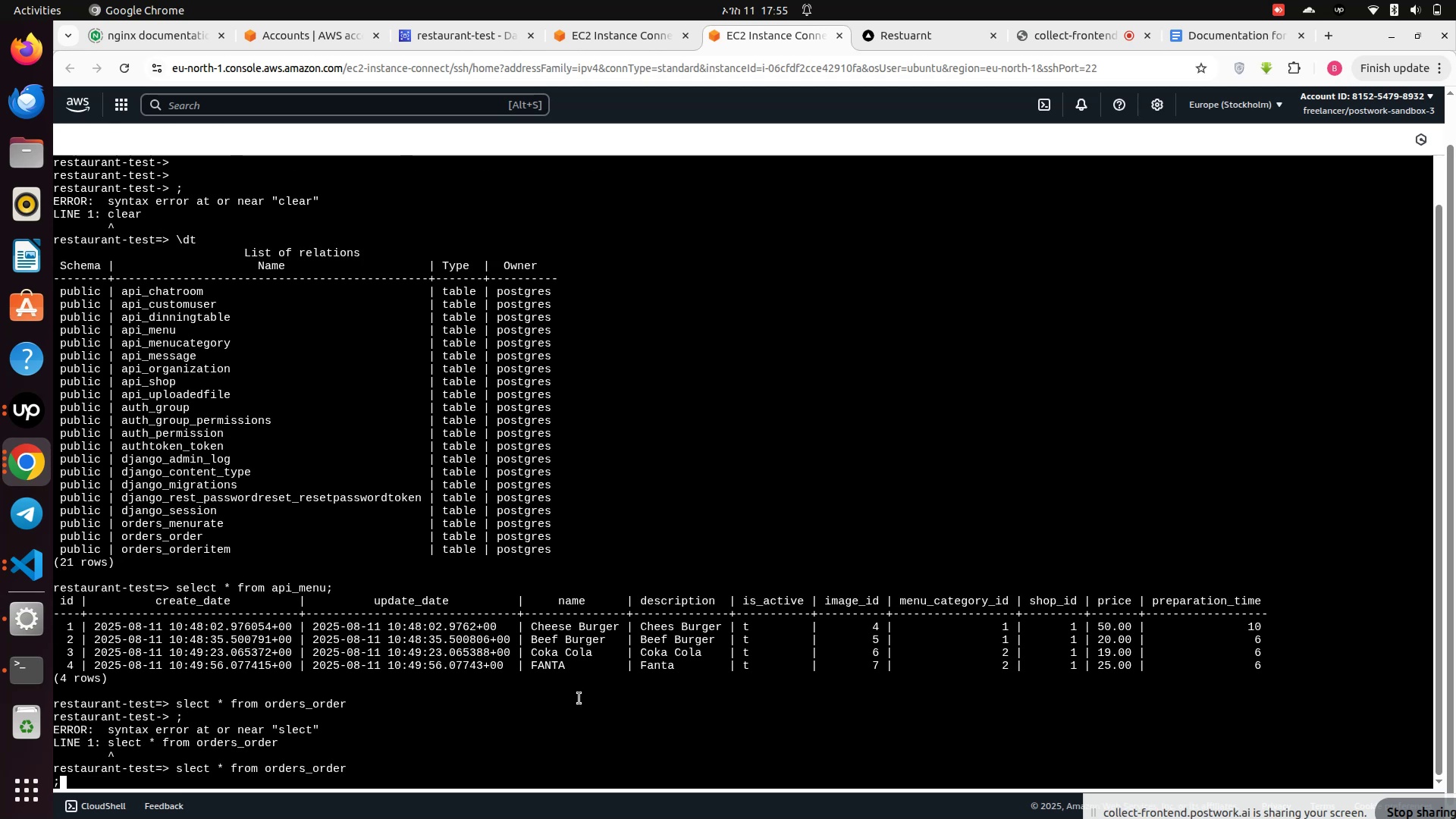 
key(Backspace)
 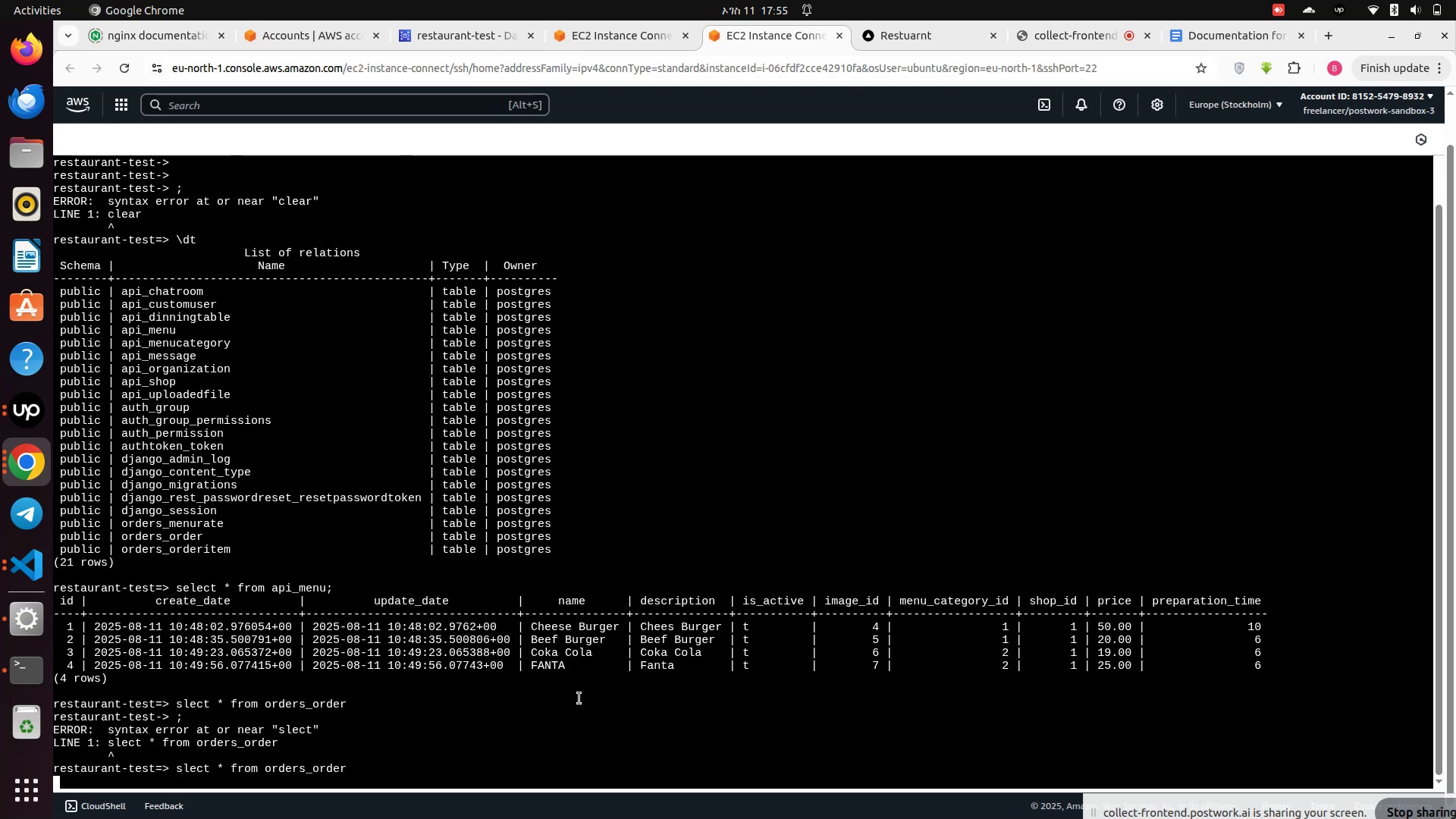 
key(Backspace)
 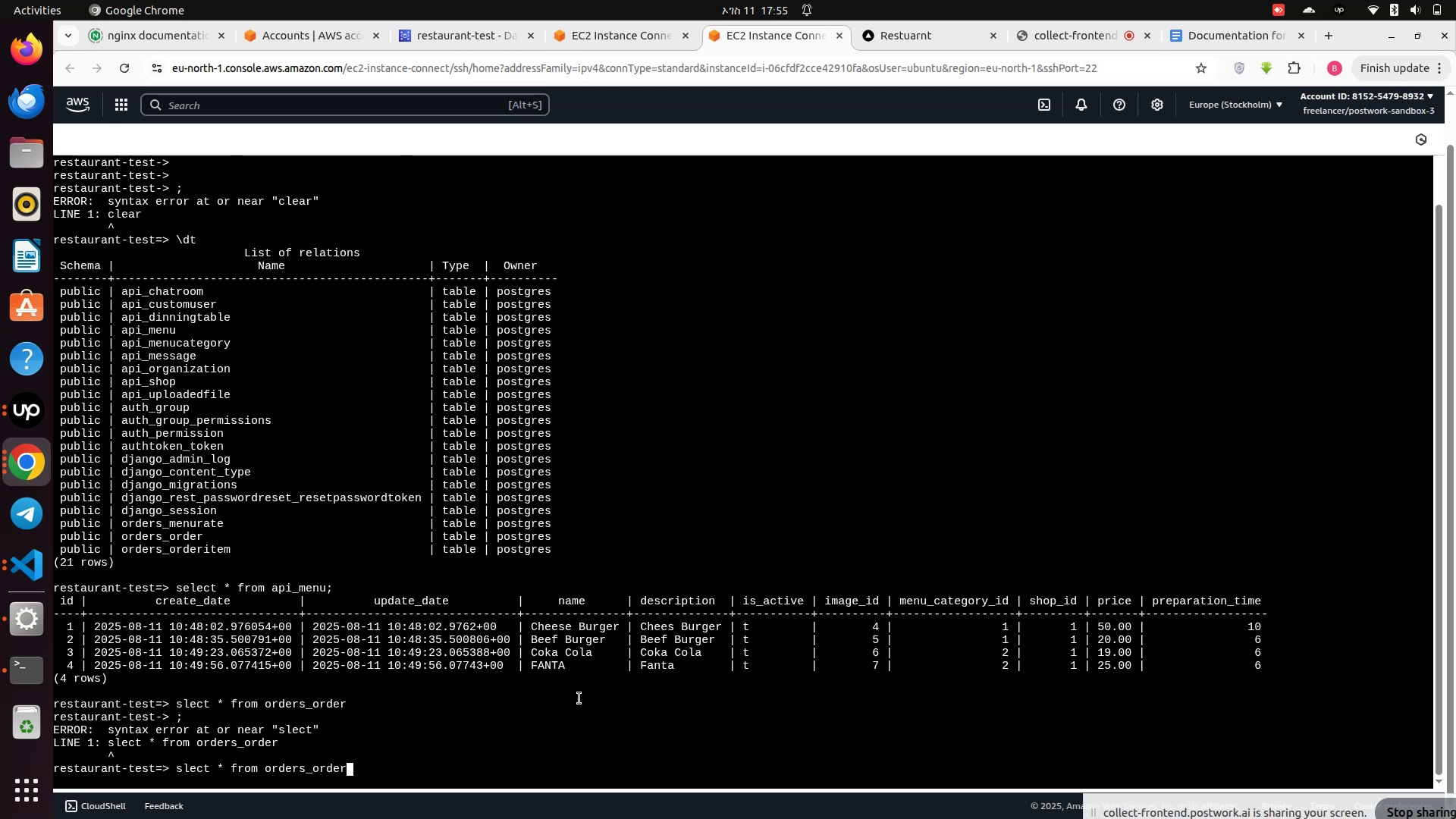 
key(Semicolon)
 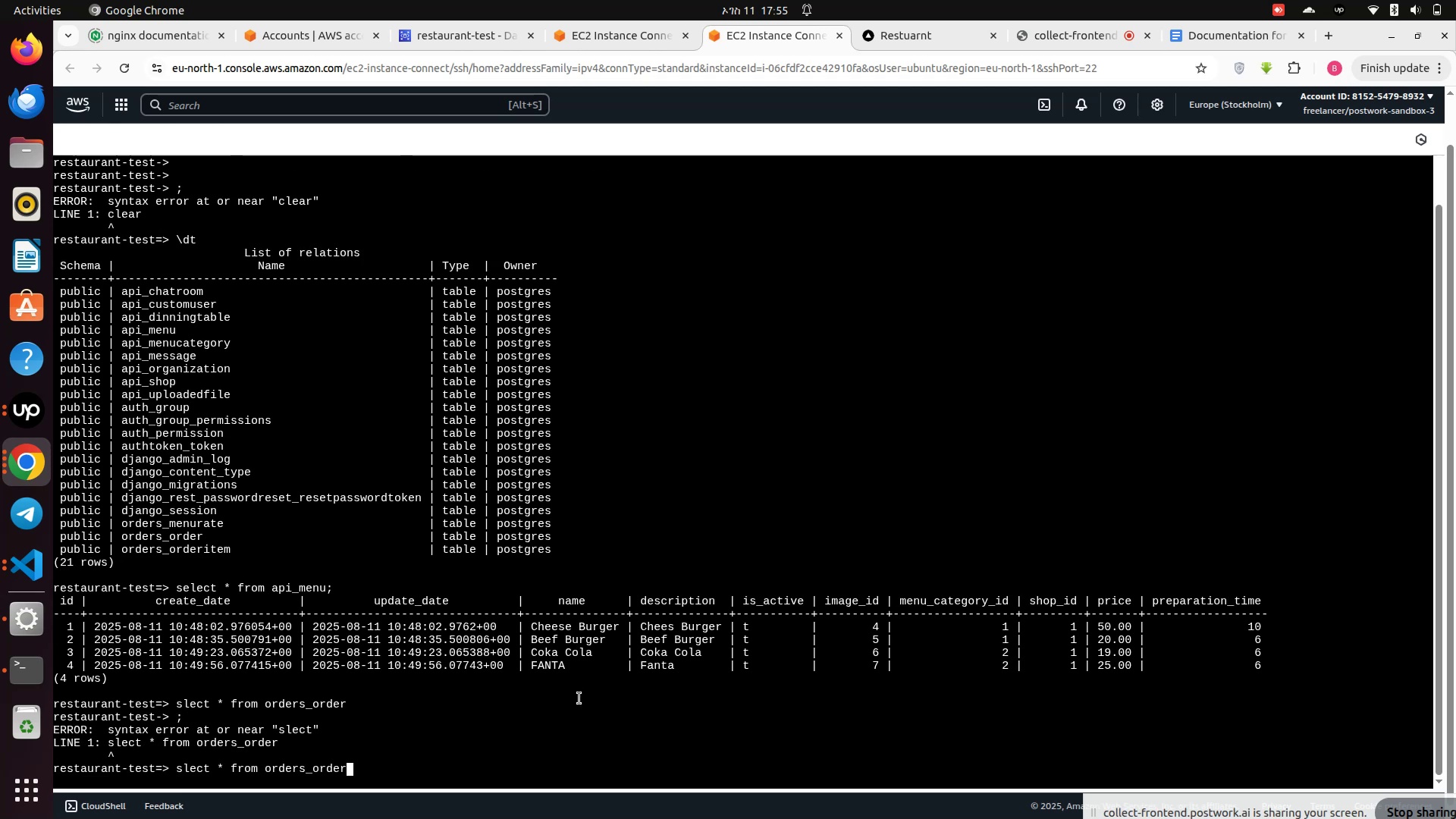 
key(Enter)
 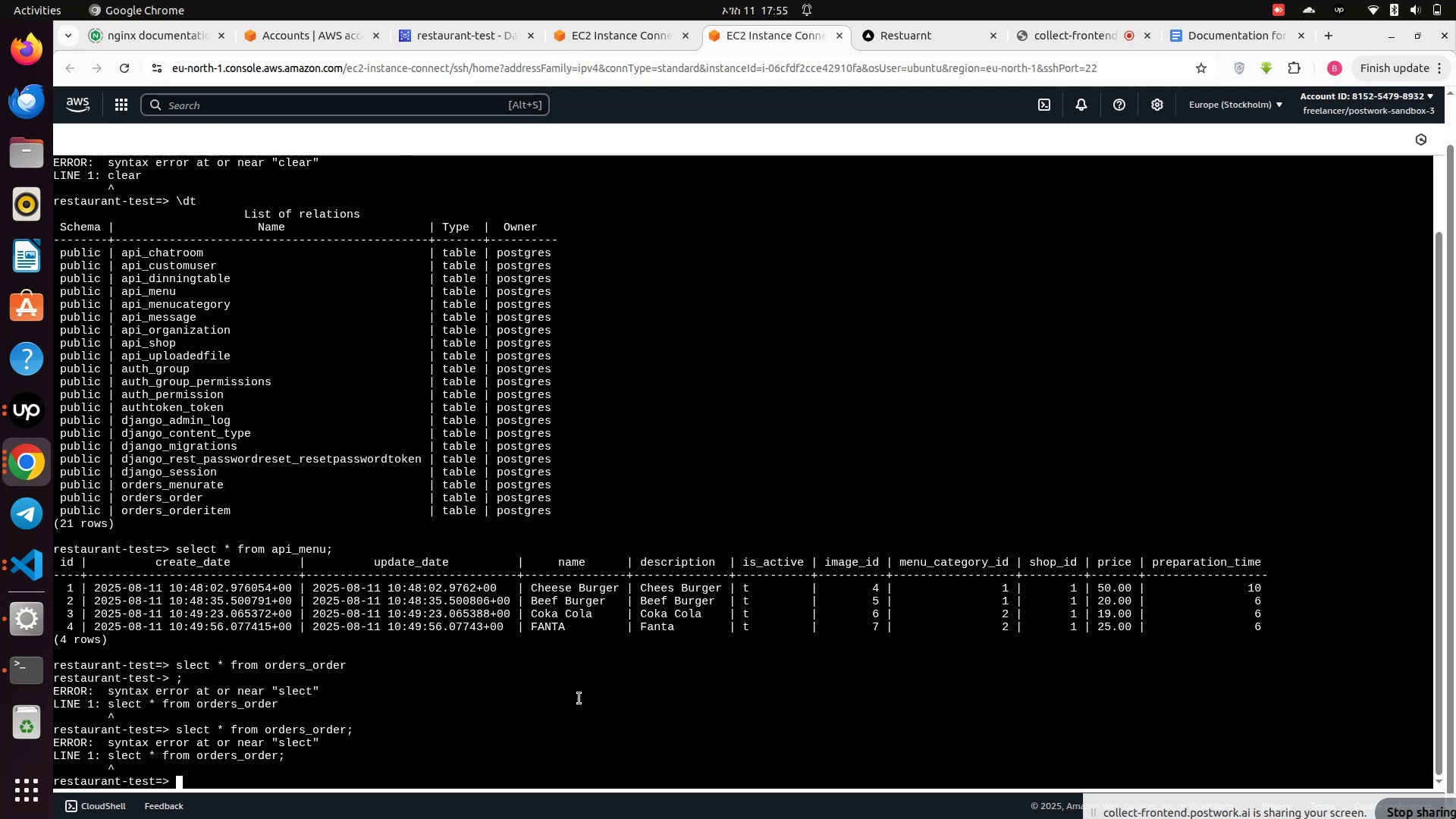 
type(select * from orders_order;)
 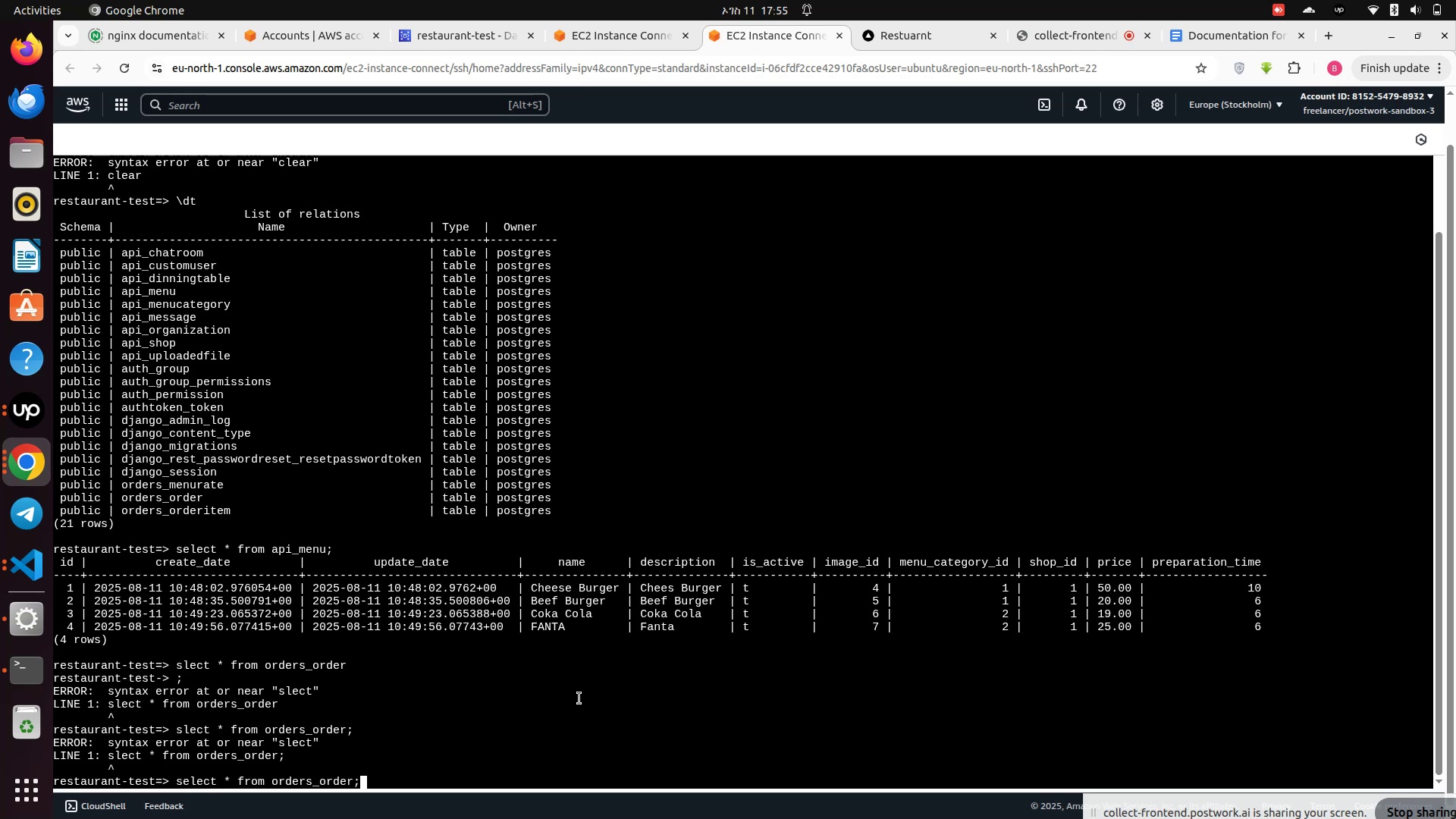 
key(Enter)
 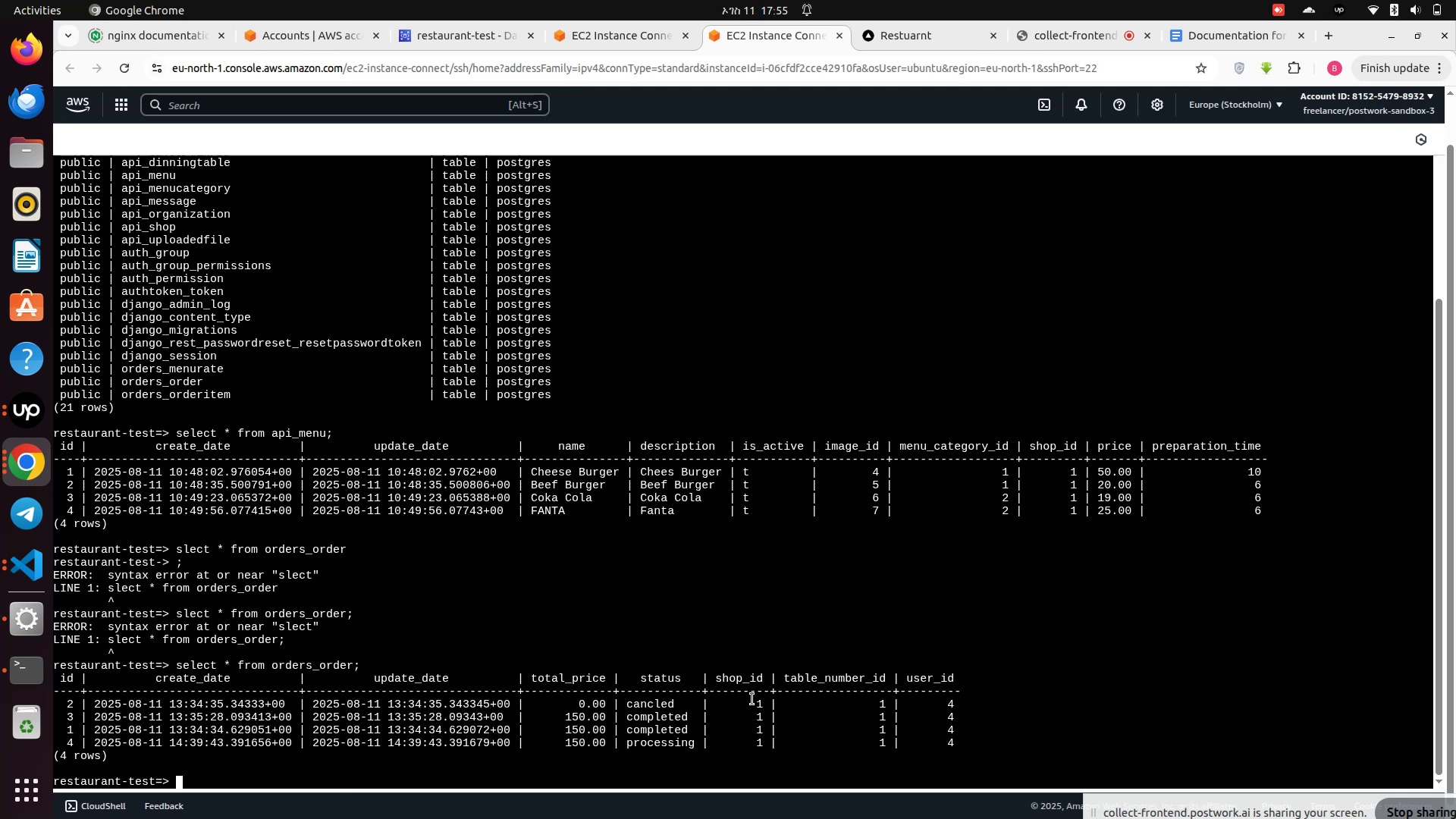 
scroll: coordinate [697, 692], scroll_direction: down, amount: 10.0
 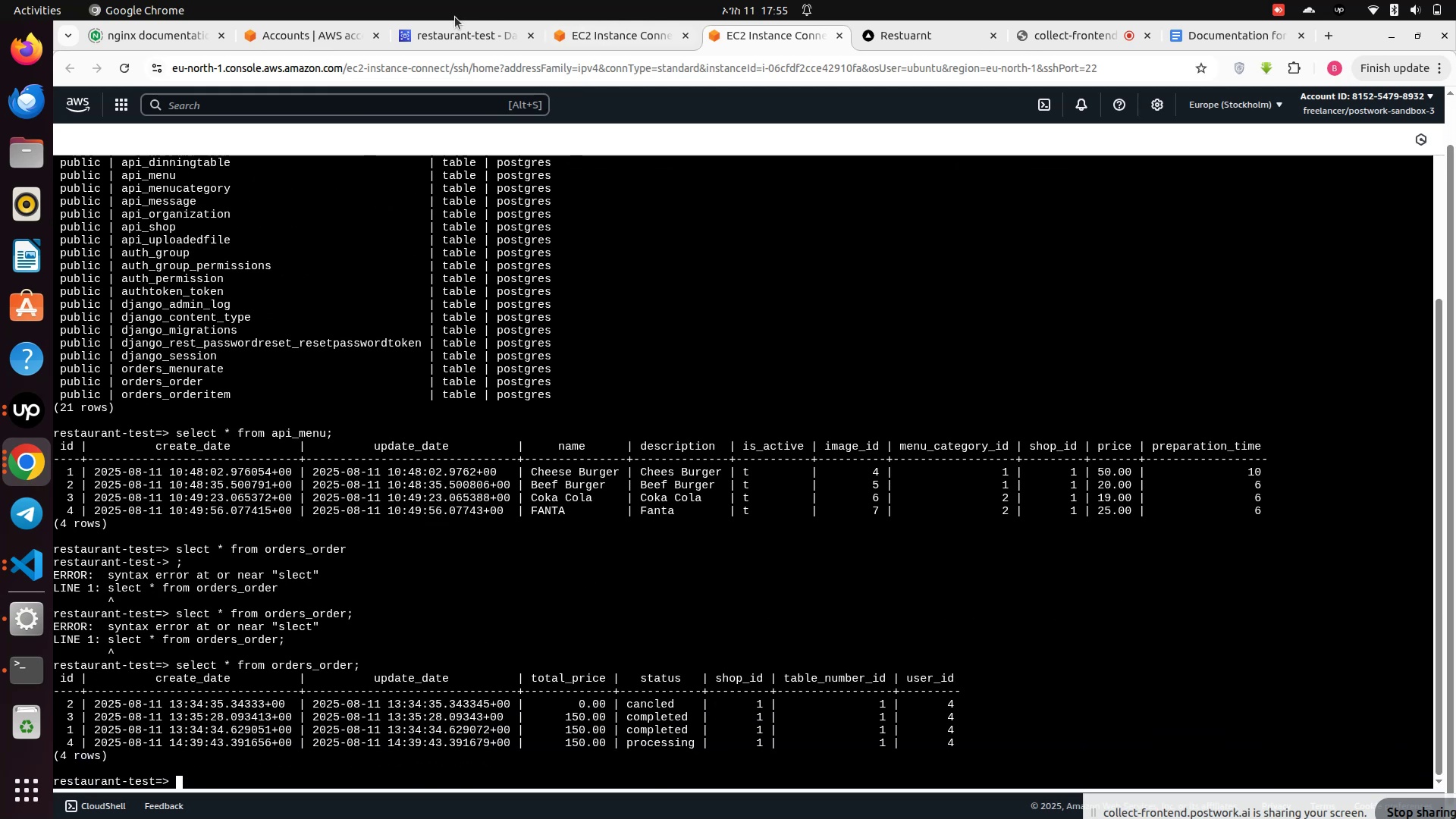 
left_click([439, 30])
 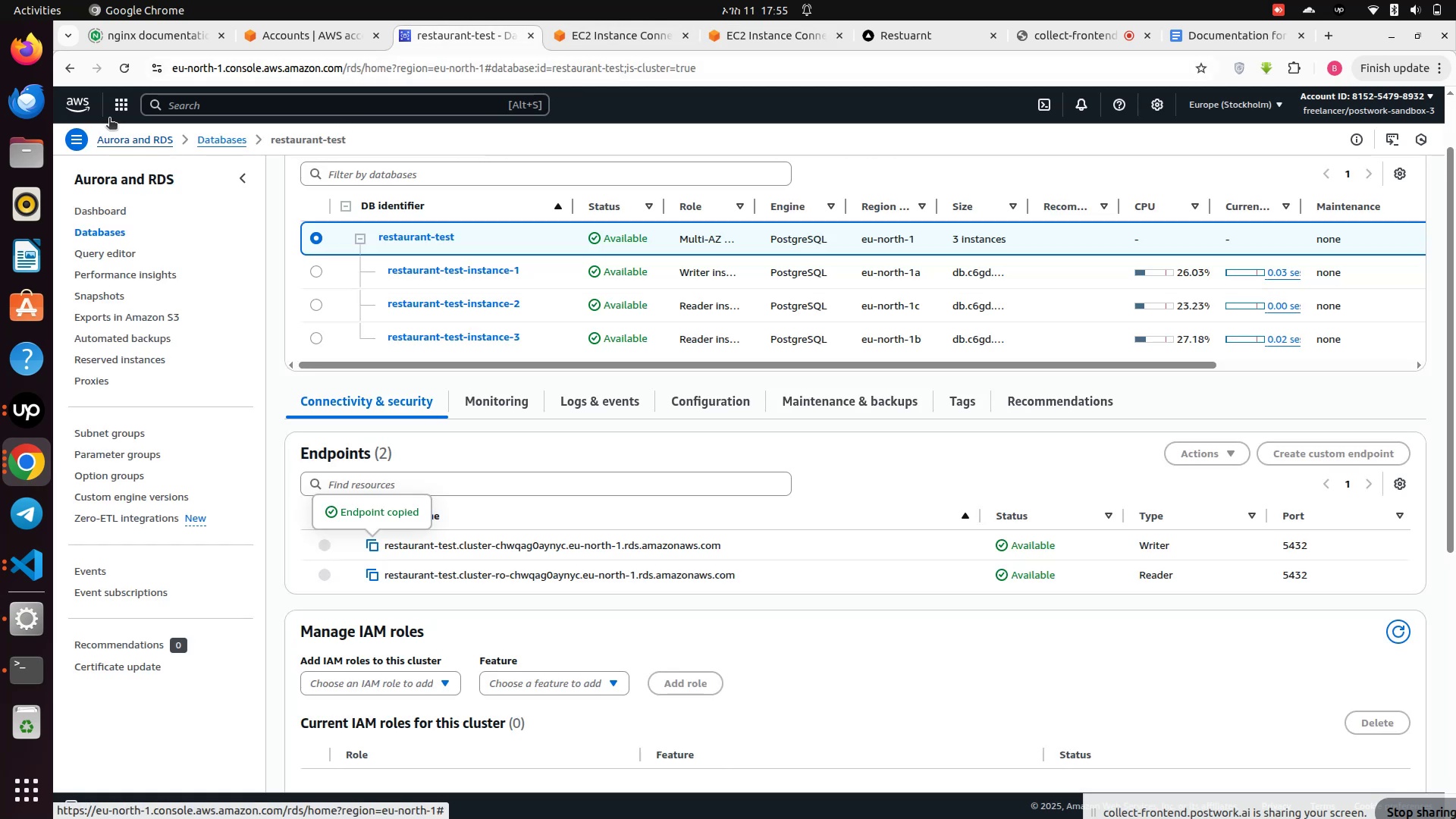 
left_click([111, 112])
 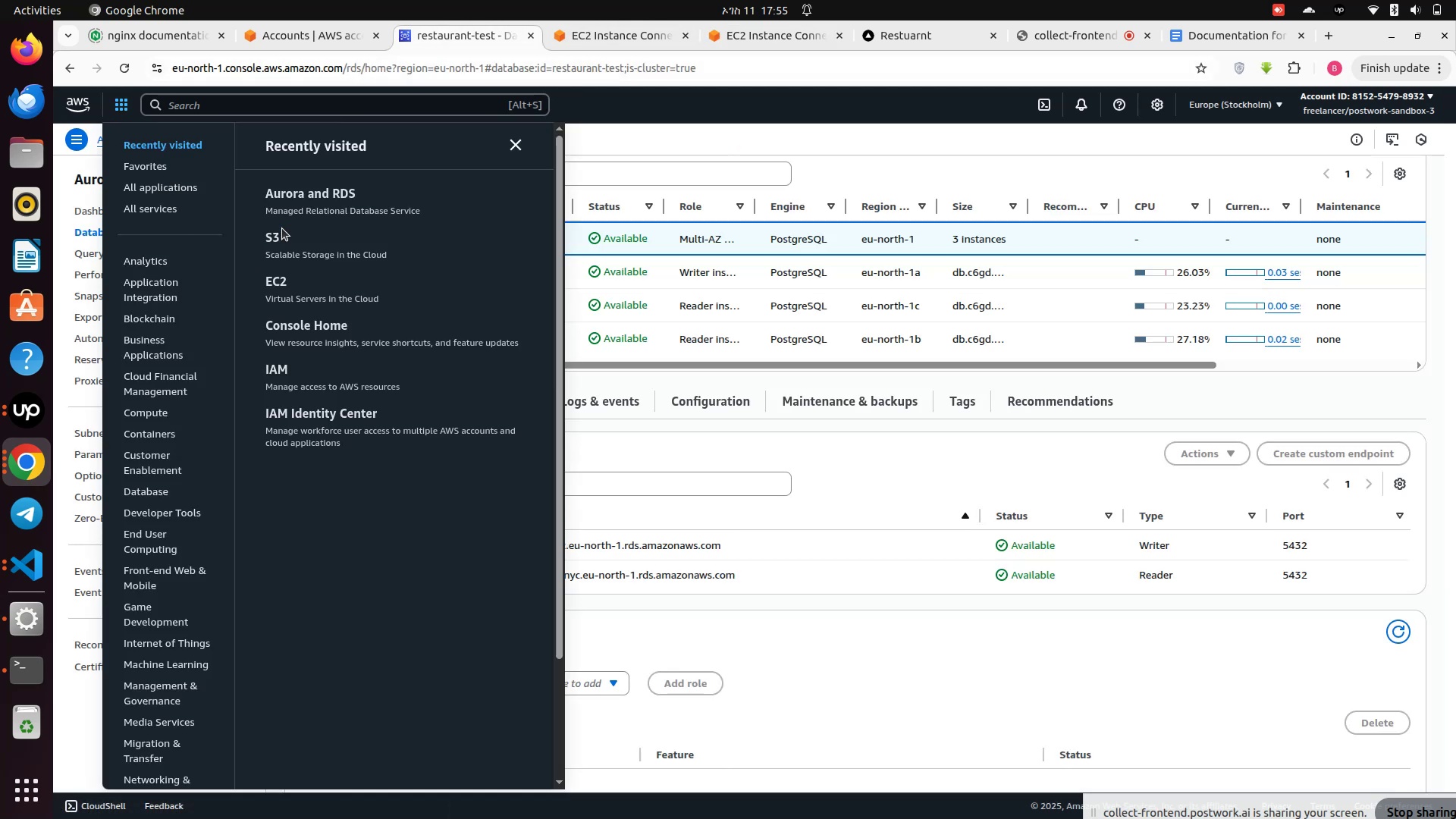 
left_click([274, 239])
 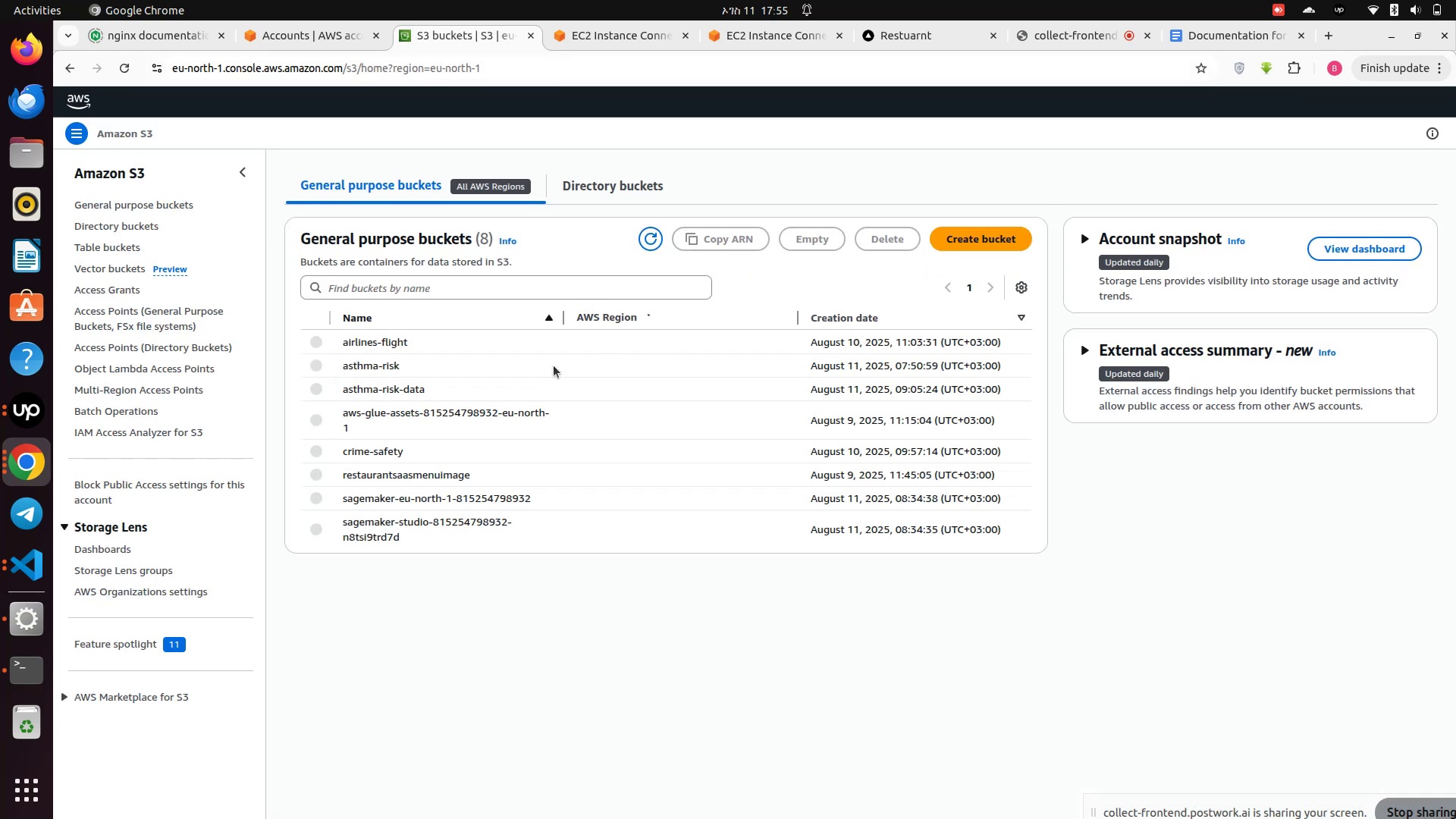 
wait(14.0)
 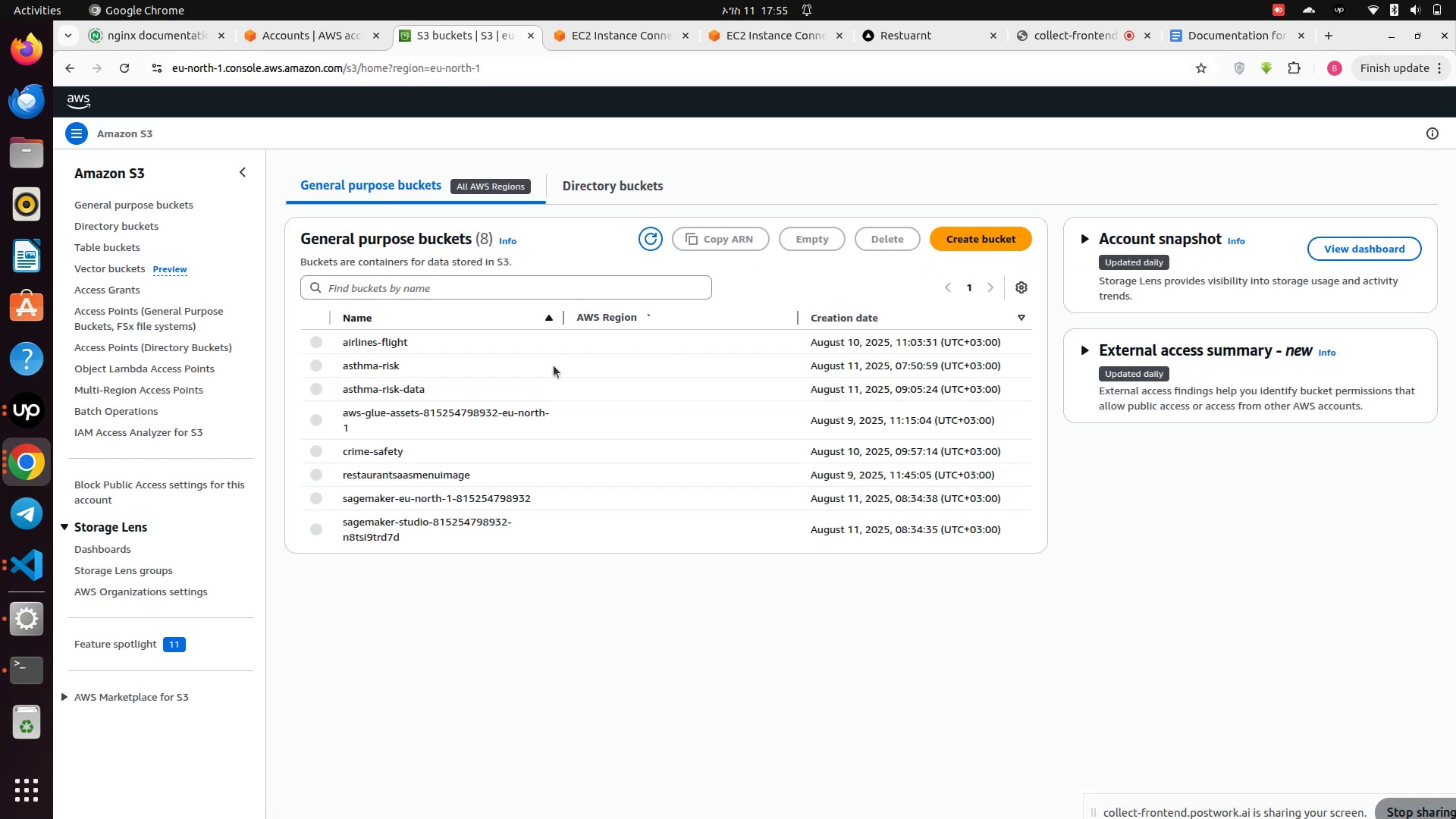 
left_click([378, 481])
 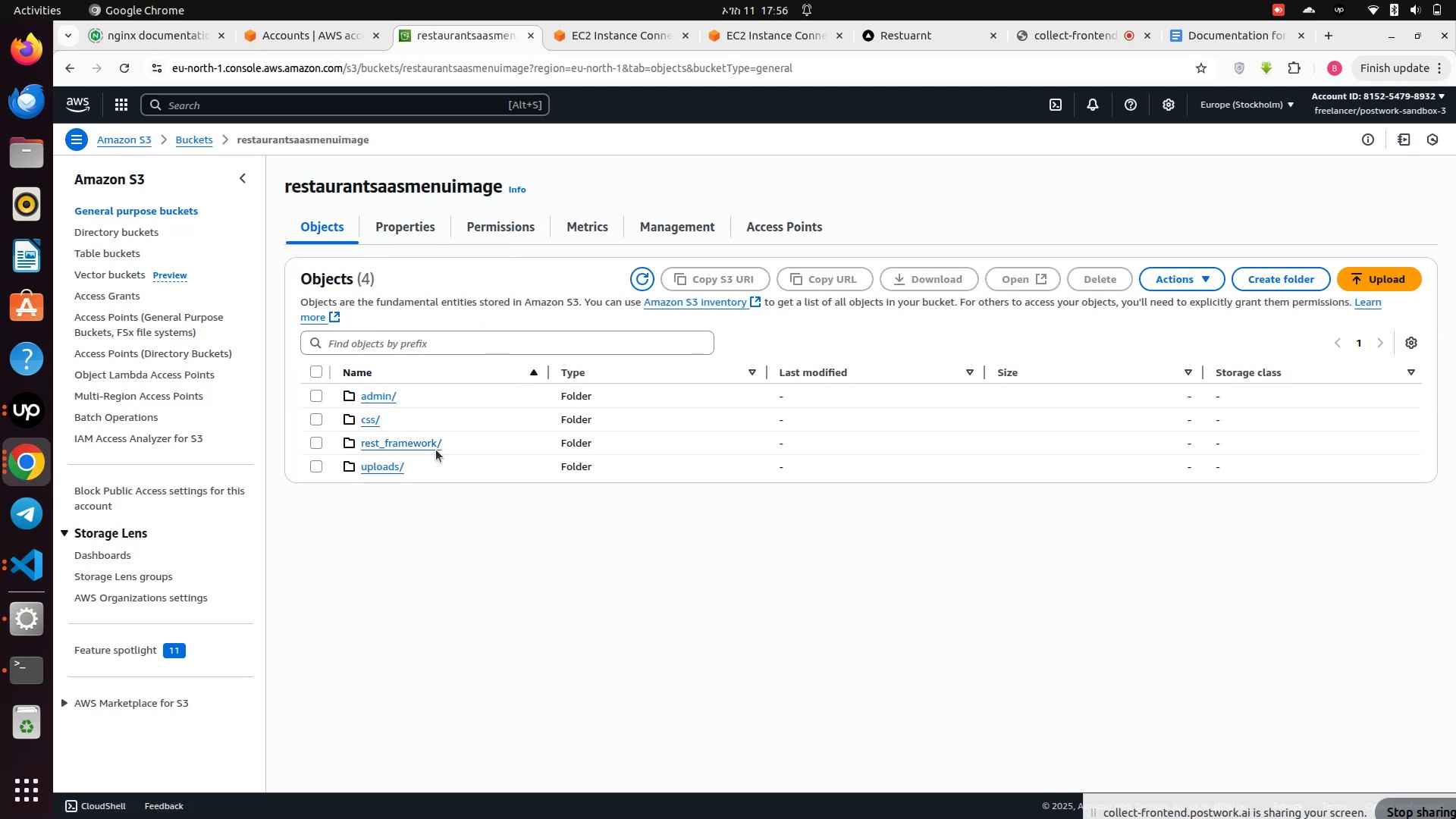 
wait(6.21)
 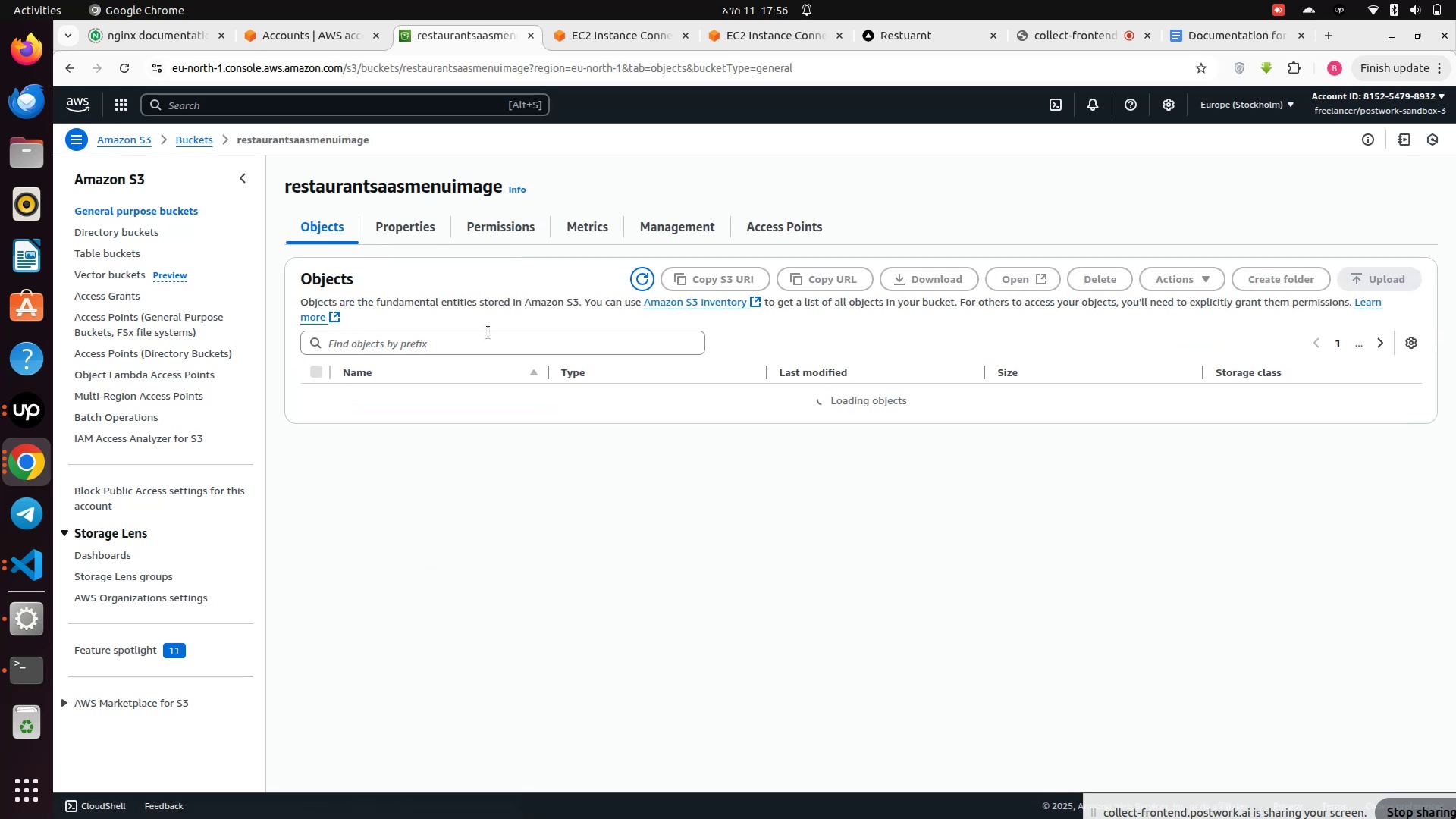 
left_click([312, 441])
 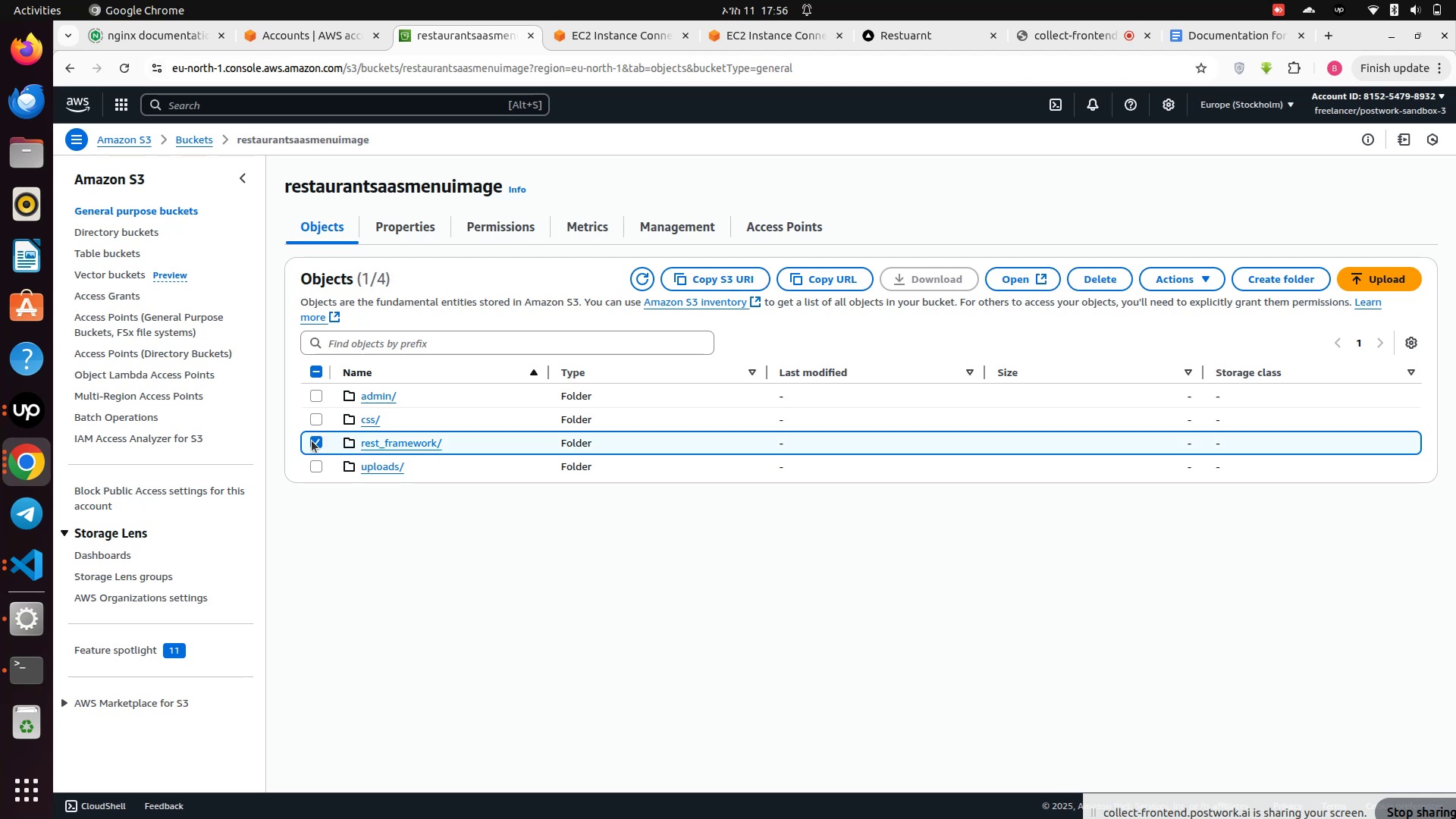 
left_click([318, 397])
 